 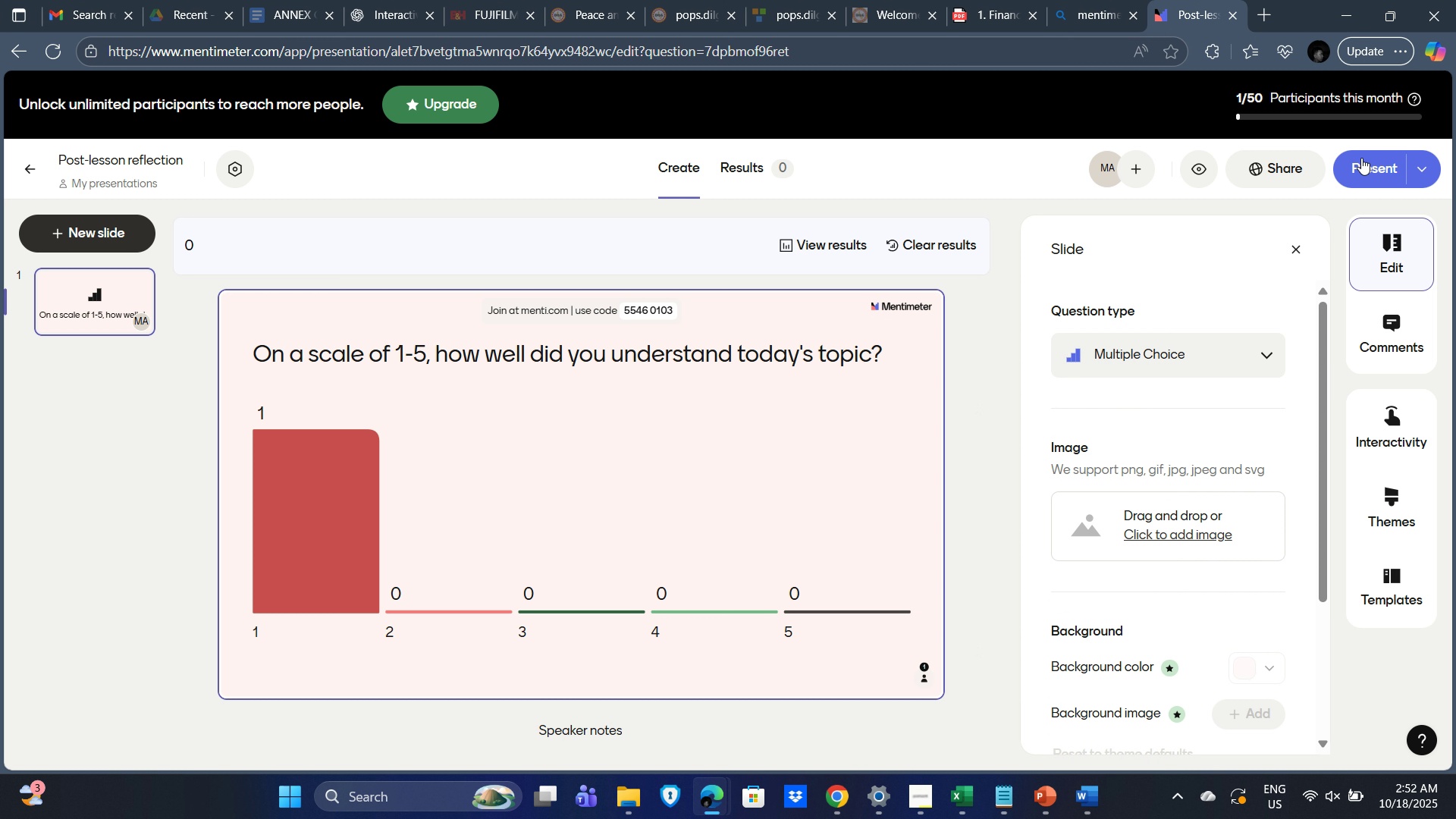 
left_click([1405, 166])
 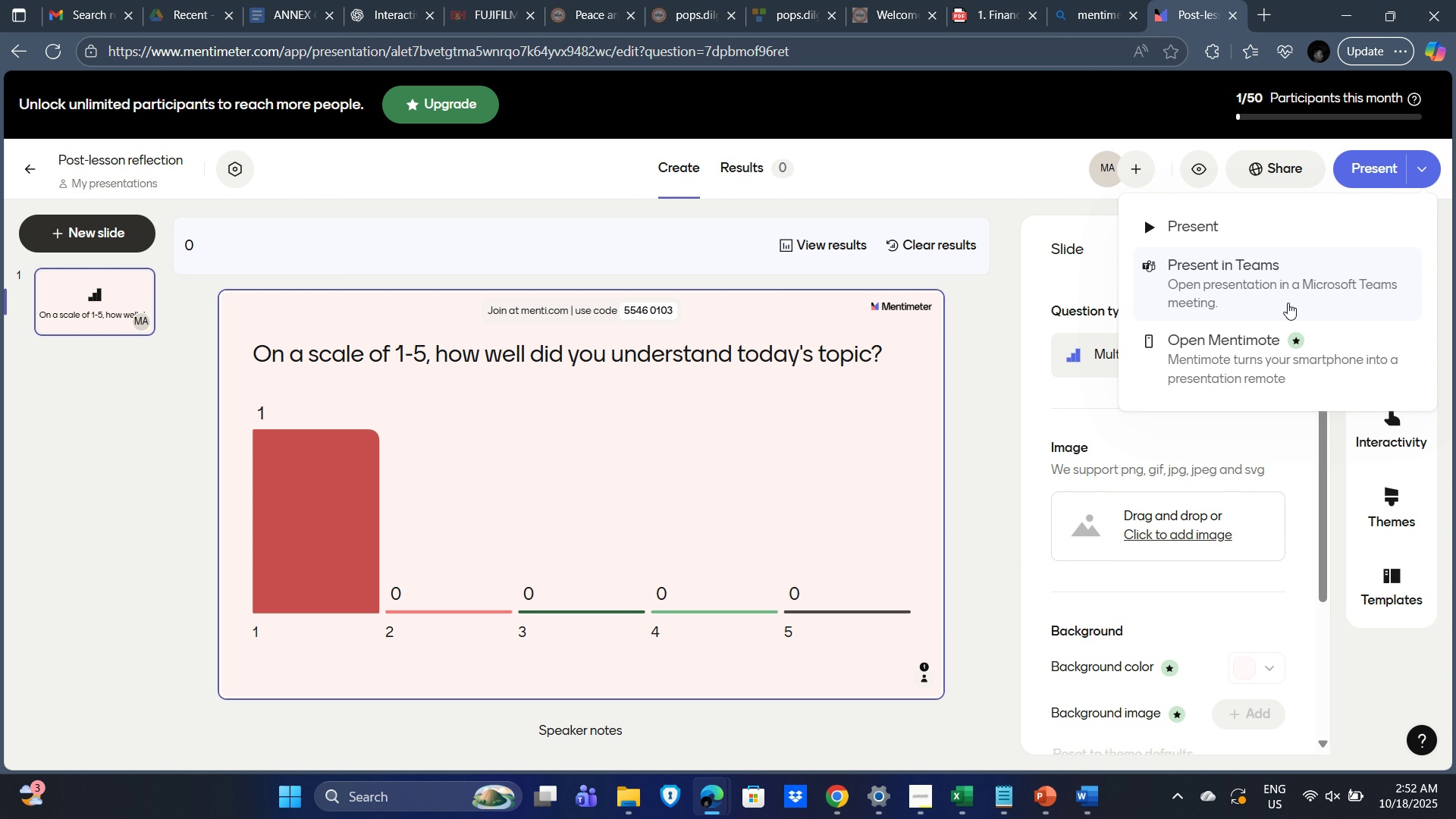 
wait(7.06)
 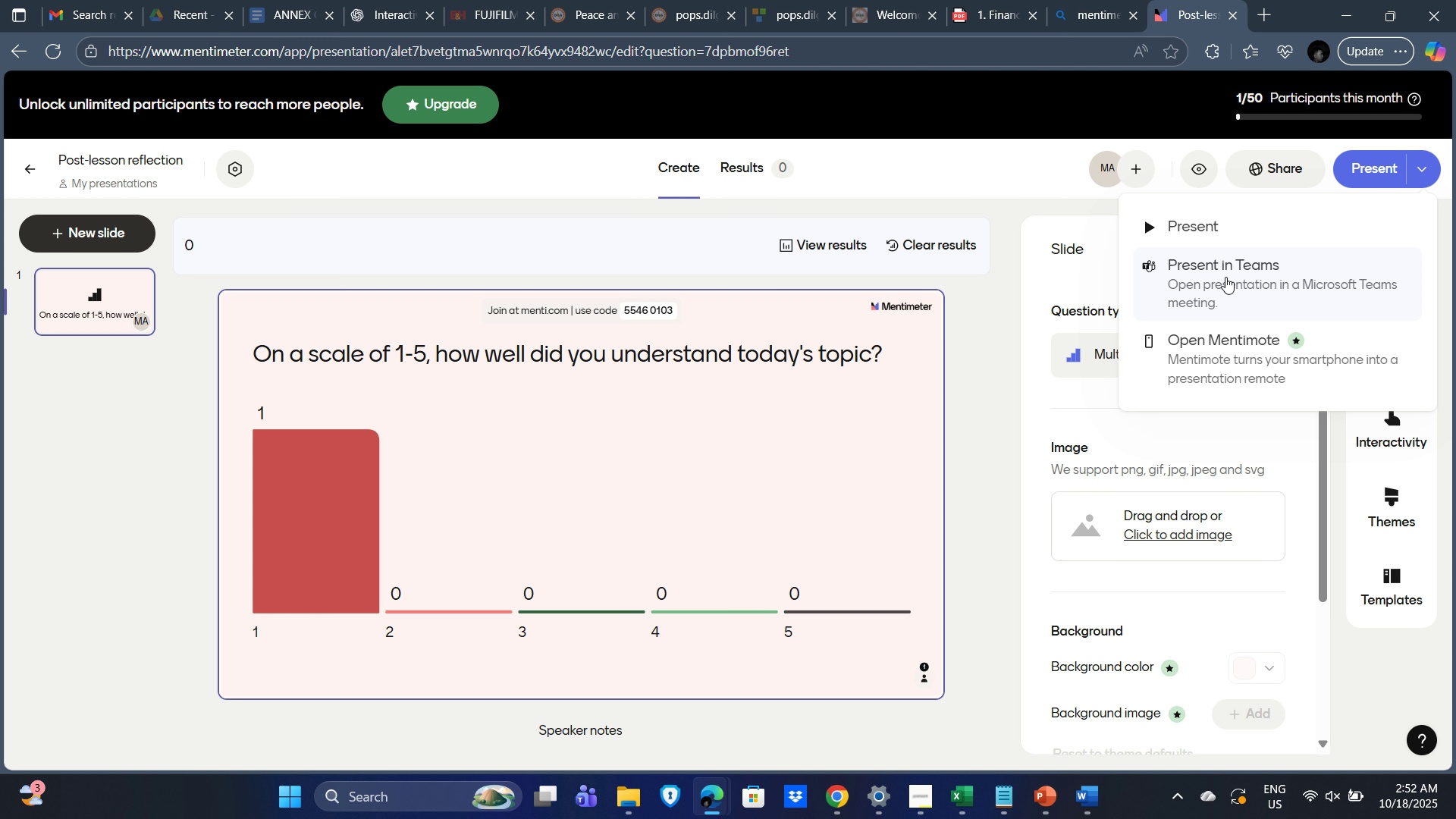 
left_click([1420, 165])
 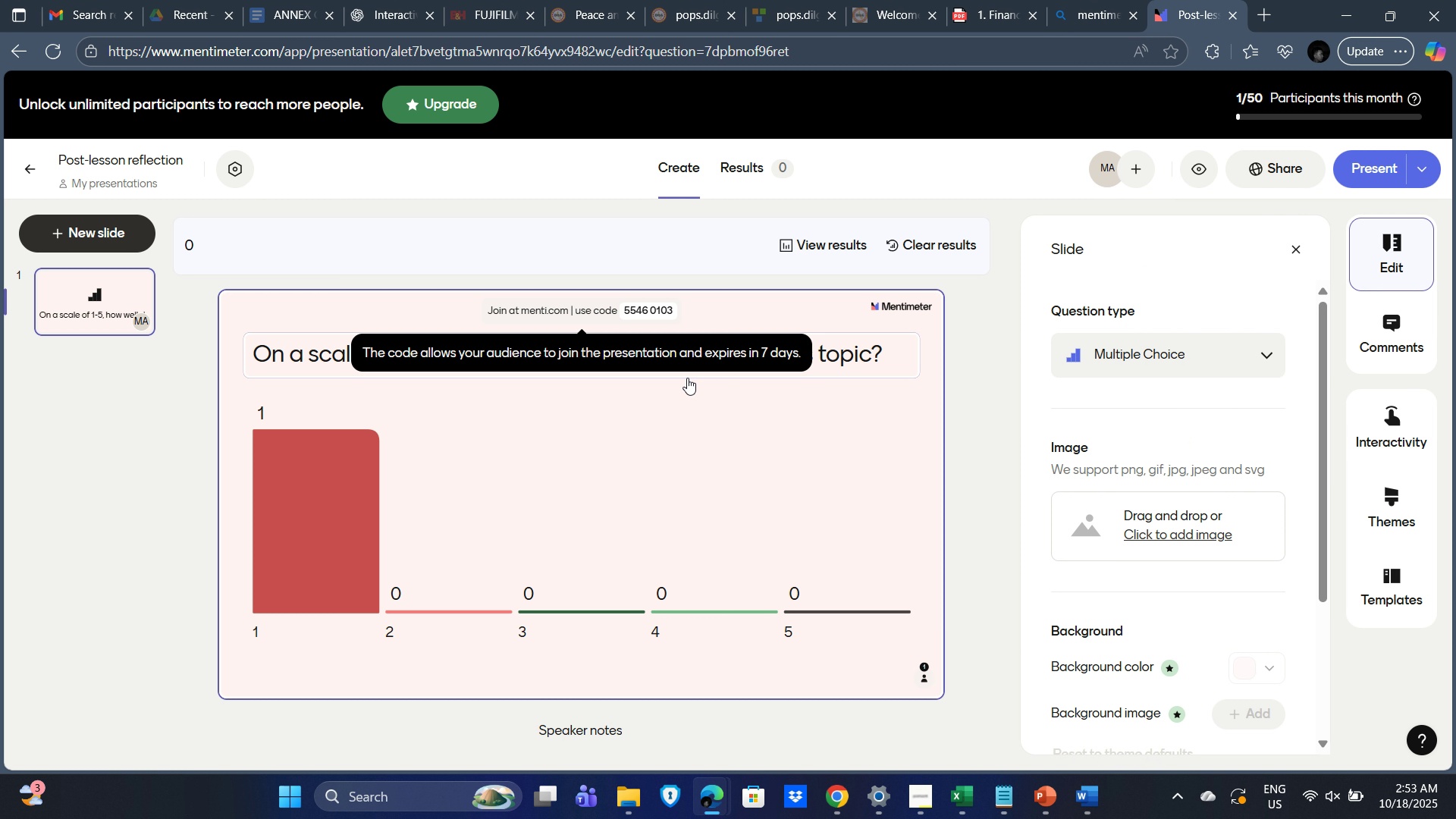 
wait(9.47)
 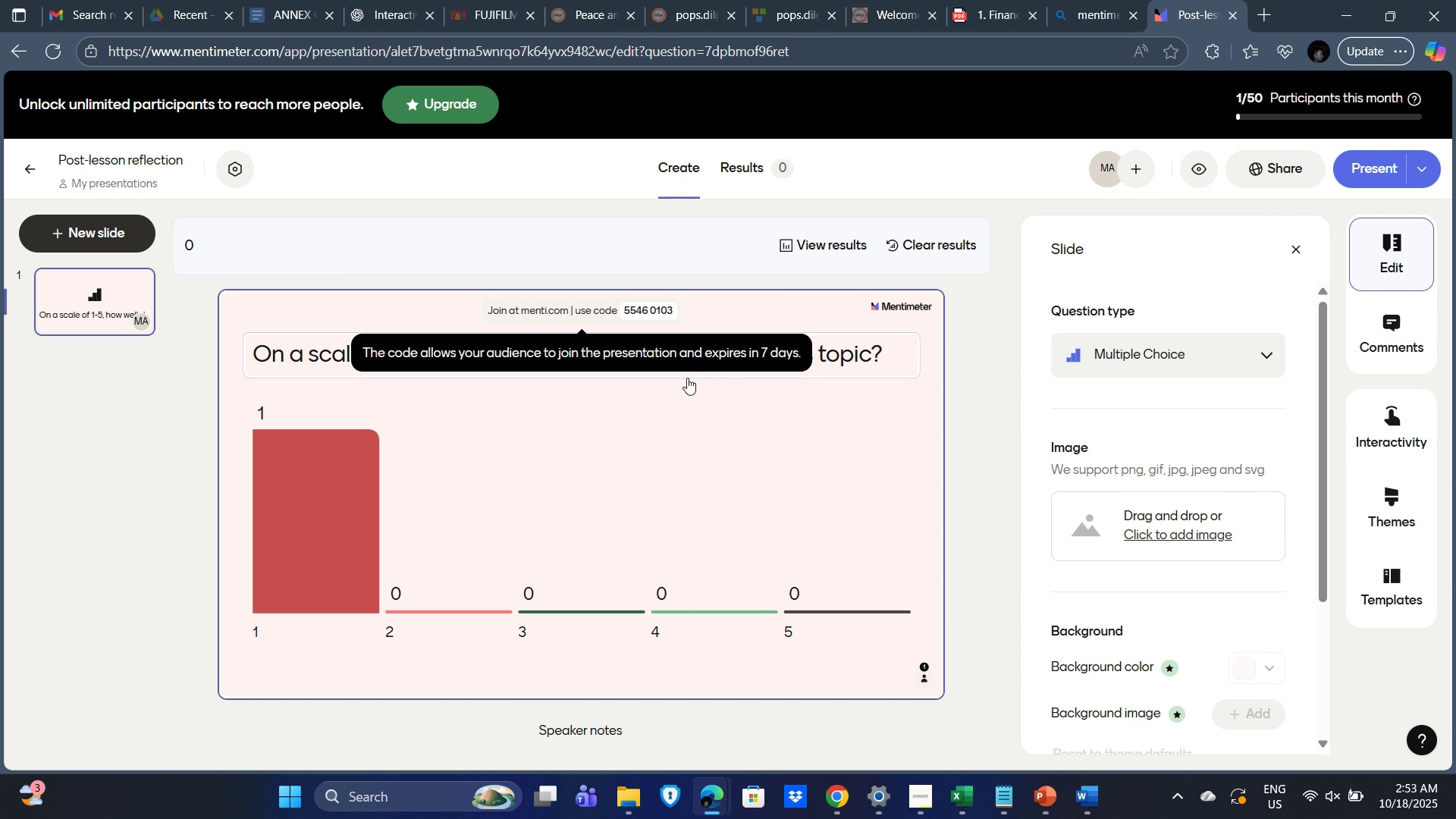 
left_click([893, 174])
 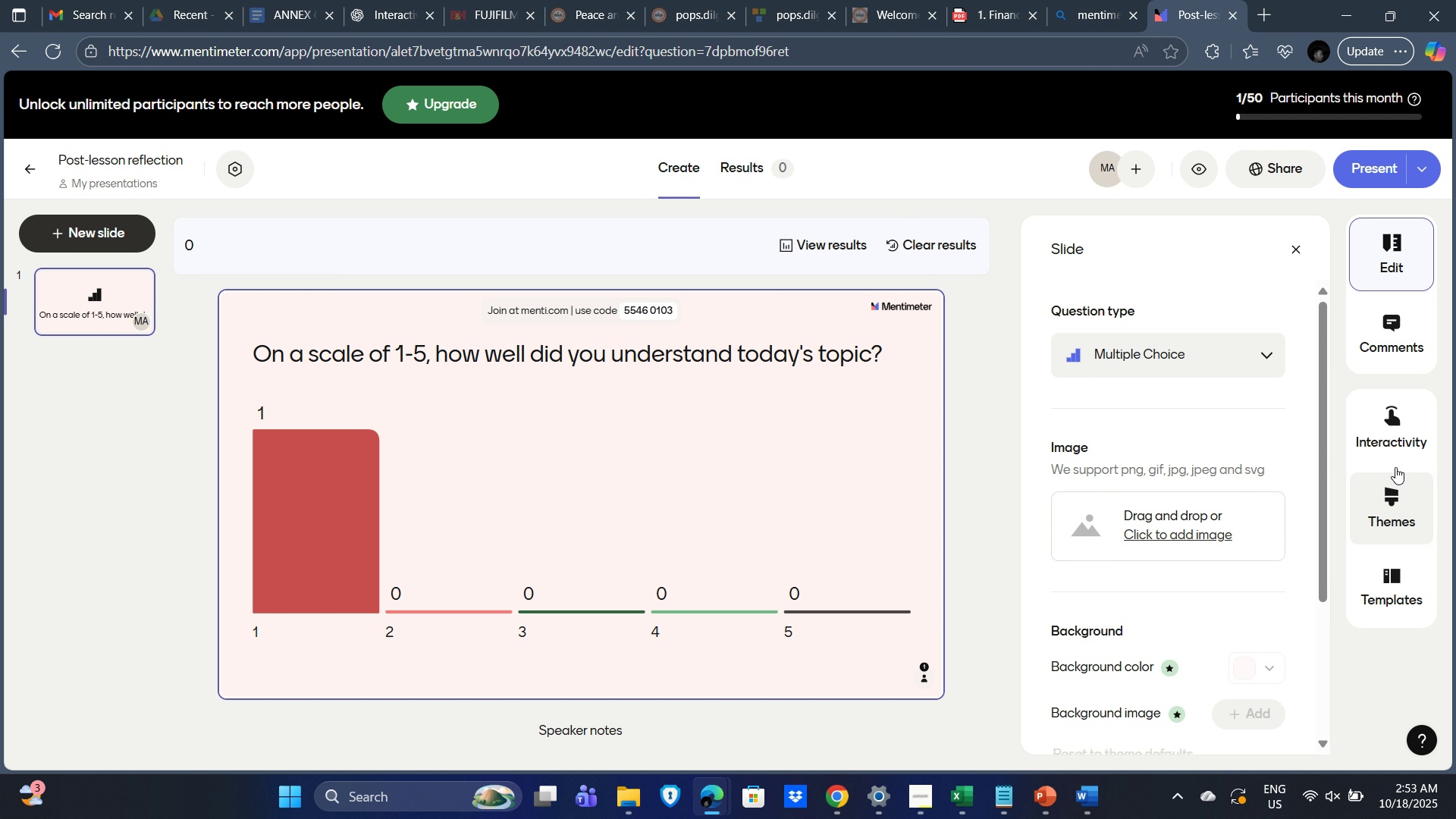 
left_click([1400, 430])
 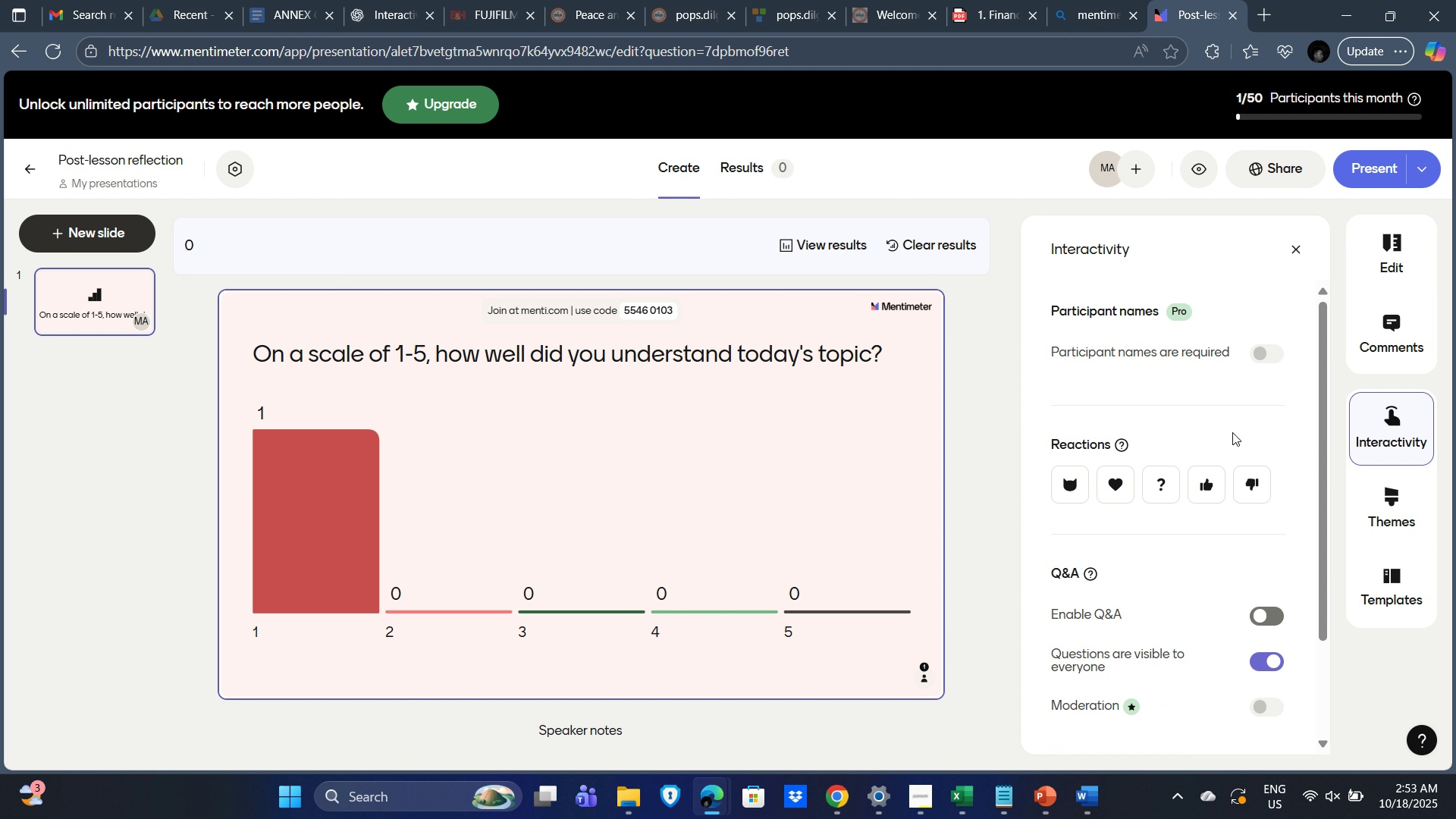 
mouse_move([1216, 432])
 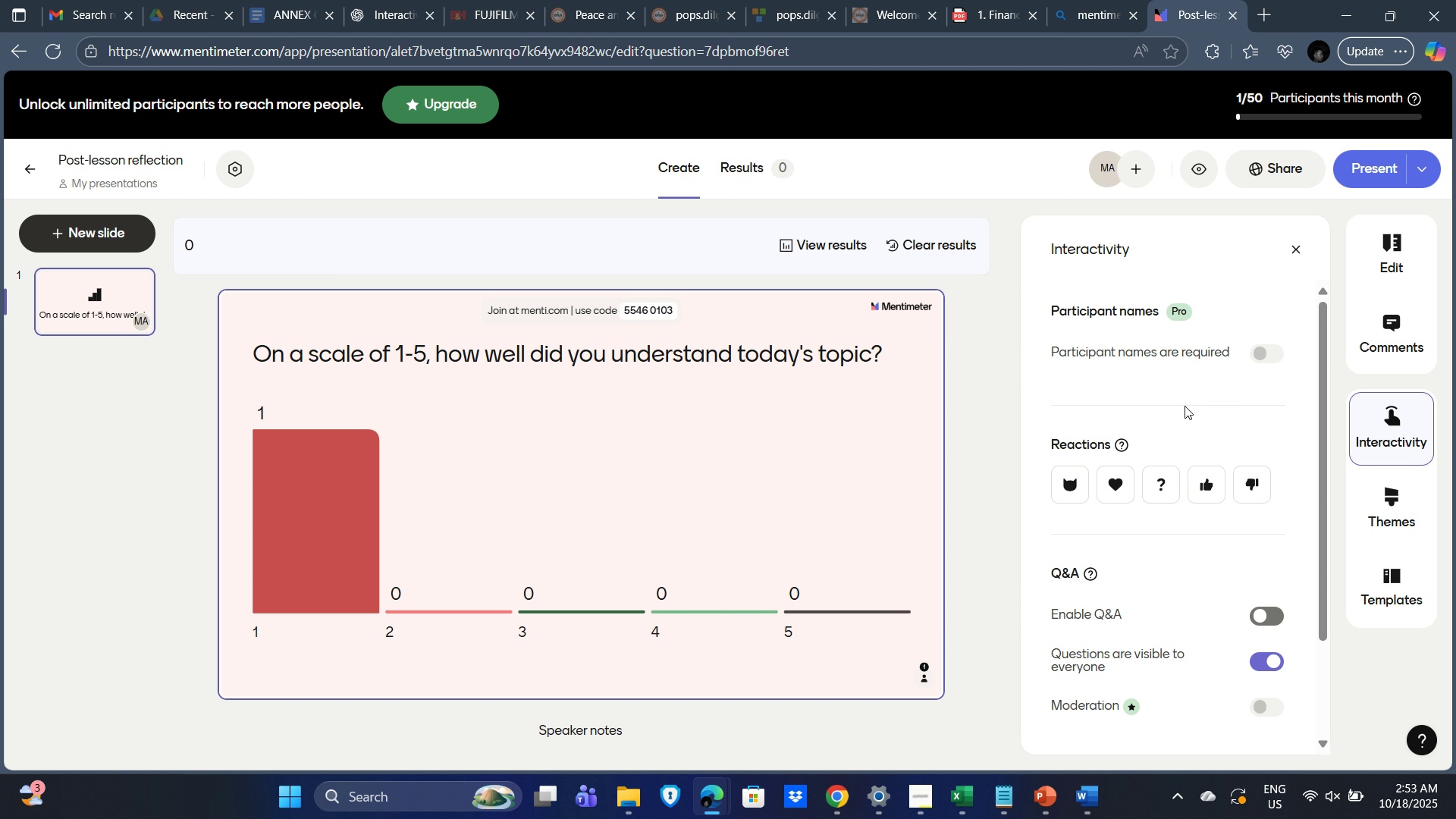 
scroll: coordinate [1203, 464], scroll_direction: down, amount: 3.0
 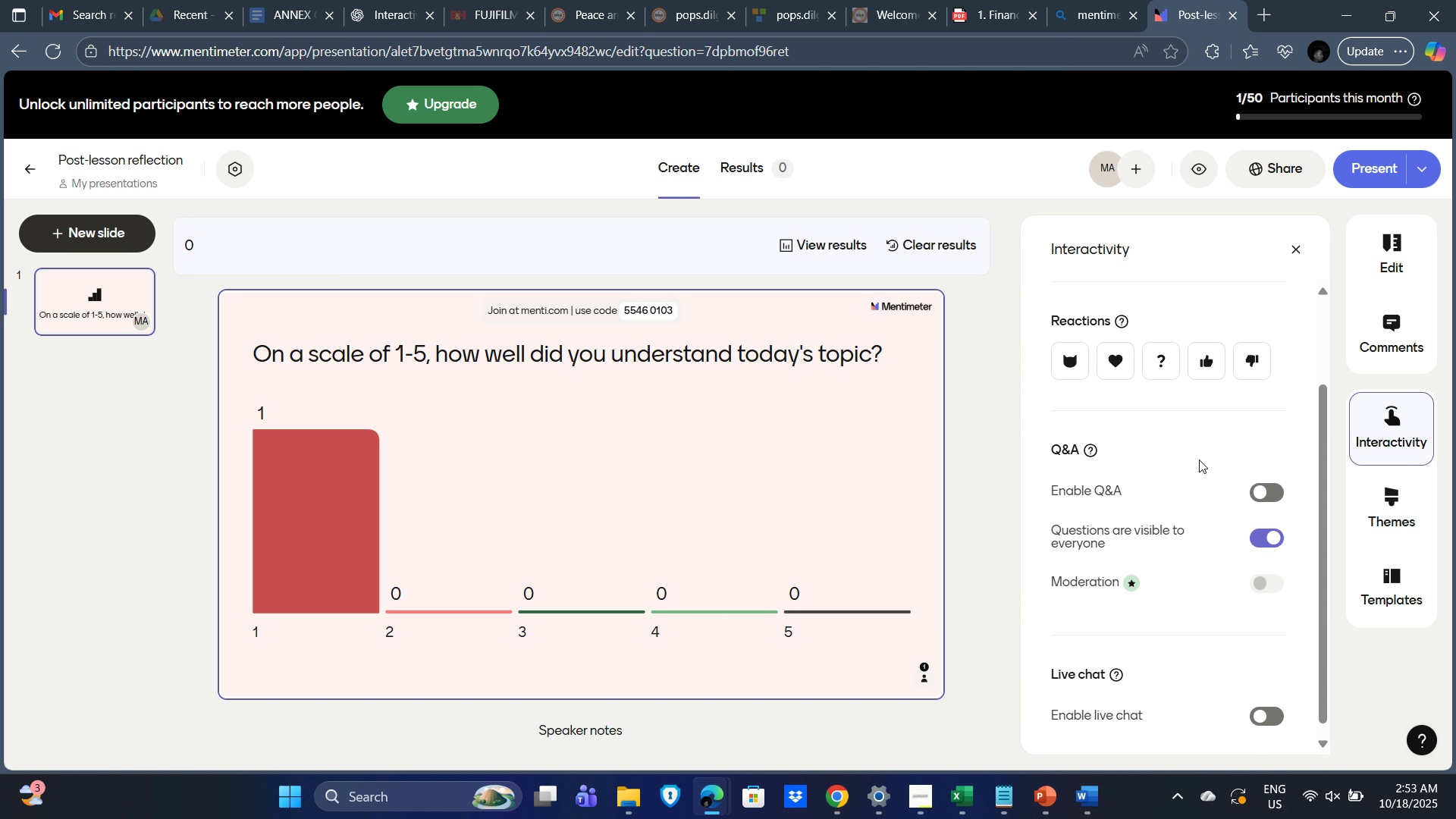 
scroll: coordinate [1199, 461], scroll_direction: up, amount: 3.0
 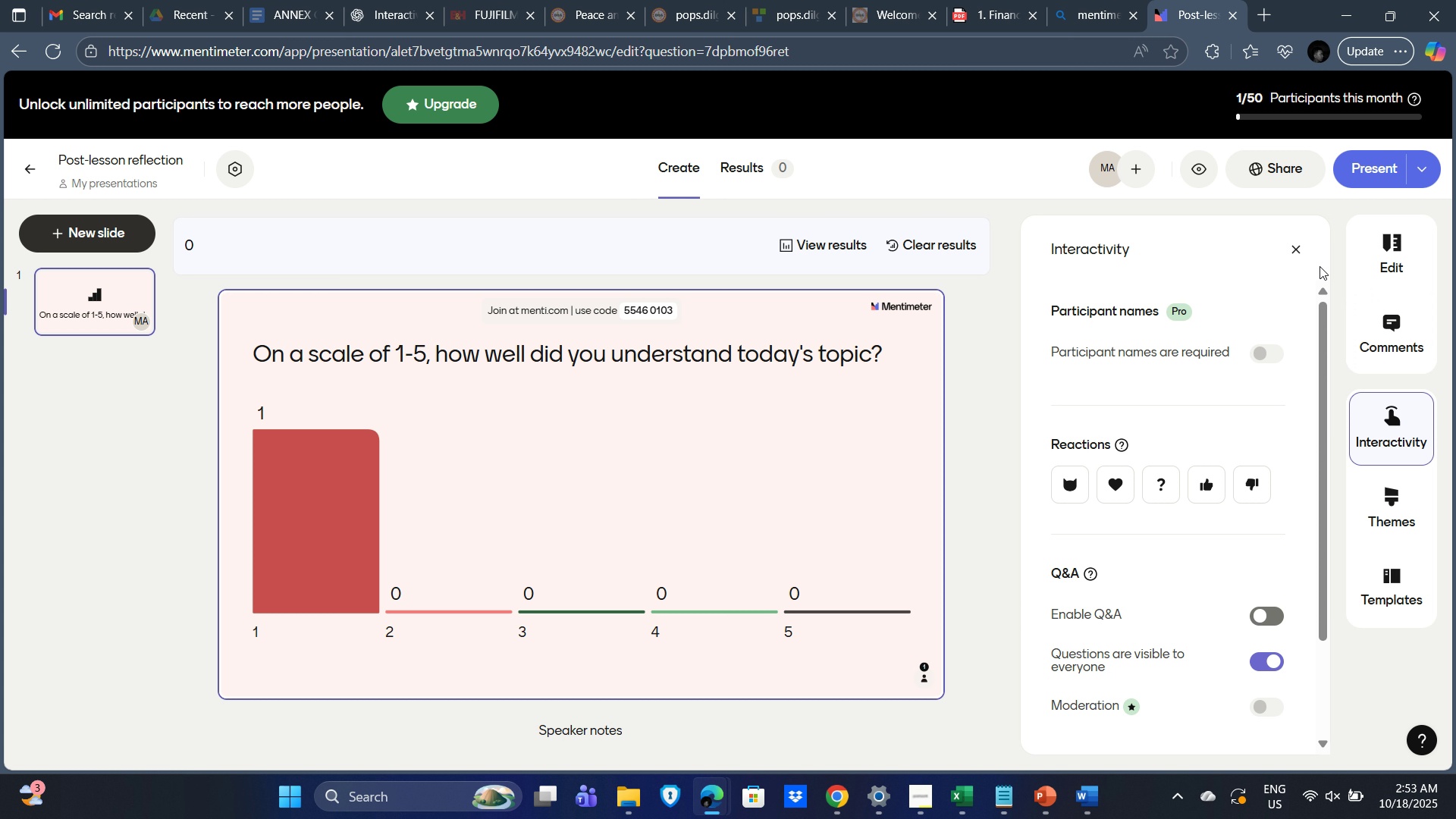 
left_click([1425, 164])
 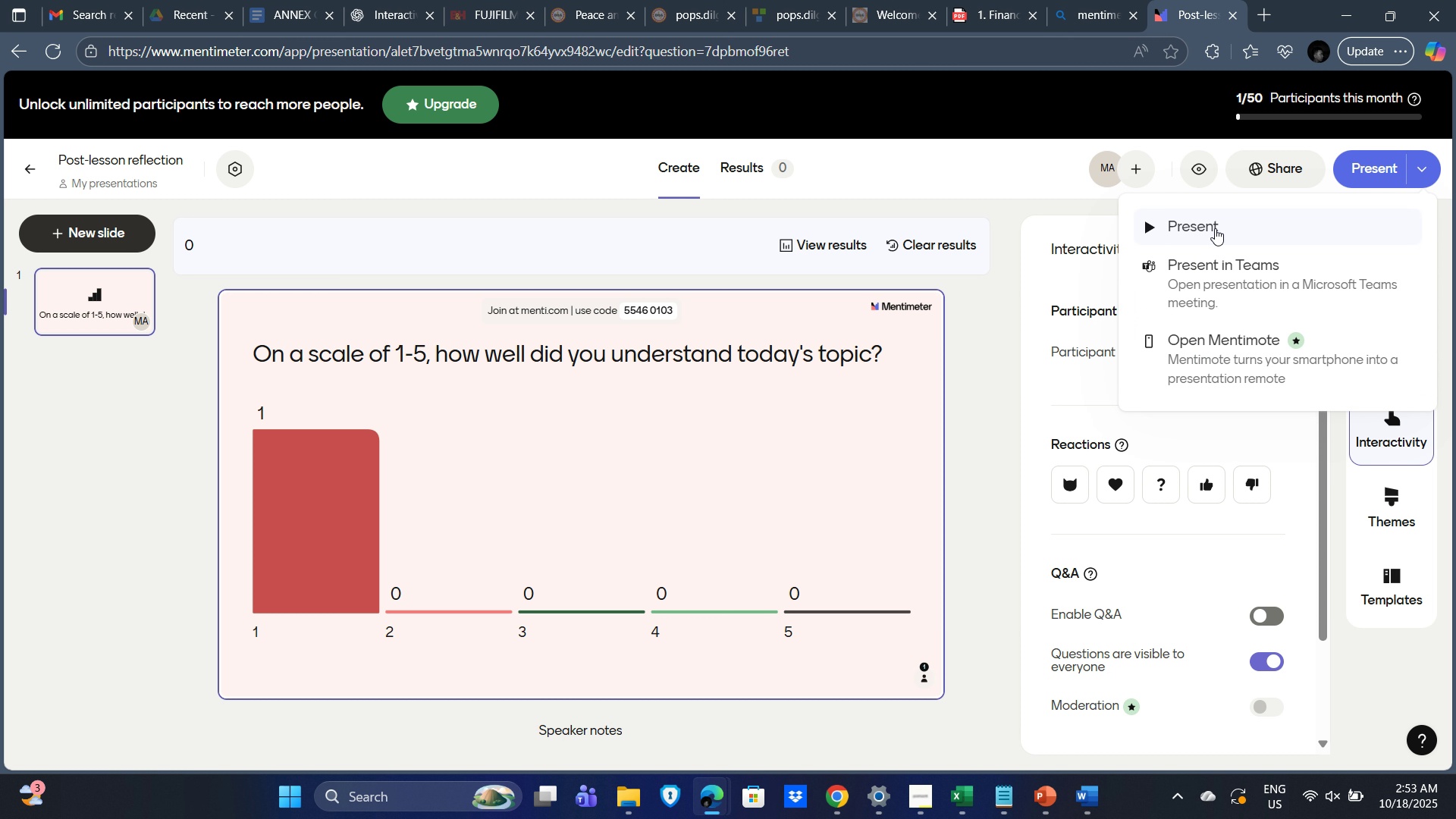 
left_click([886, 169])
 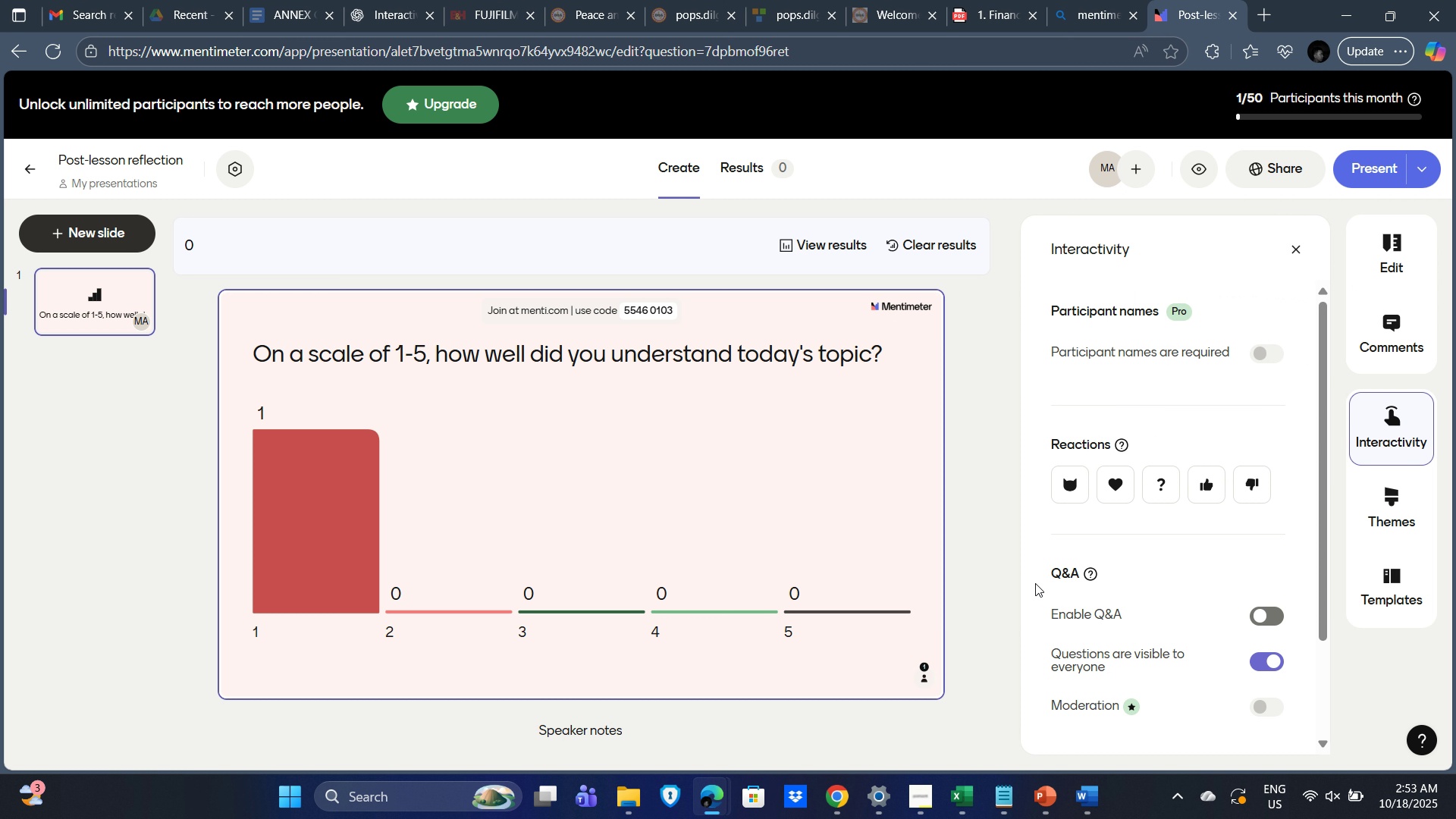 
wait(5.41)
 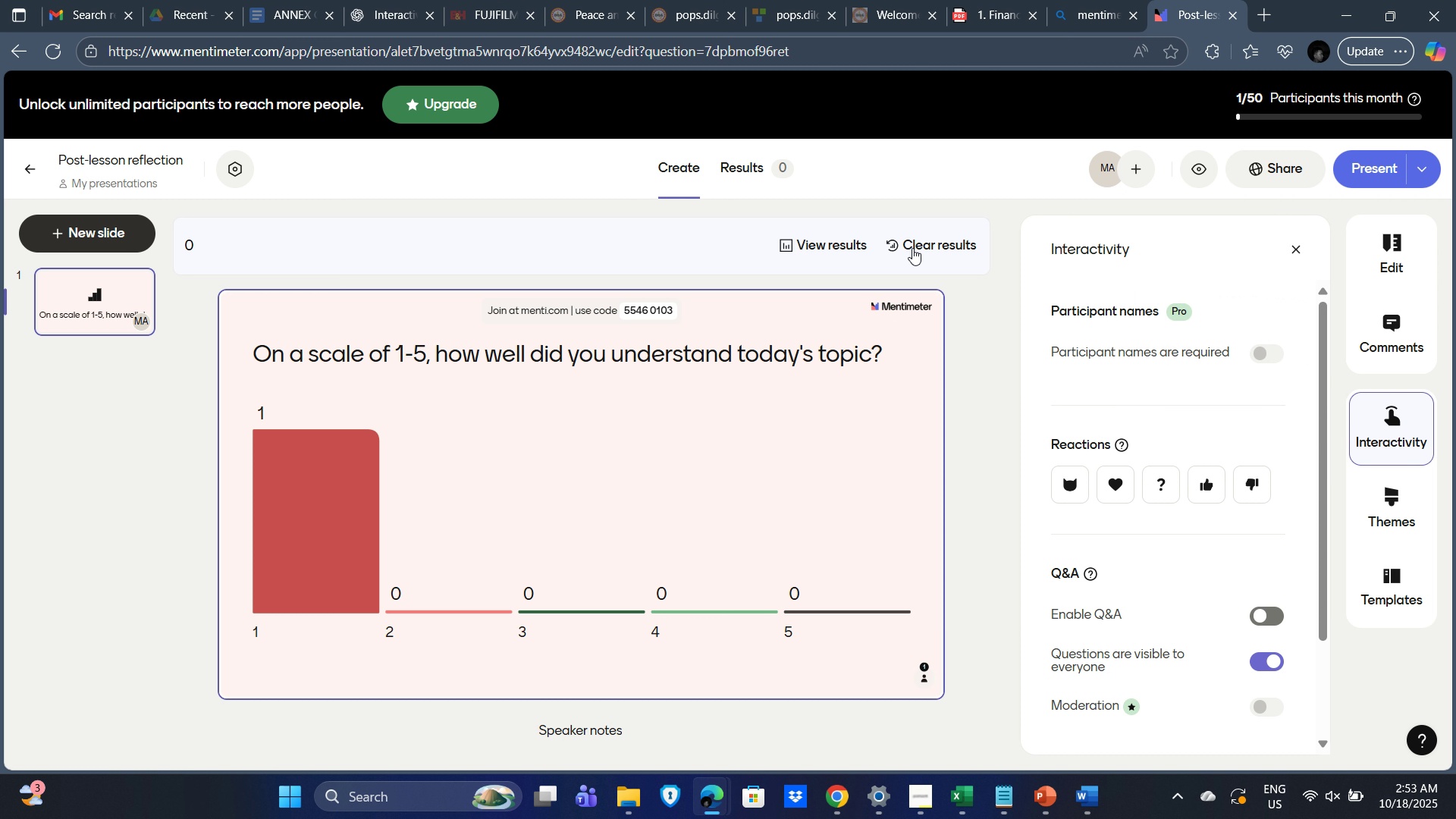 
left_click([1284, 171])
 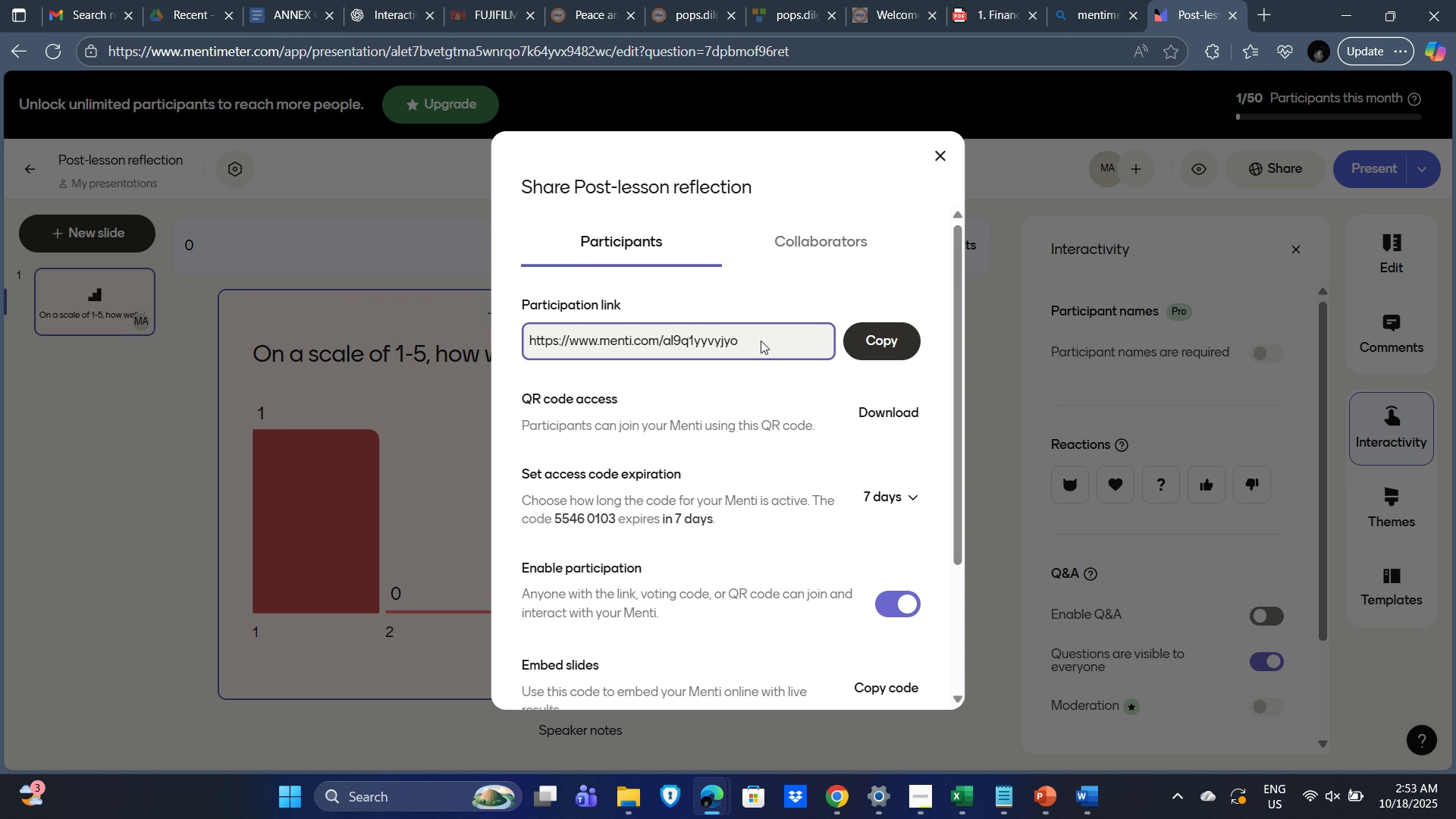 
mouse_move([594, 328])
 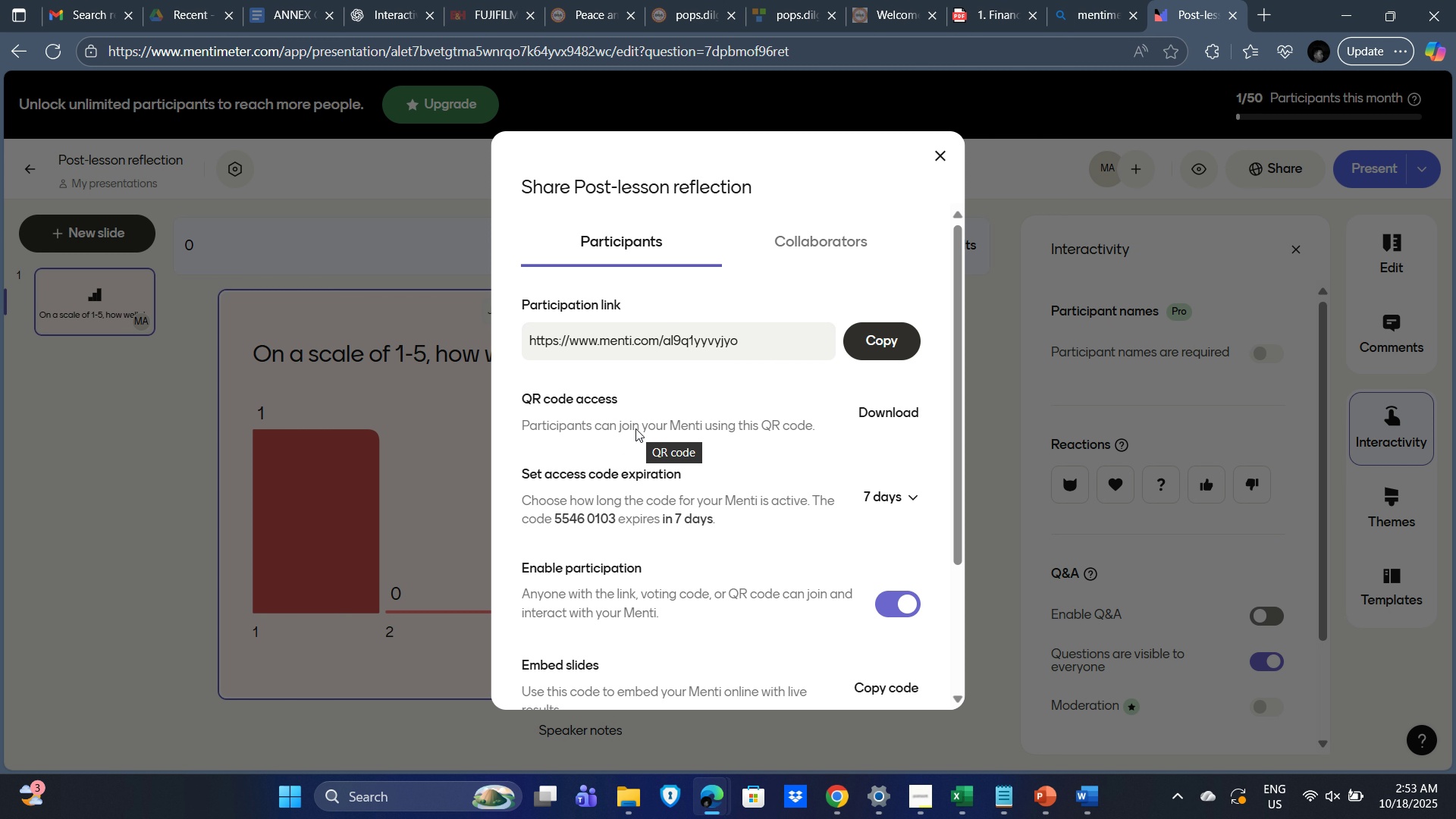 
wait(7.98)
 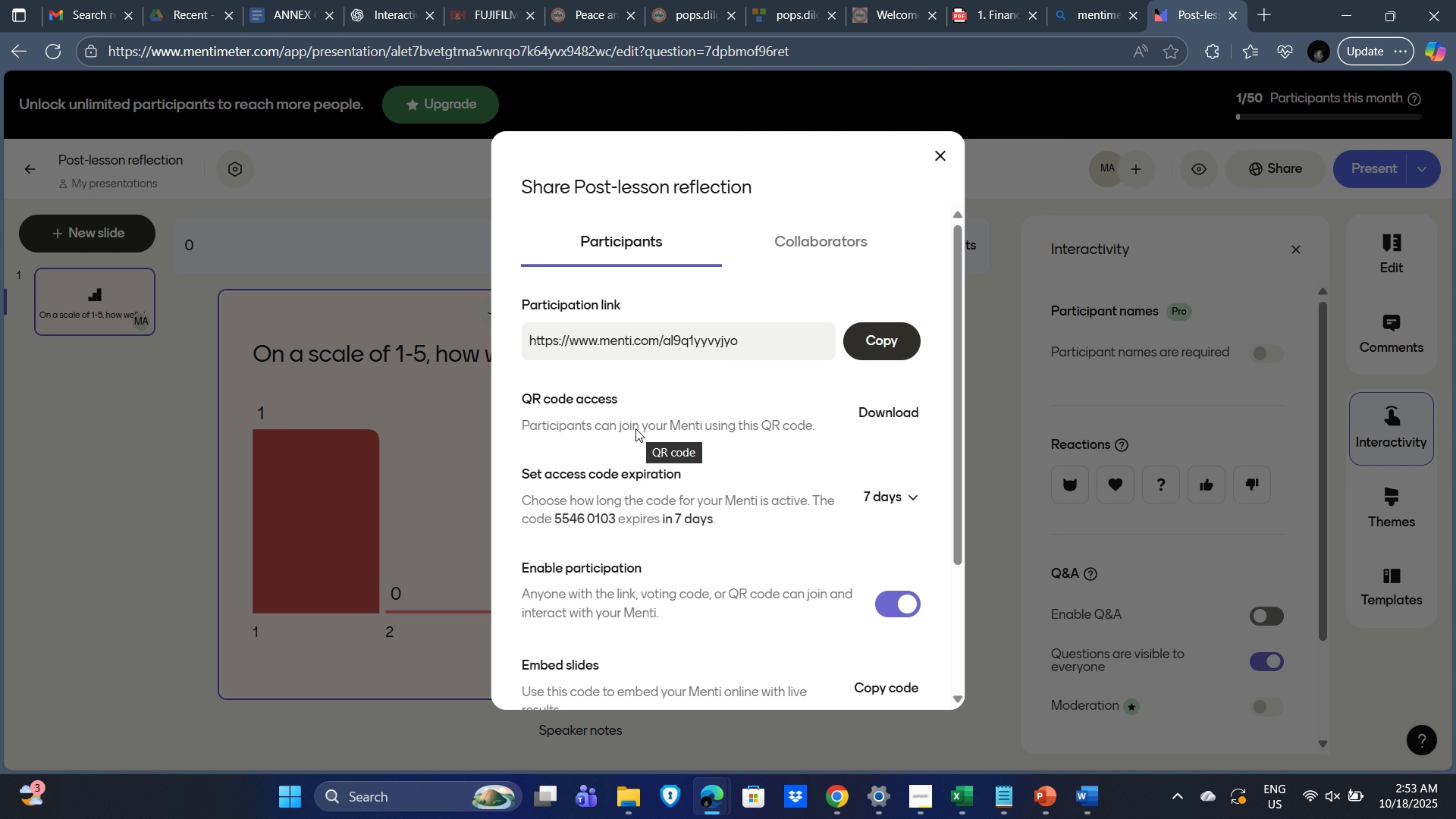 
scroll: coordinate [658, 587], scroll_direction: down, amount: 1.0
 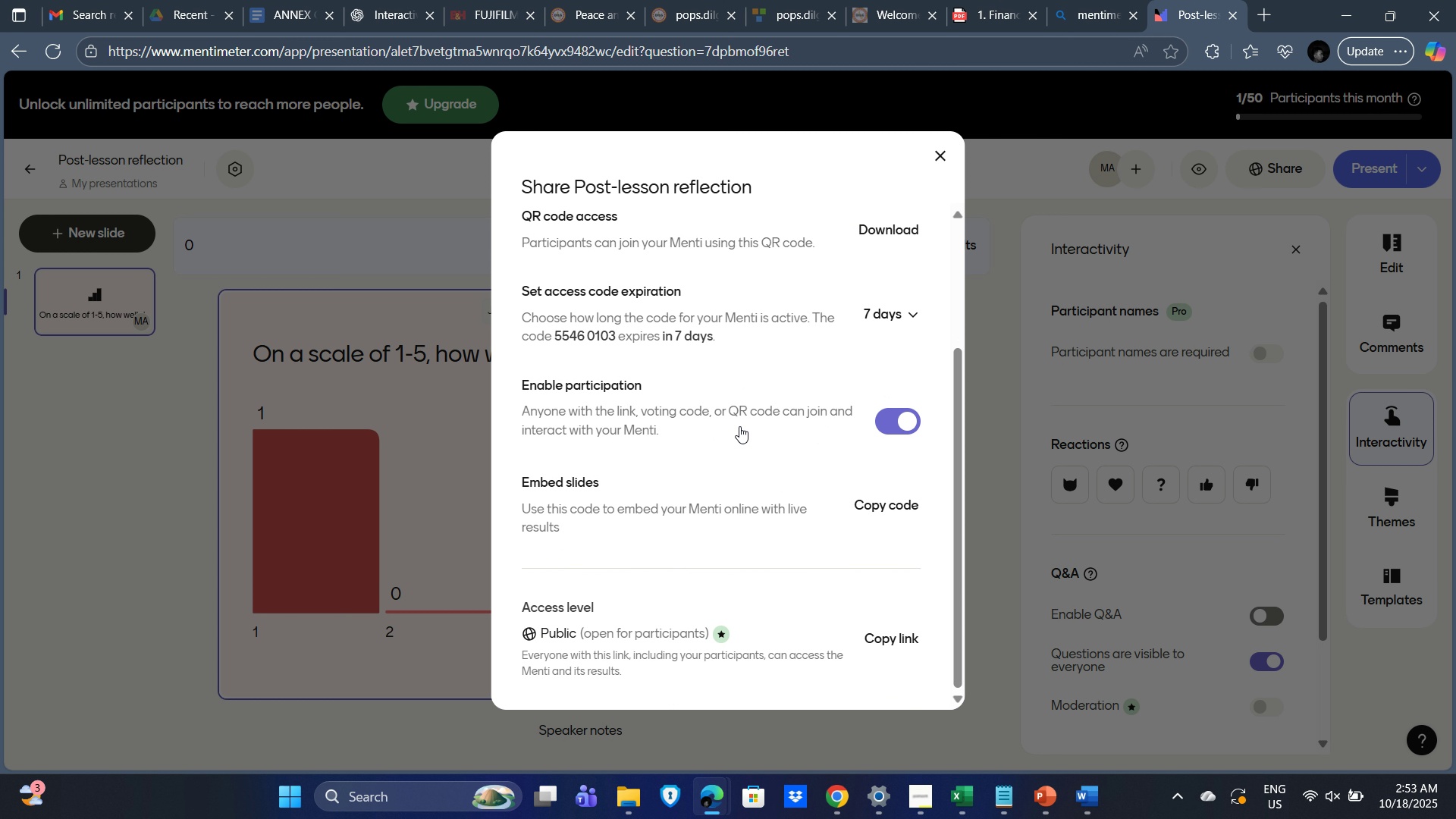 
wait(5.38)
 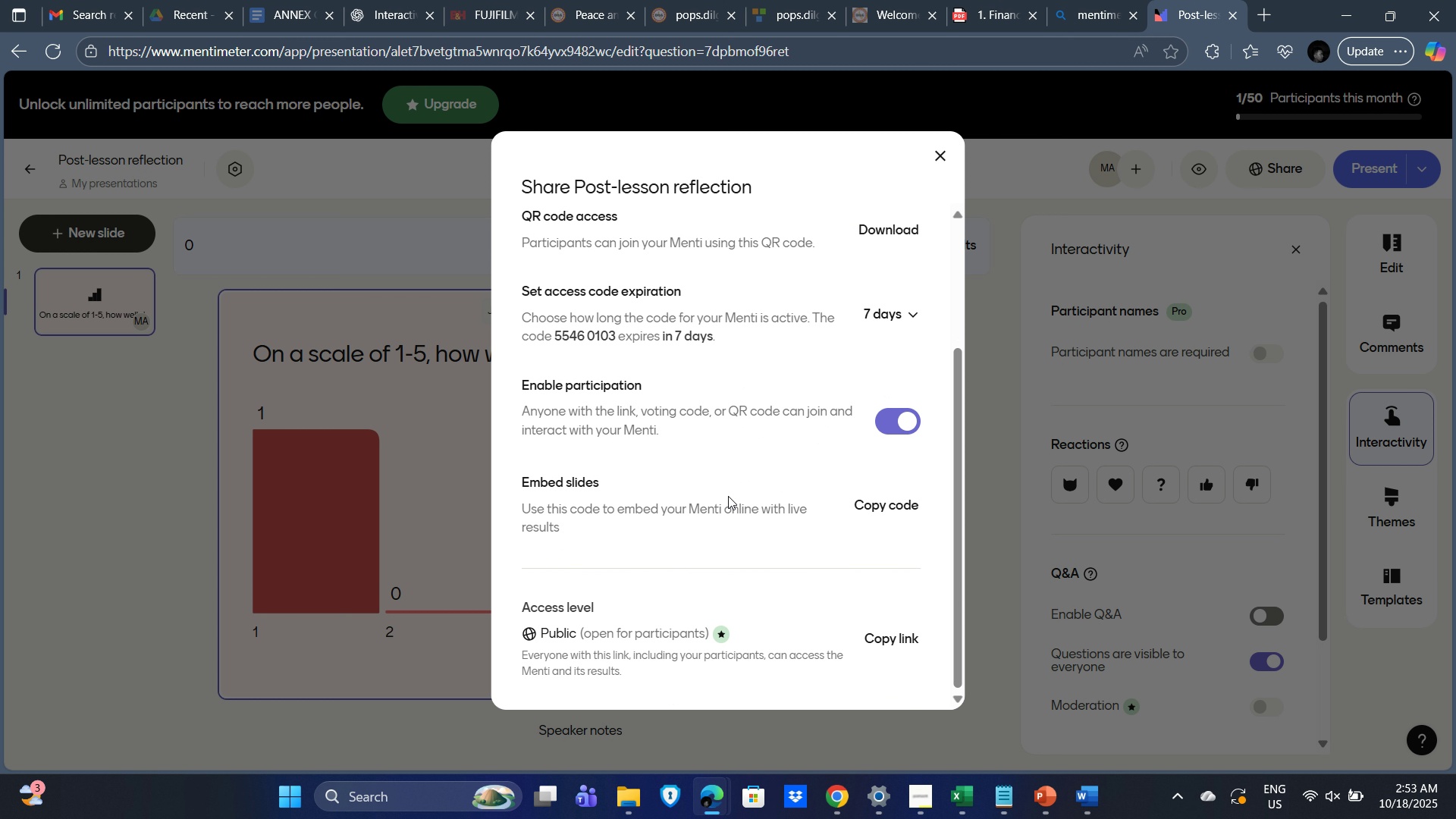 
scroll: coordinate [754, 466], scroll_direction: down, amount: 1.0
 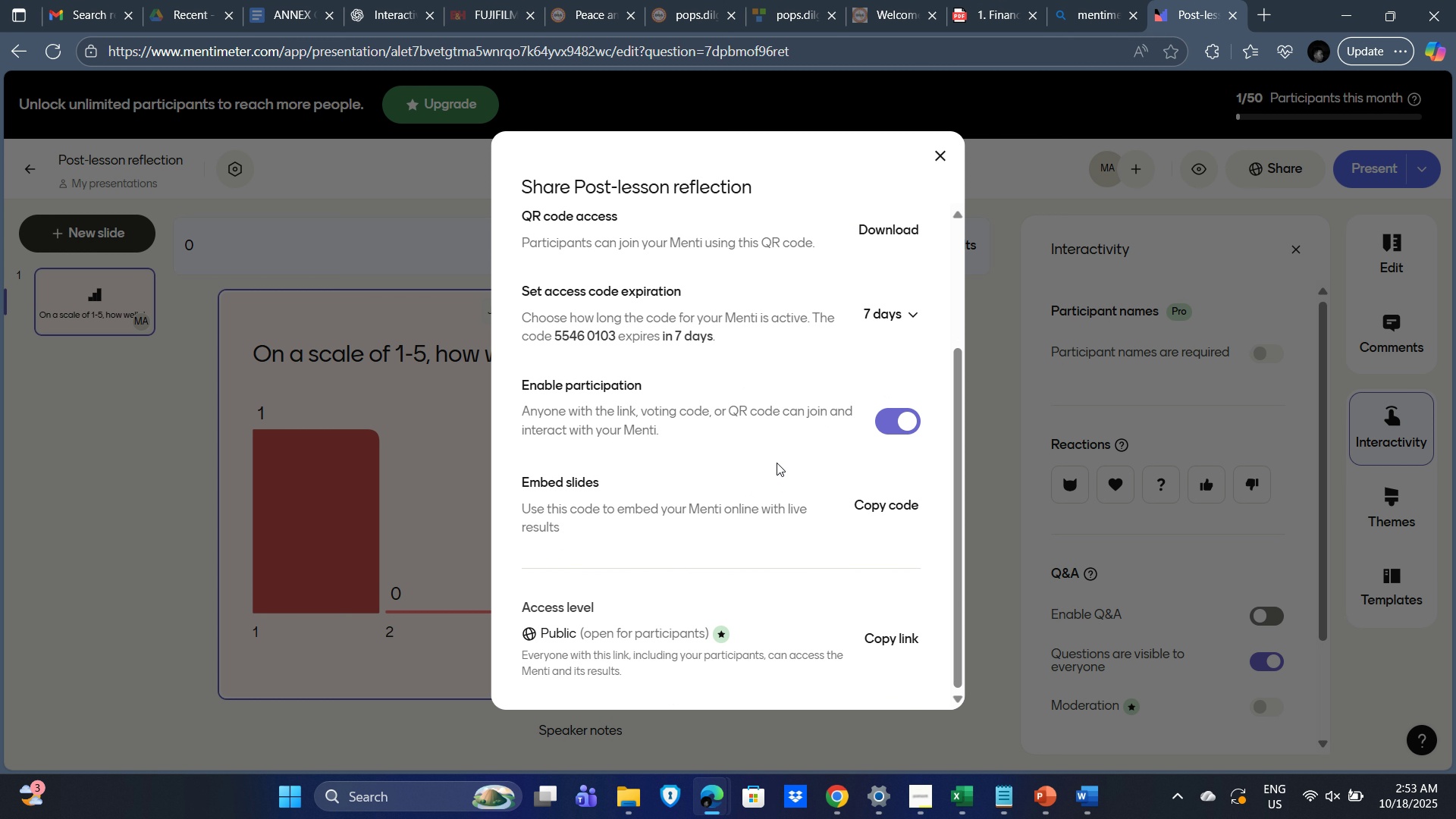 
mouse_move([758, 460])
 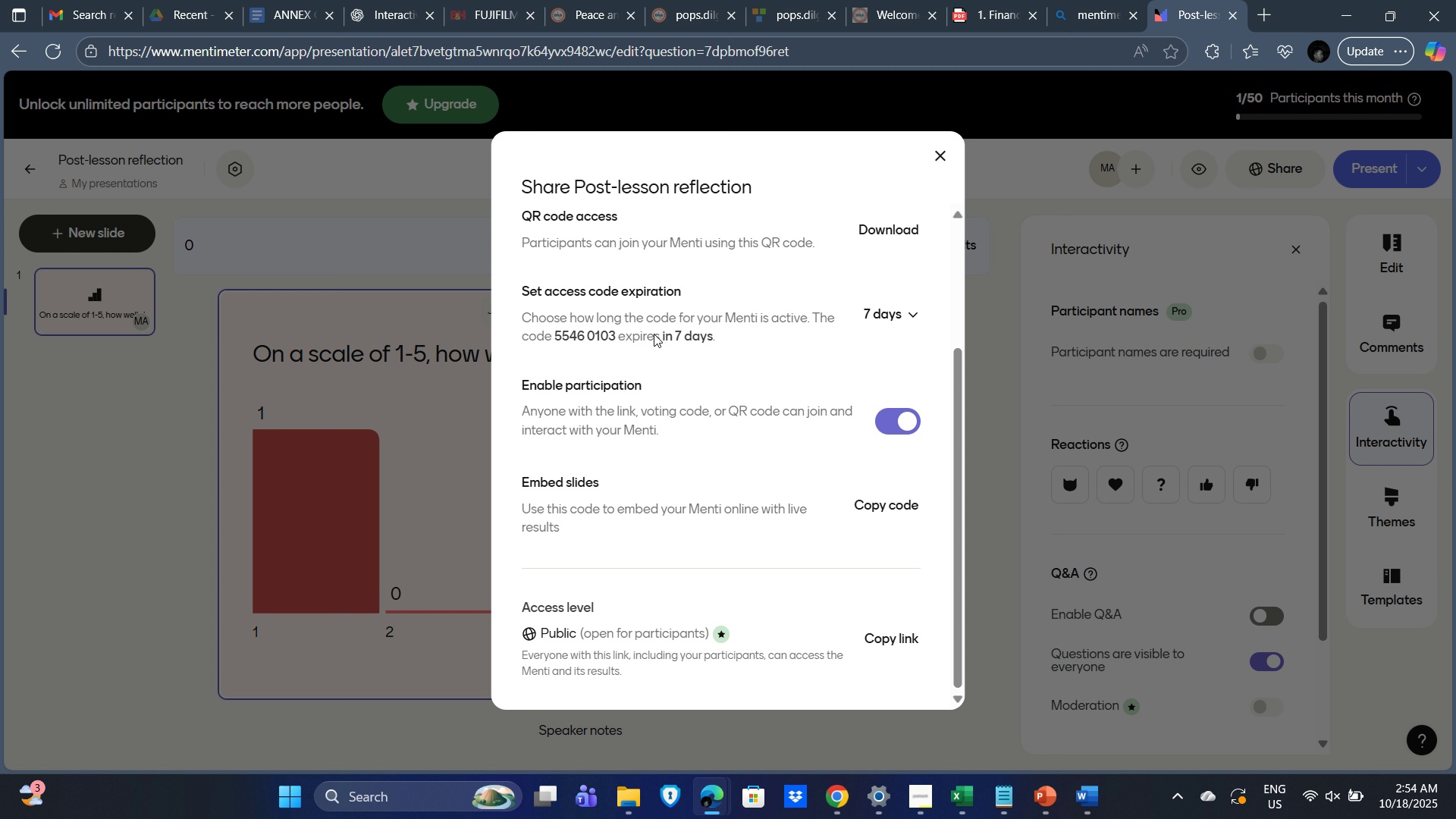 
scroll: coordinate [692, 379], scroll_direction: up, amount: 8.0
 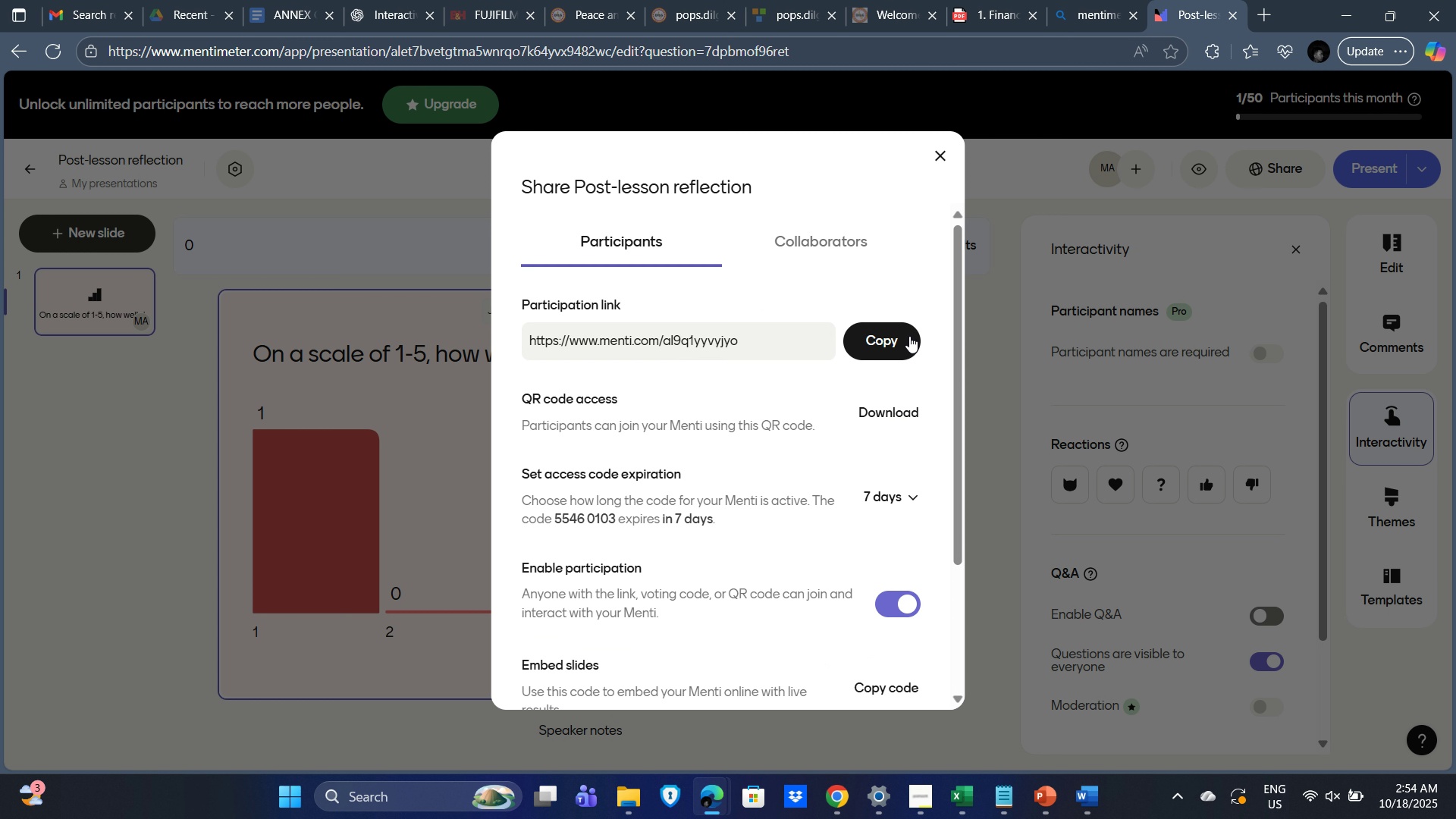 
left_click([909, 336])
 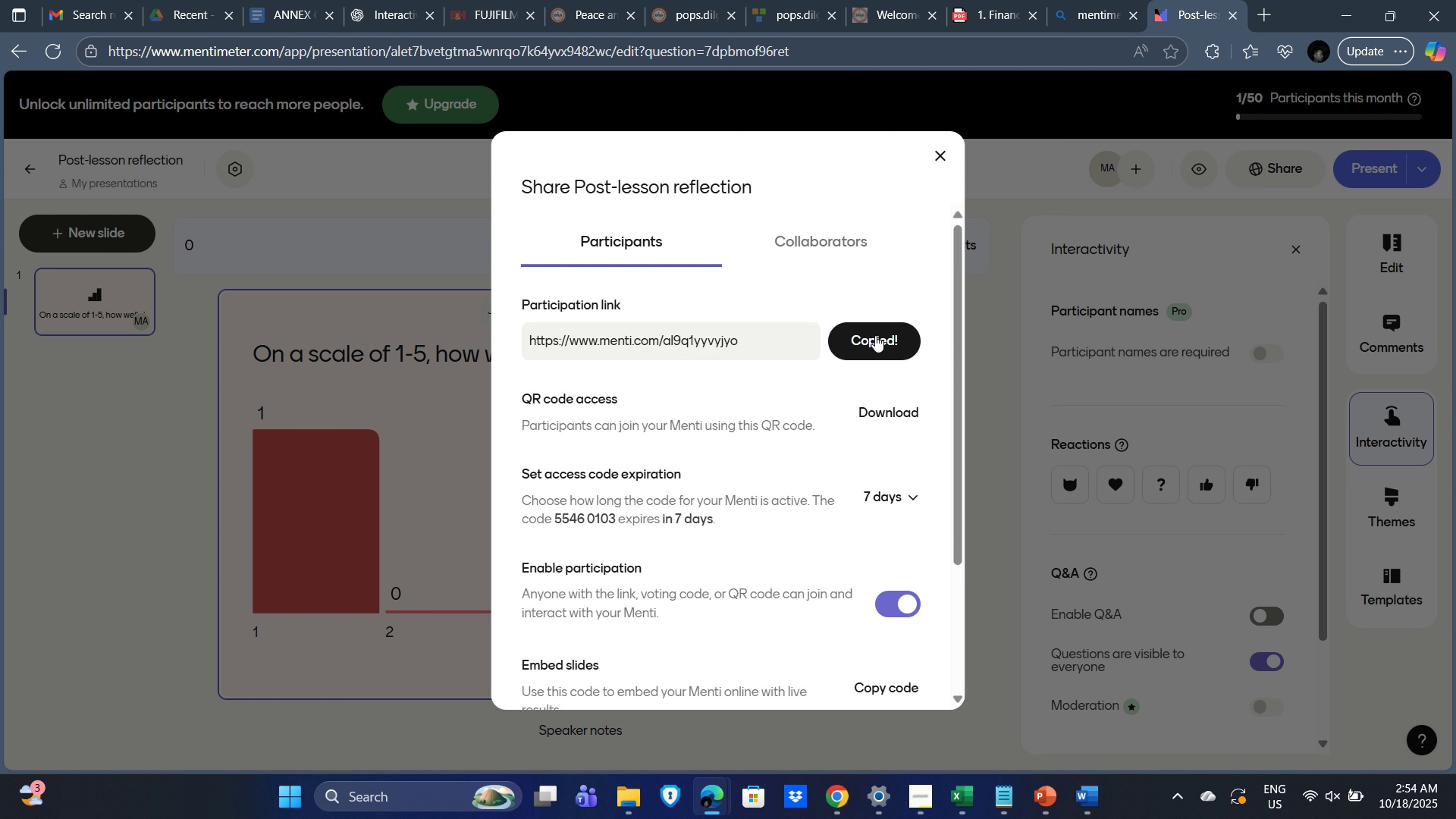 
left_click([875, 335])
 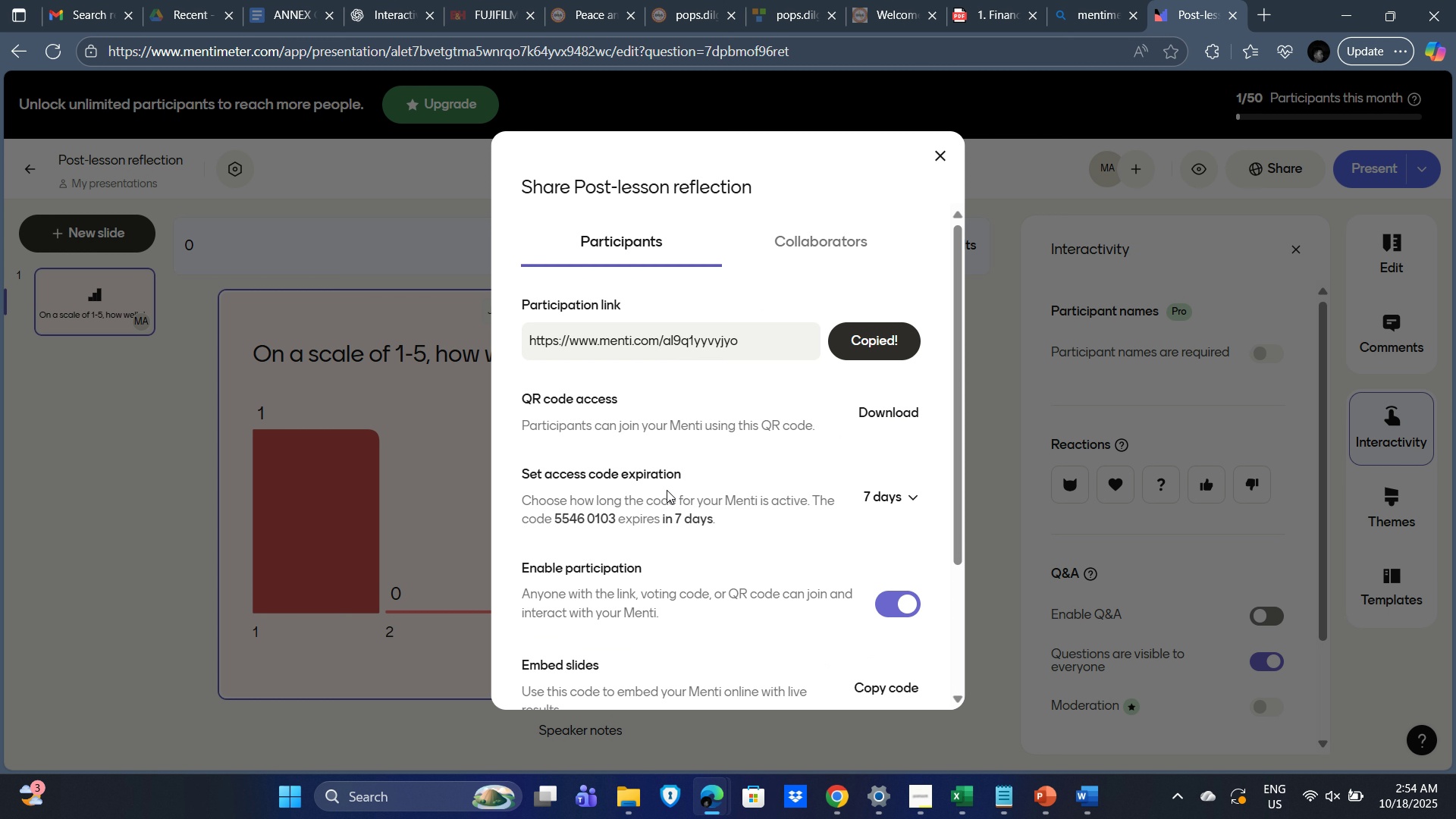 
key(Alt+Tab)
 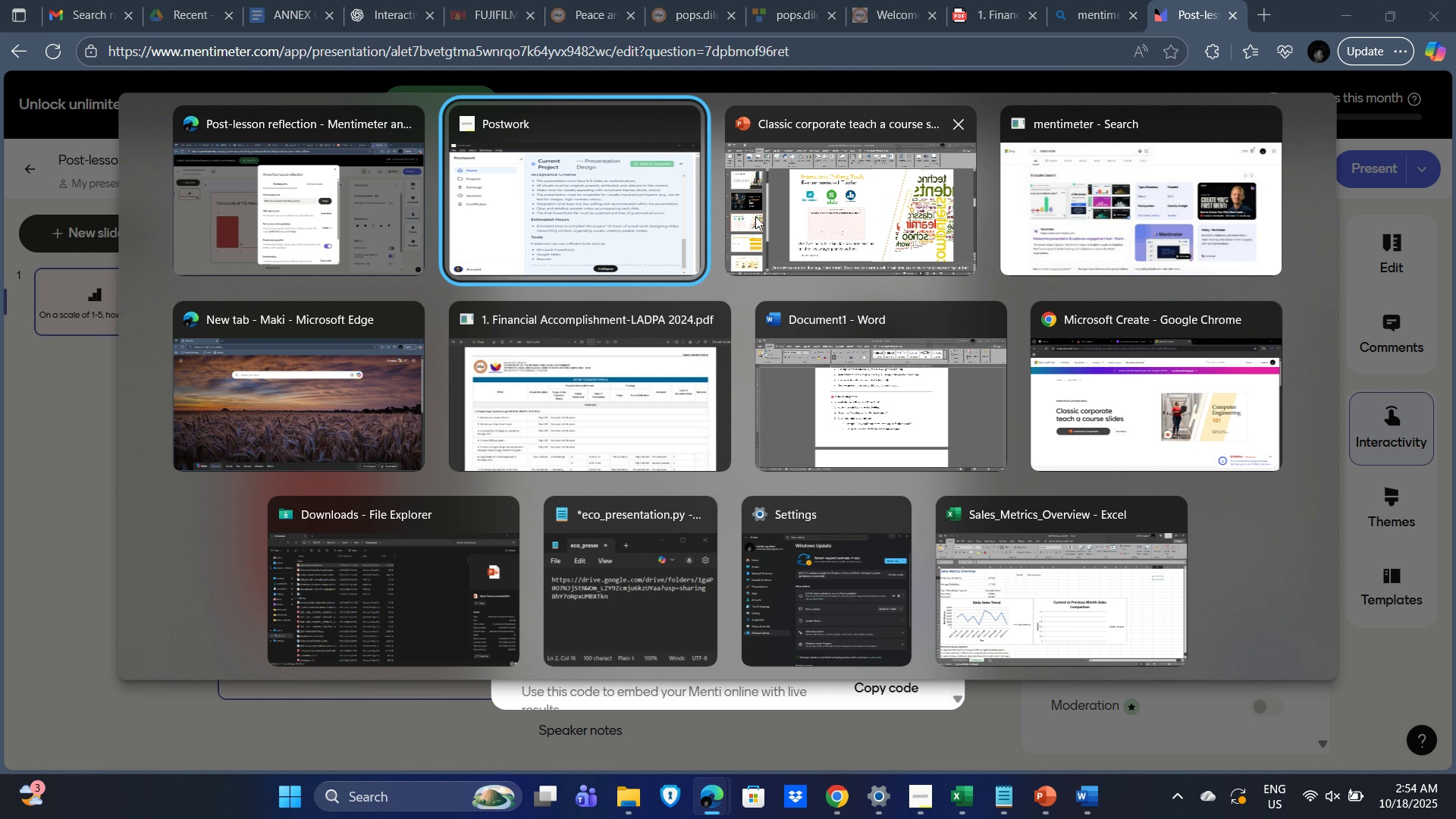 
left_click([852, 216])
 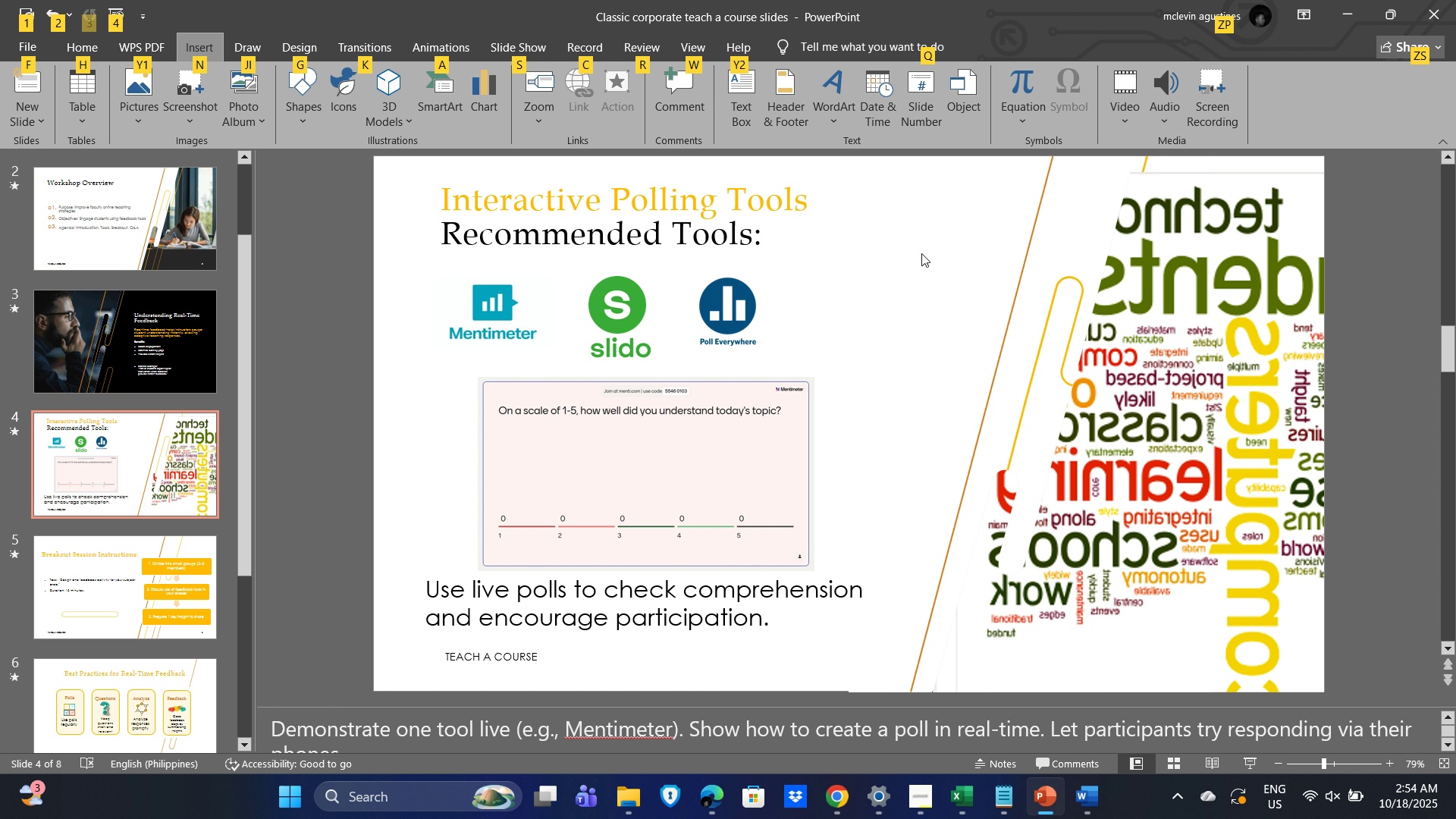 
left_click([871, 254])
 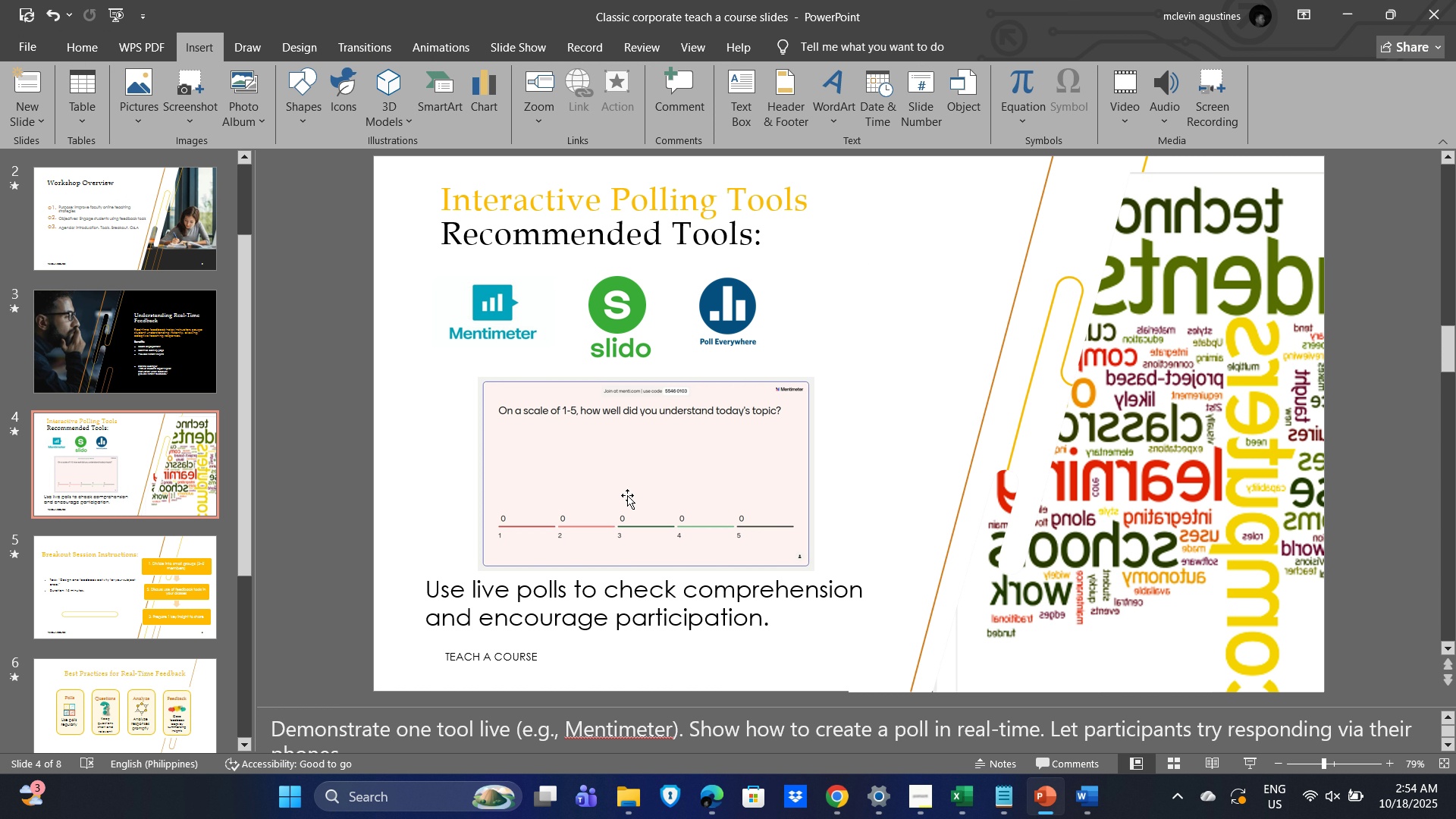 
left_click([623, 464])
 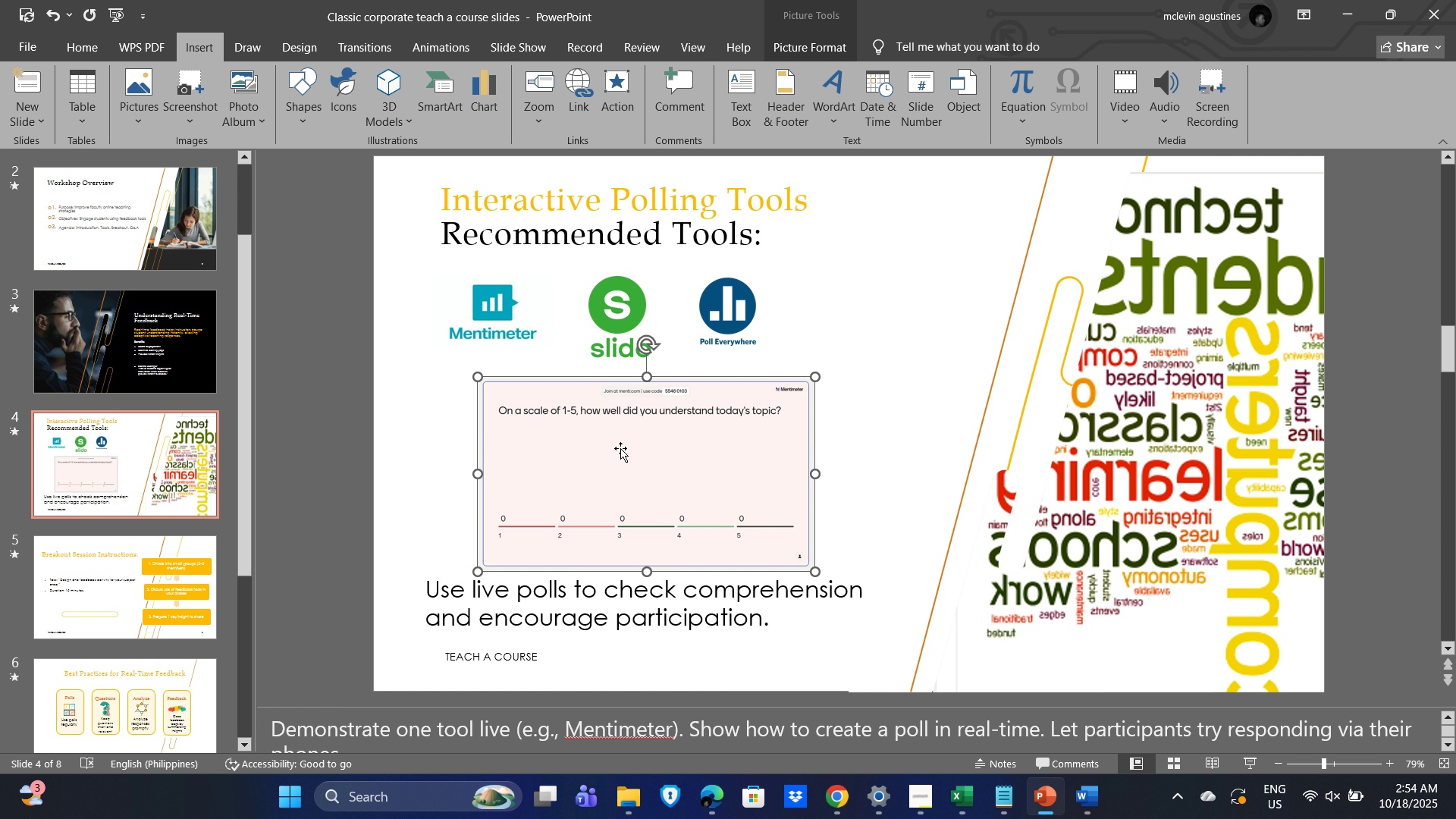 
wait(15.44)
 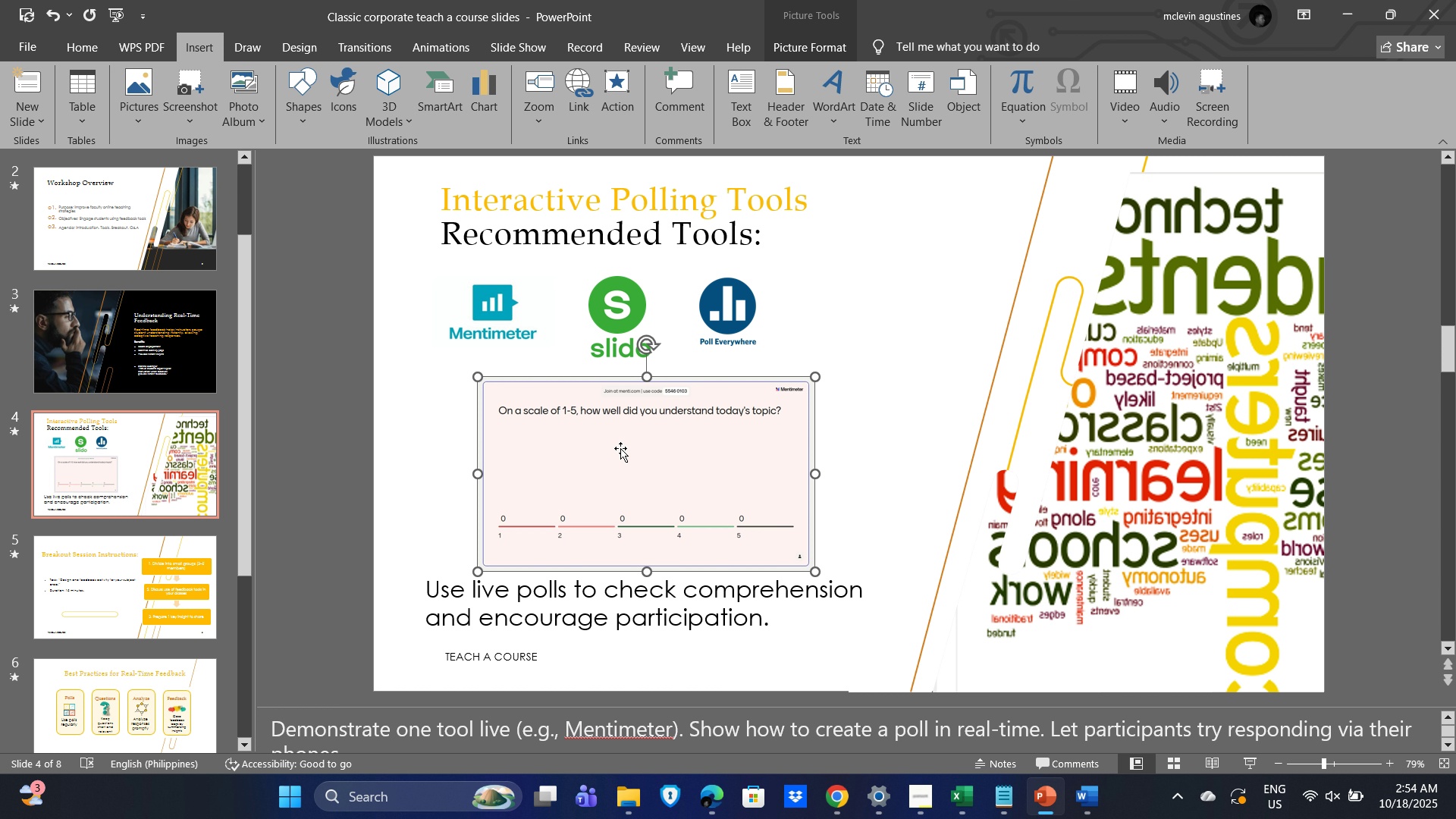 
left_click([843, 306])
 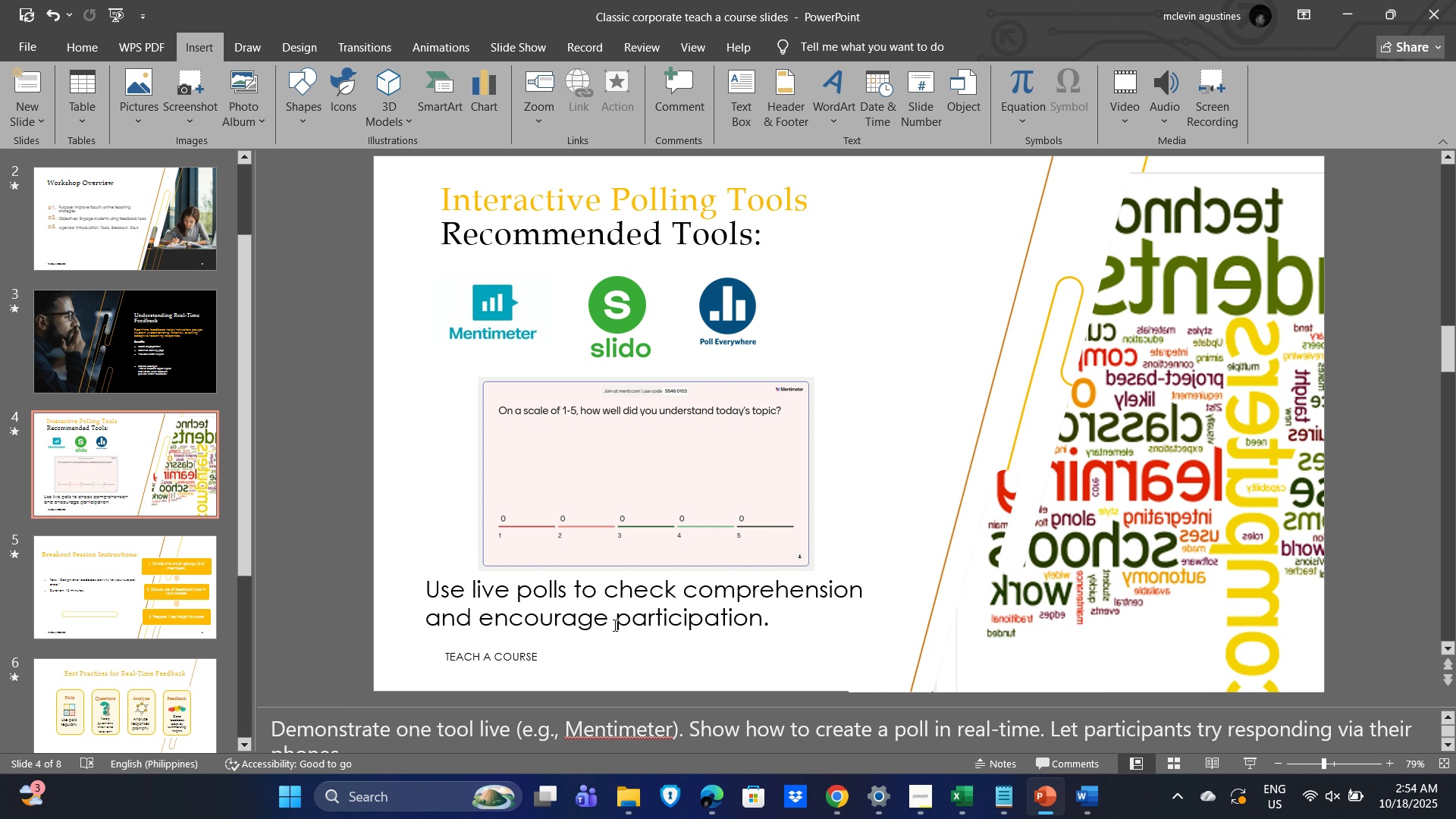 
left_click([660, 604])
 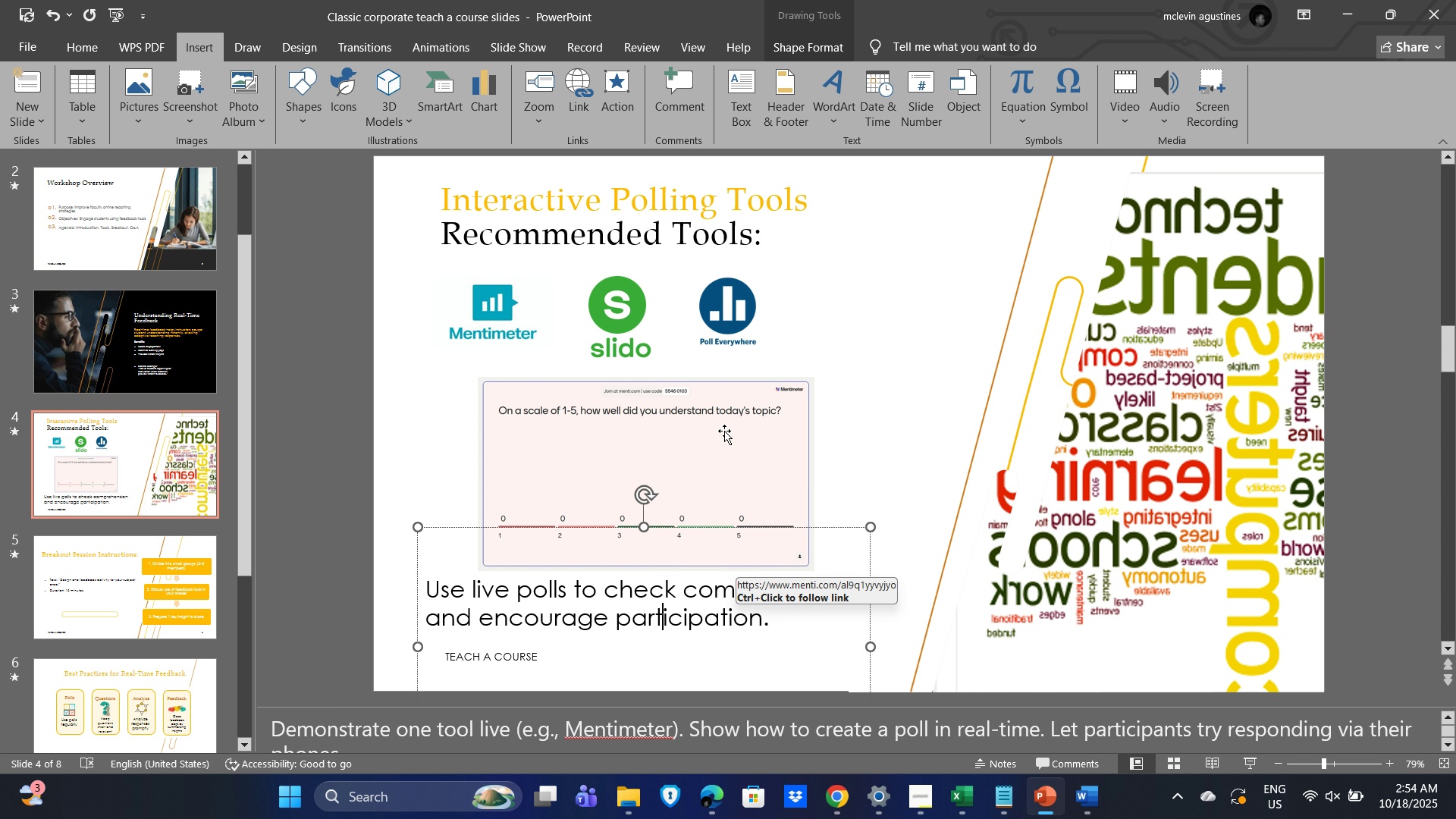 
wait(14.51)
 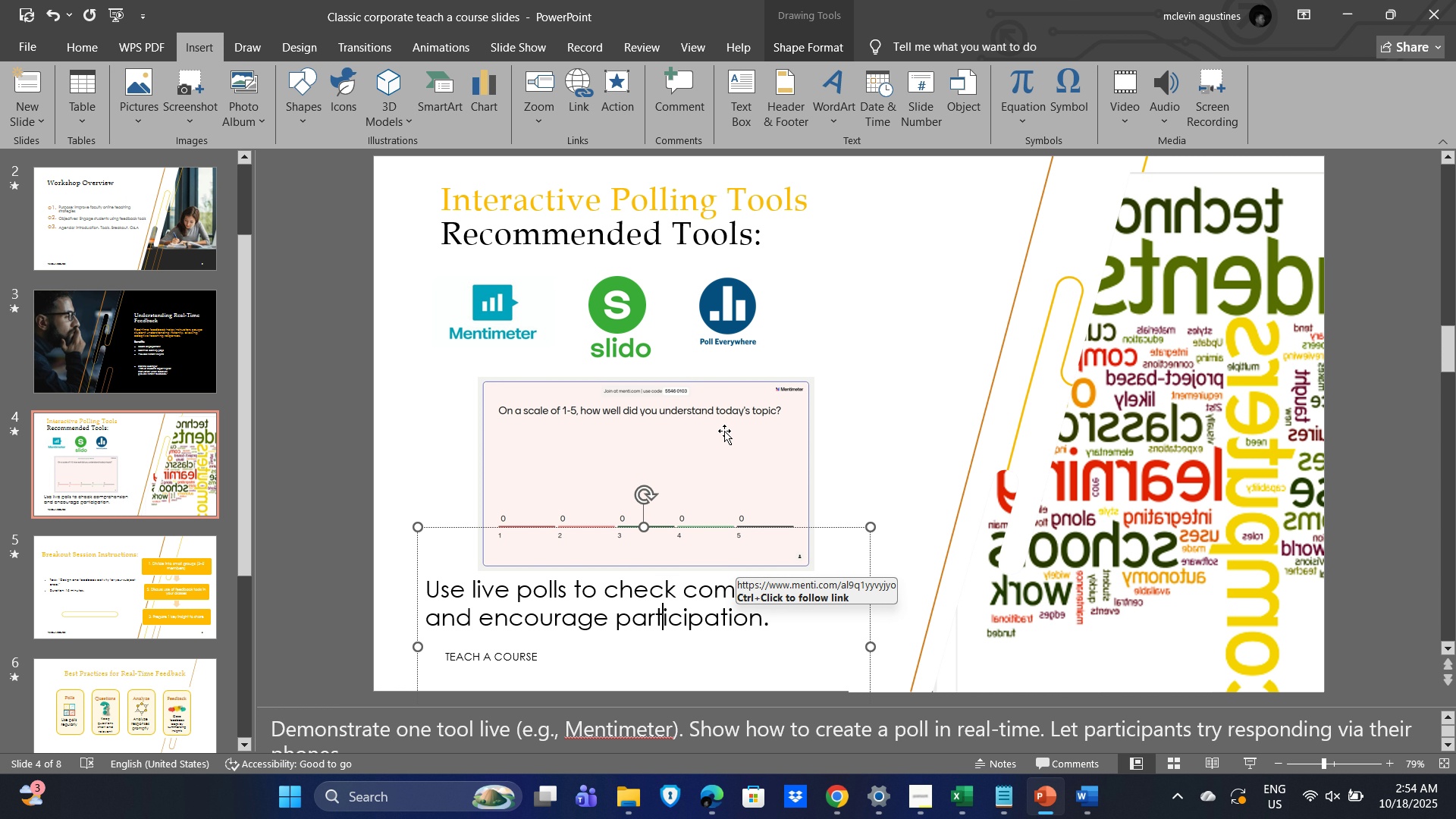 
left_click([783, 620])
 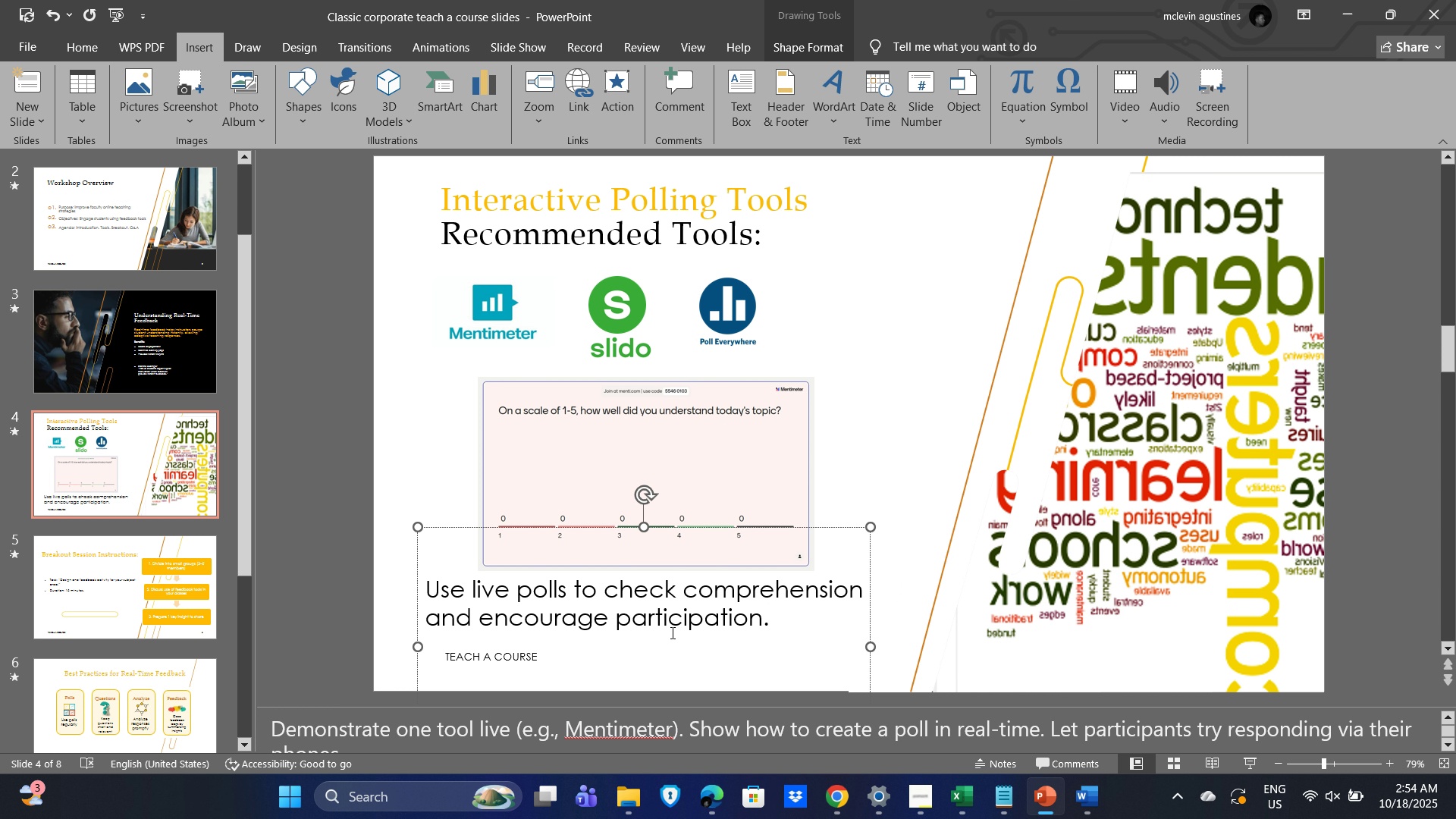 
scroll: coordinate [482, 730], scroll_direction: down, amount: 7.0
 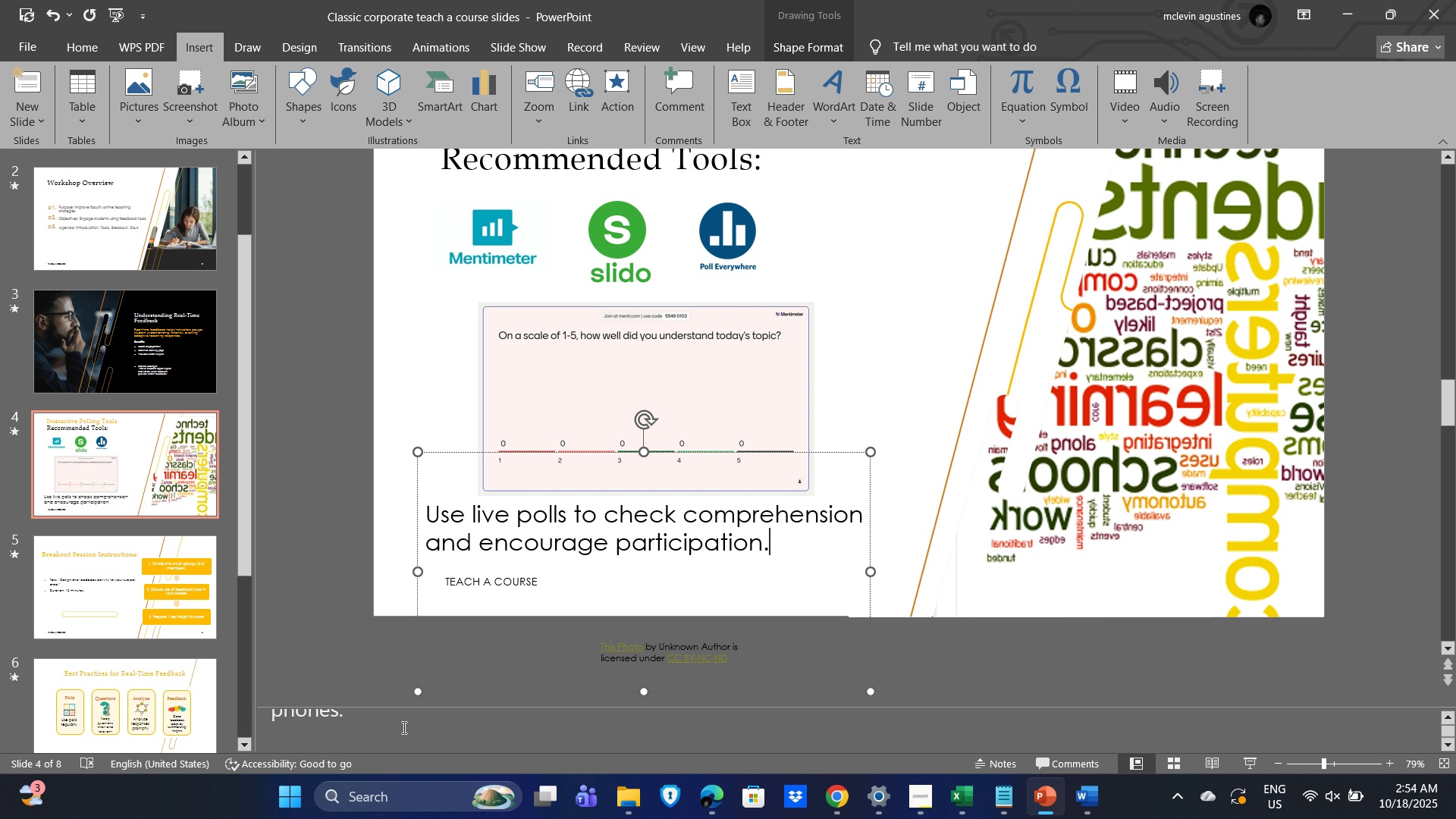 
scroll: coordinate [404, 728], scroll_direction: none, amount: 0.0
 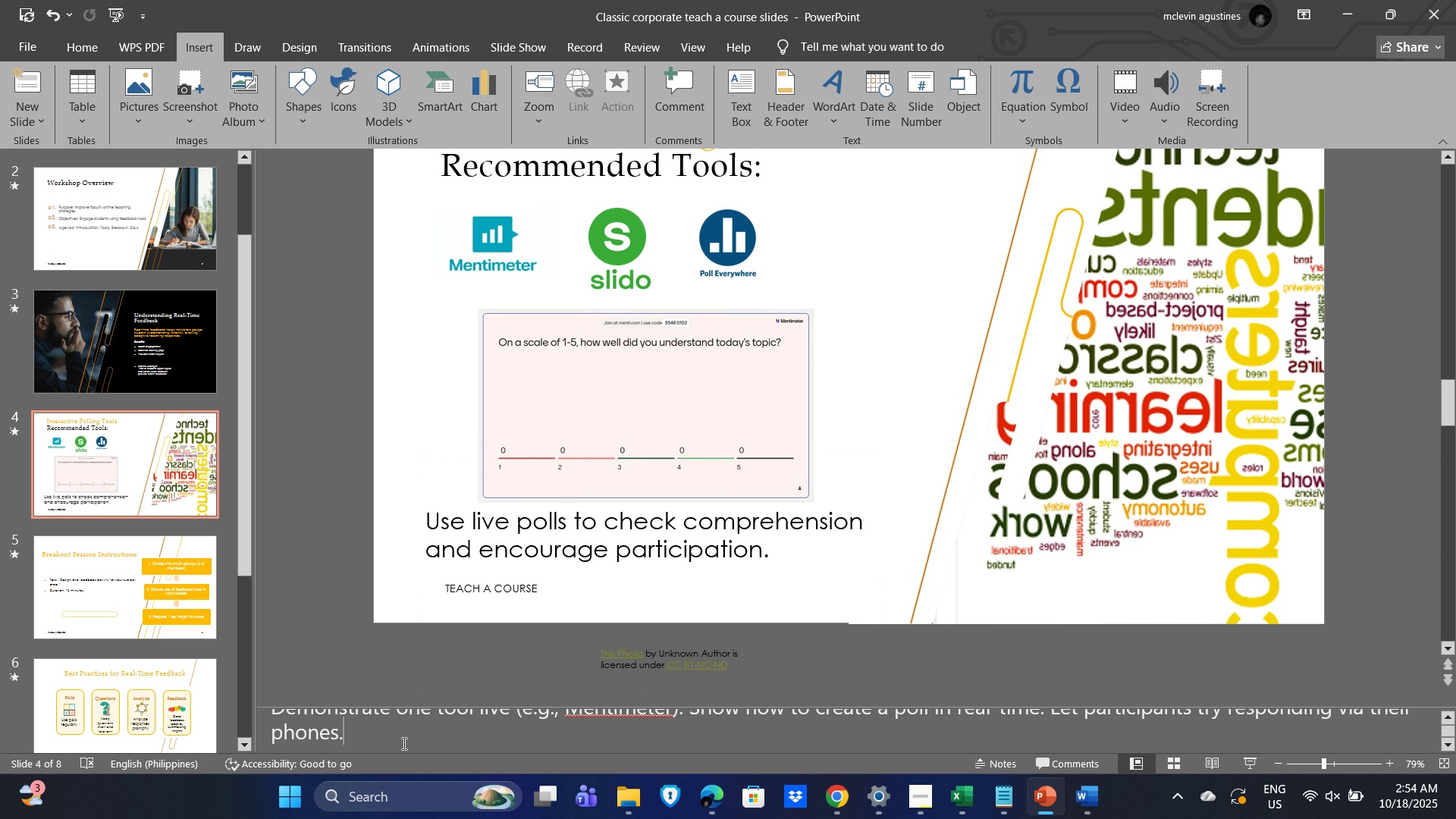 
left_click([403, 743])
 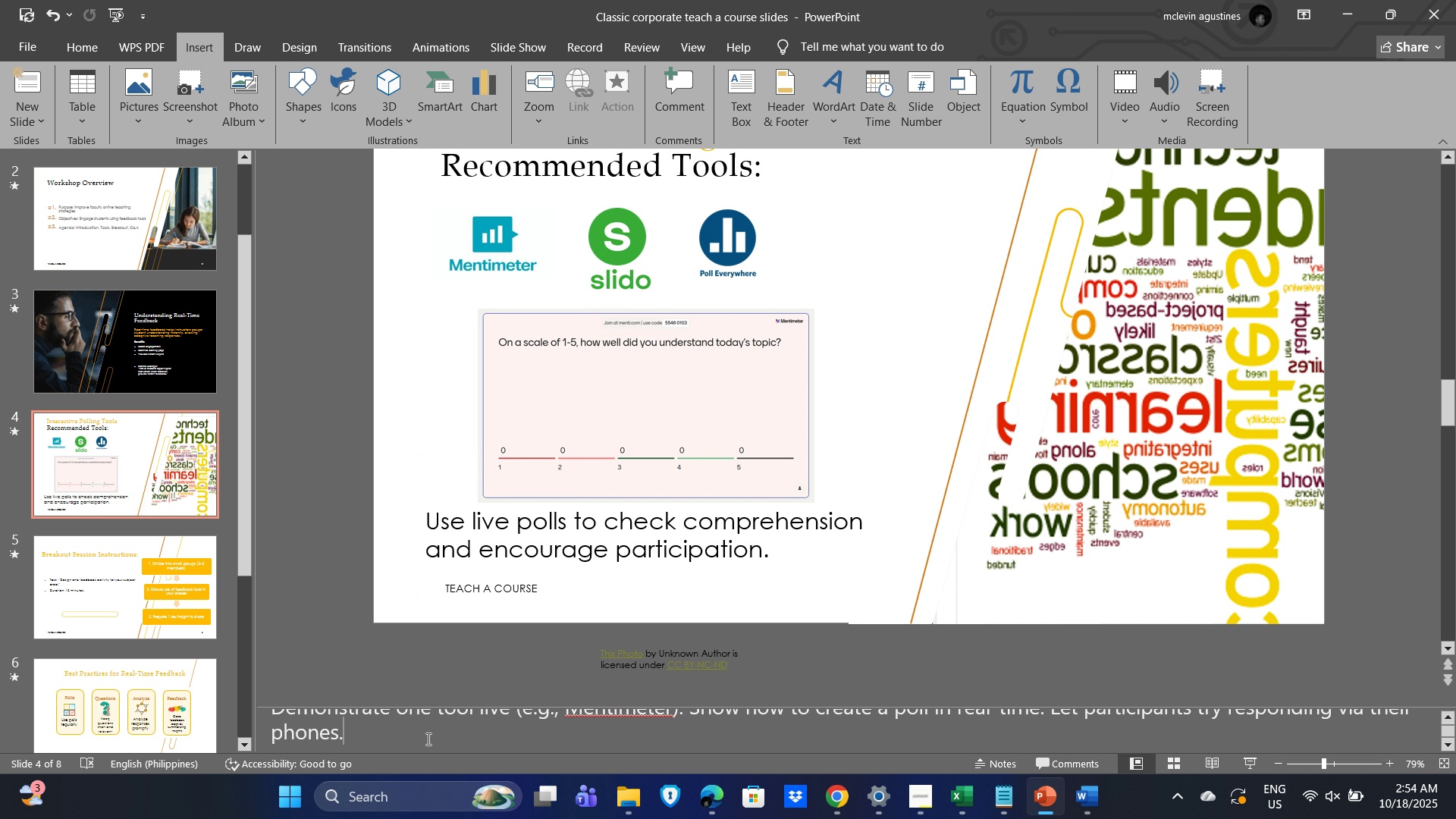 
key(Space)
 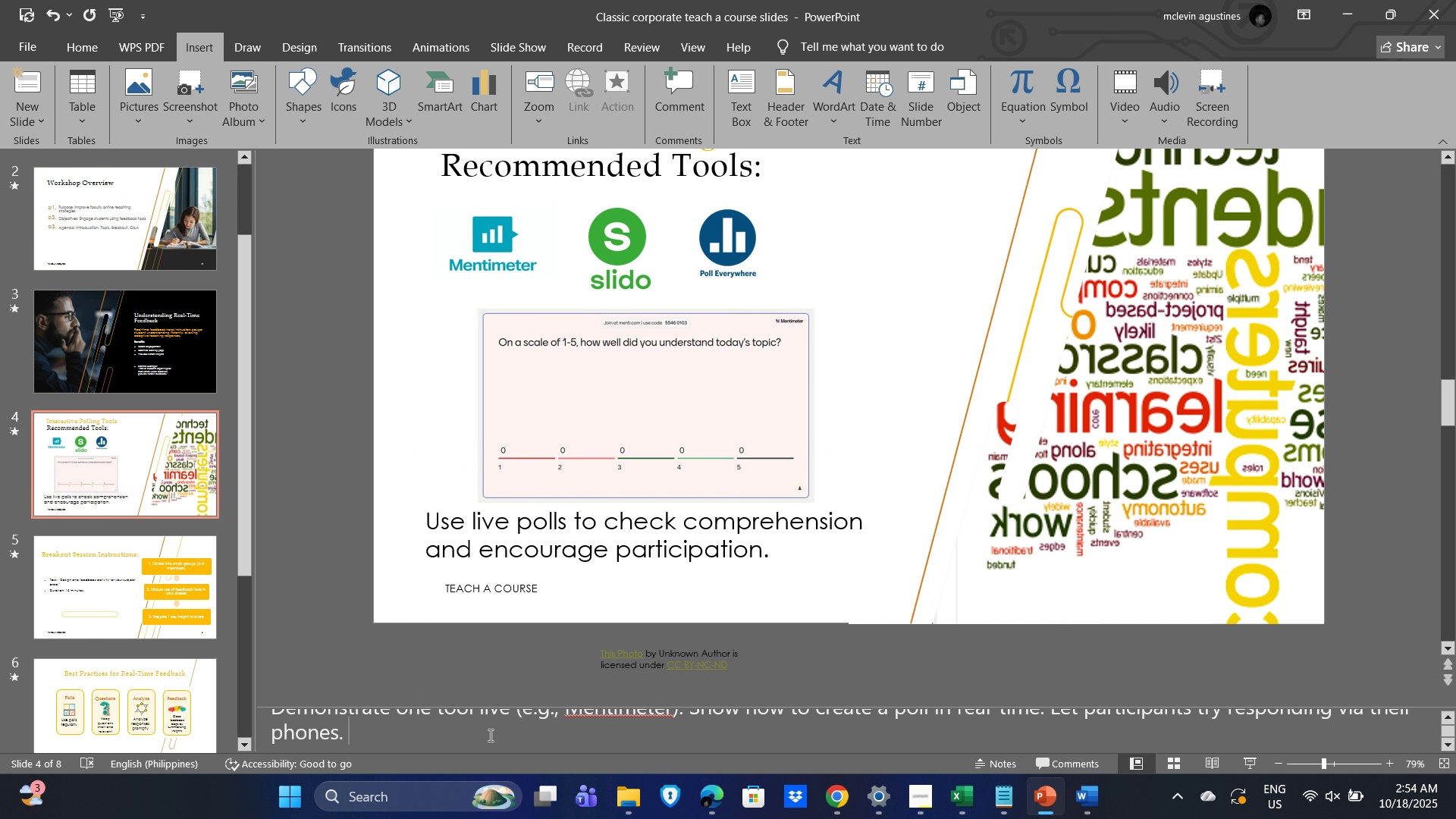 
key(Control+V)
 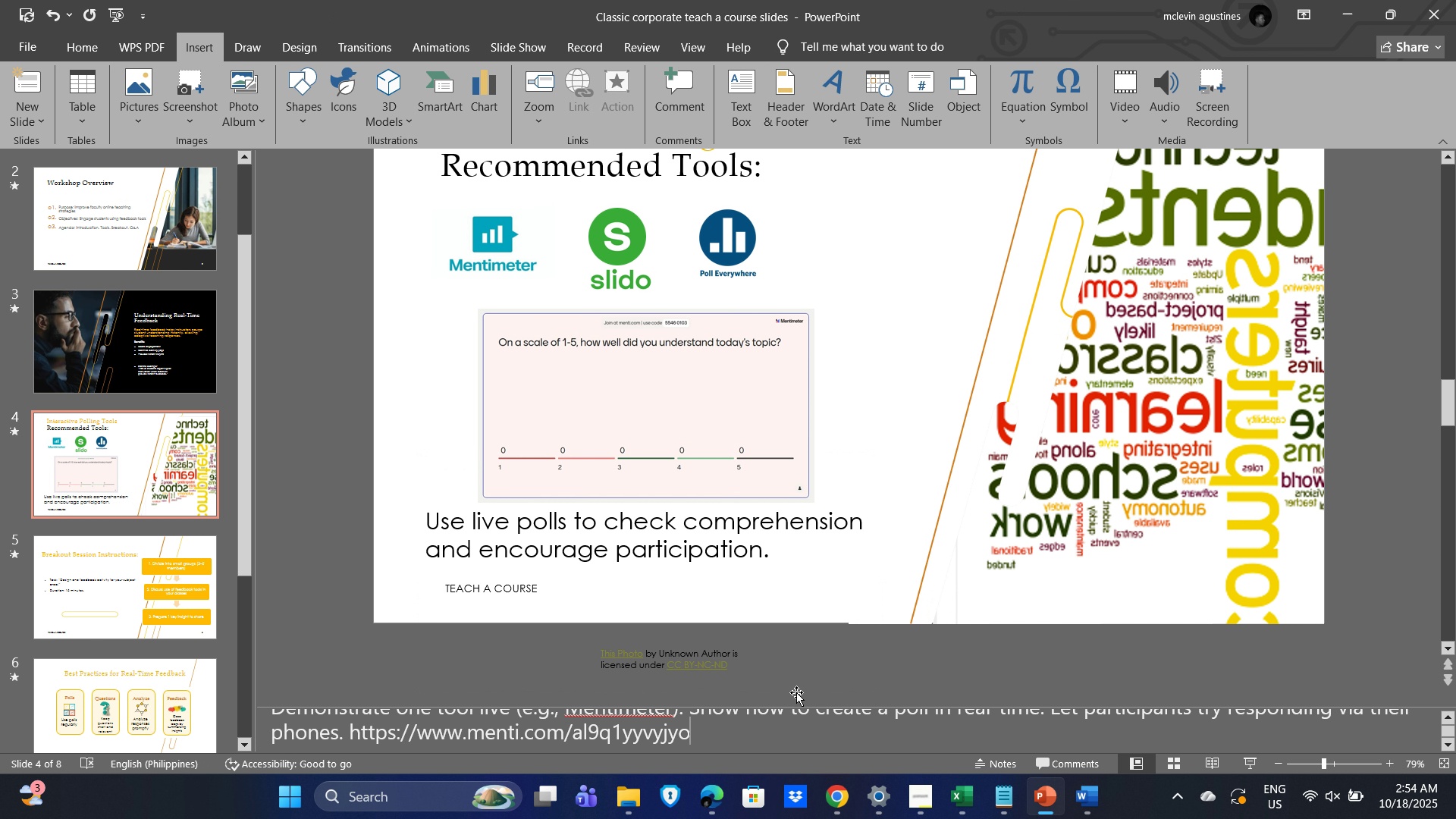 
left_click([851, 569])
 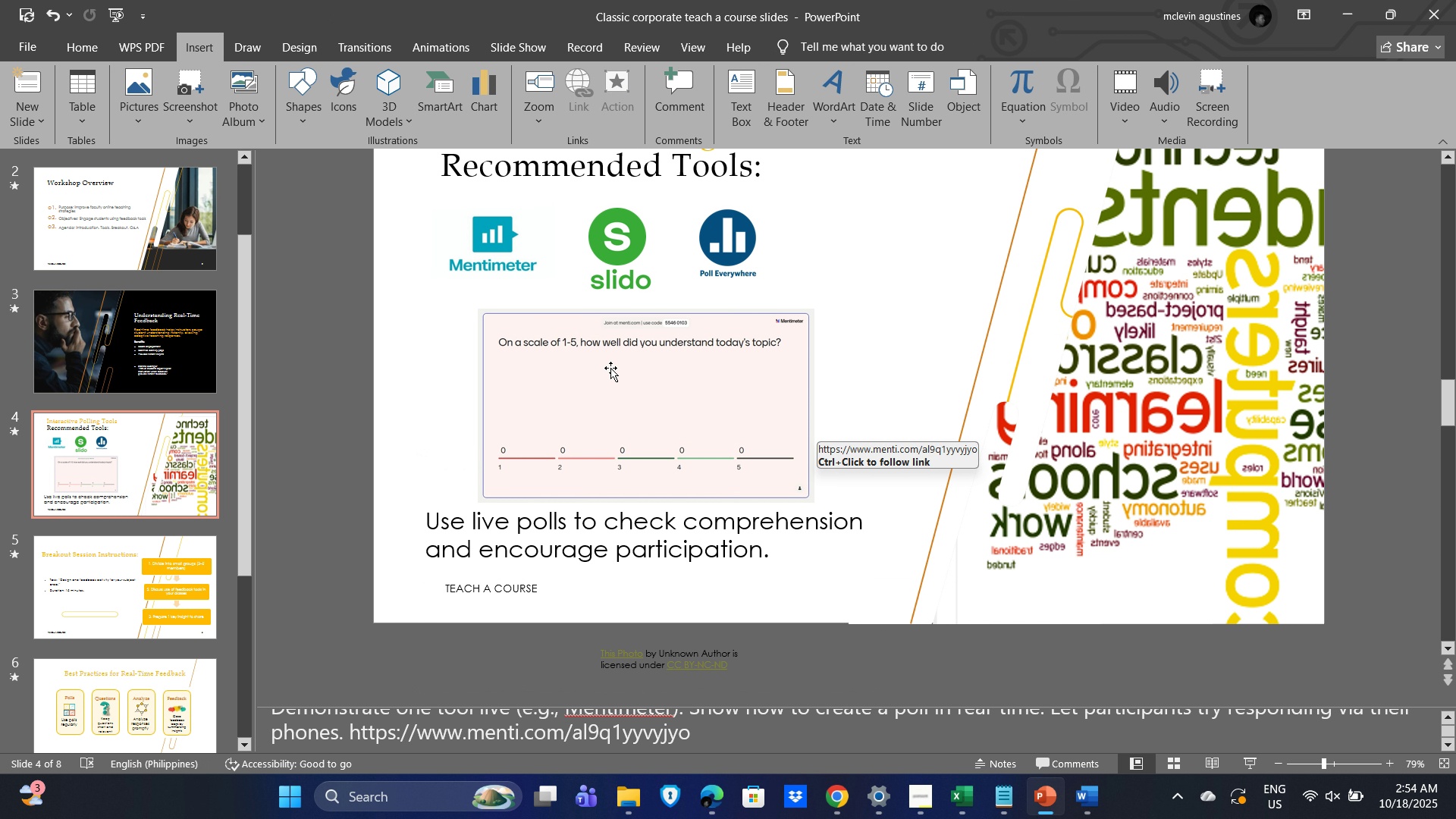 
left_click([613, 399])
 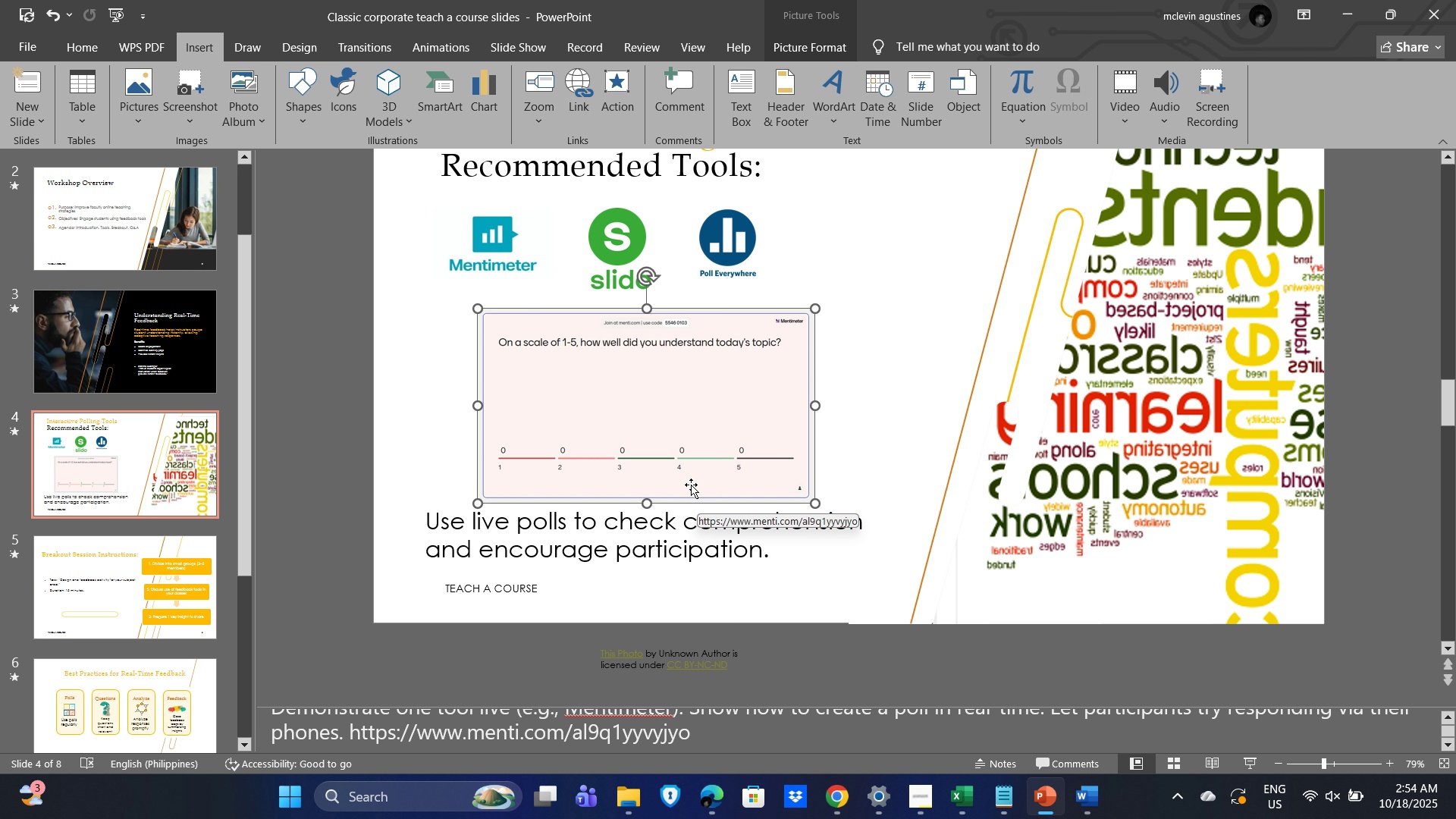 
left_click([690, 482])
 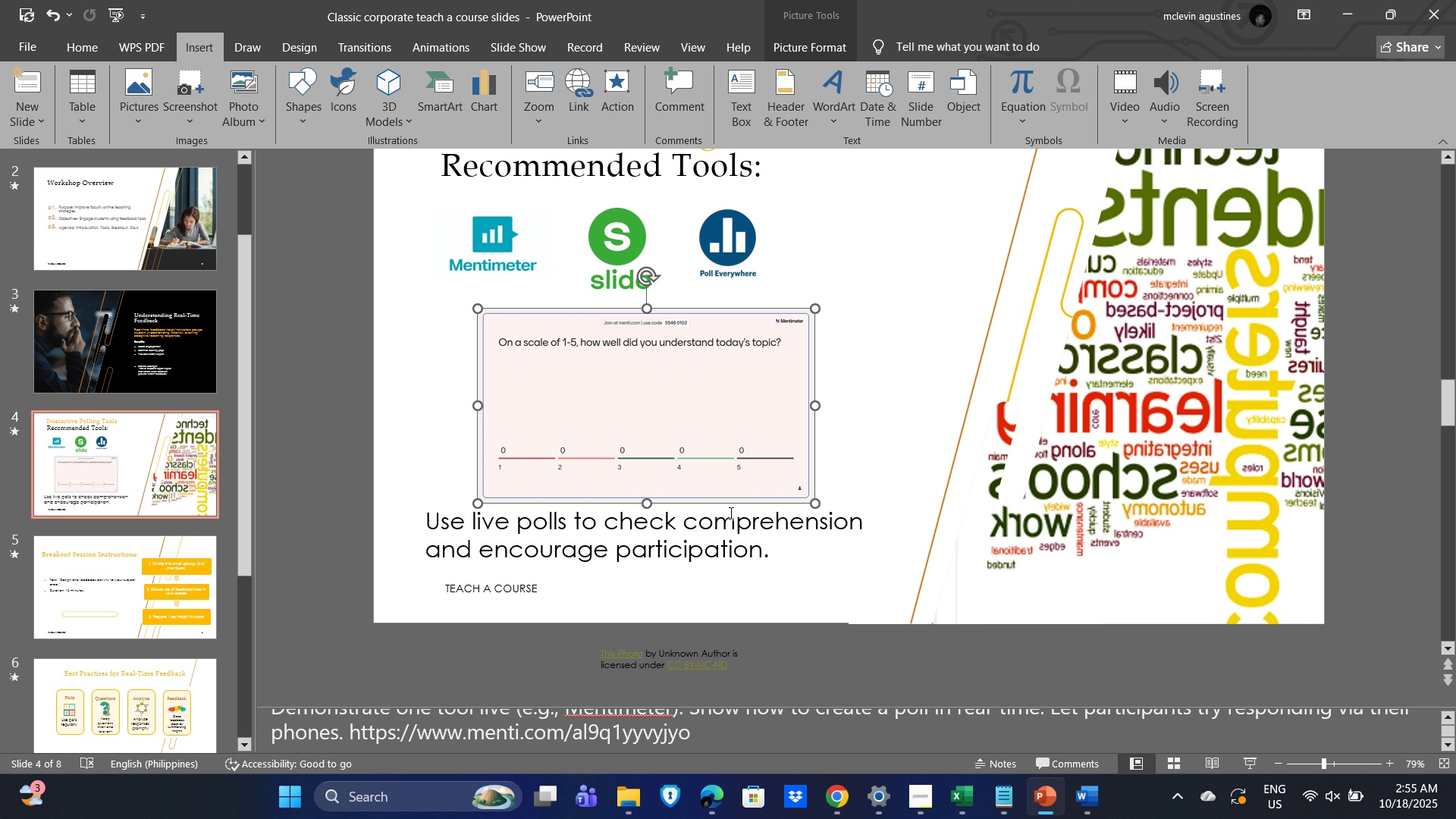 
wait(5.24)
 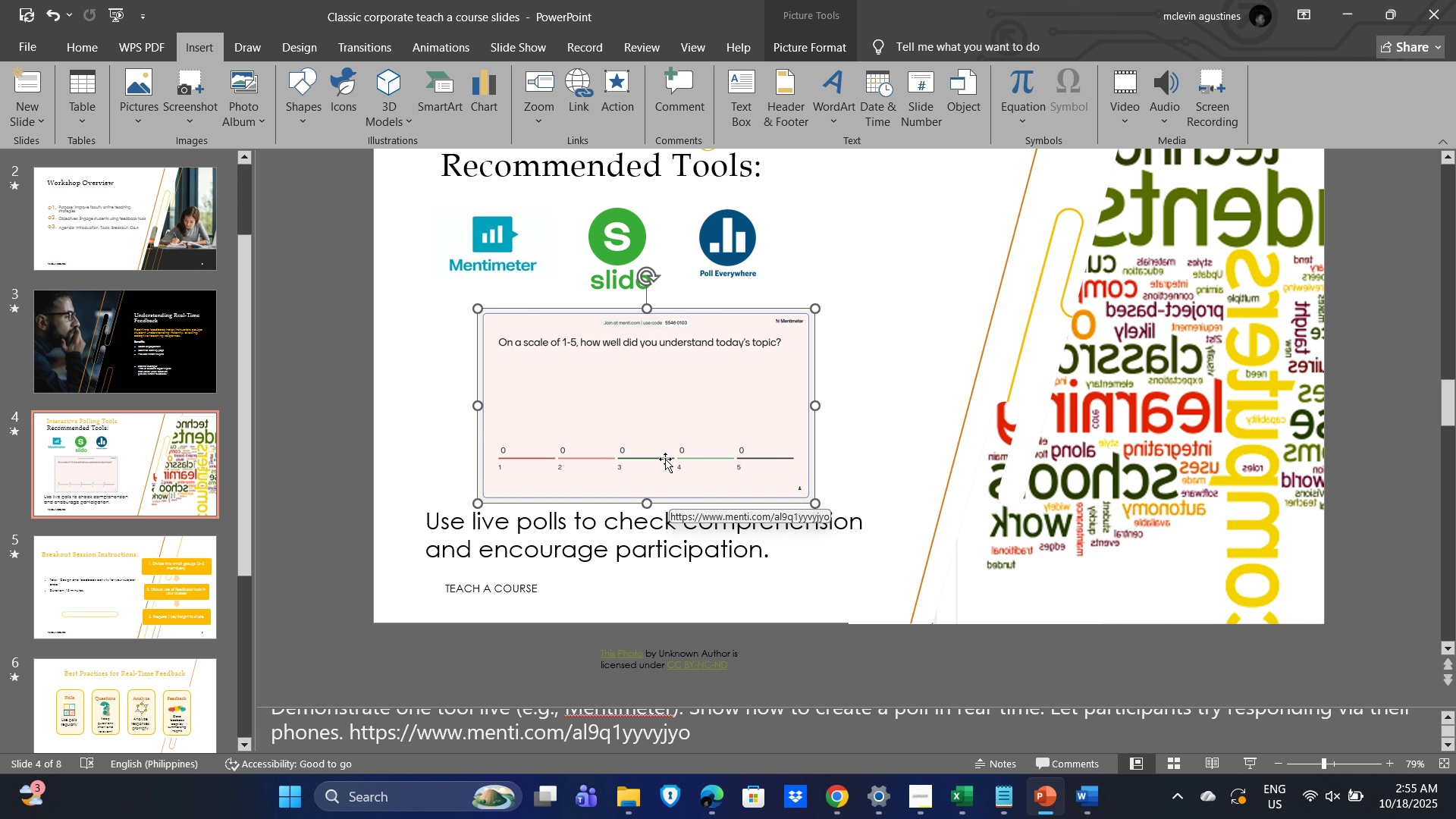 
left_click([654, 341])
 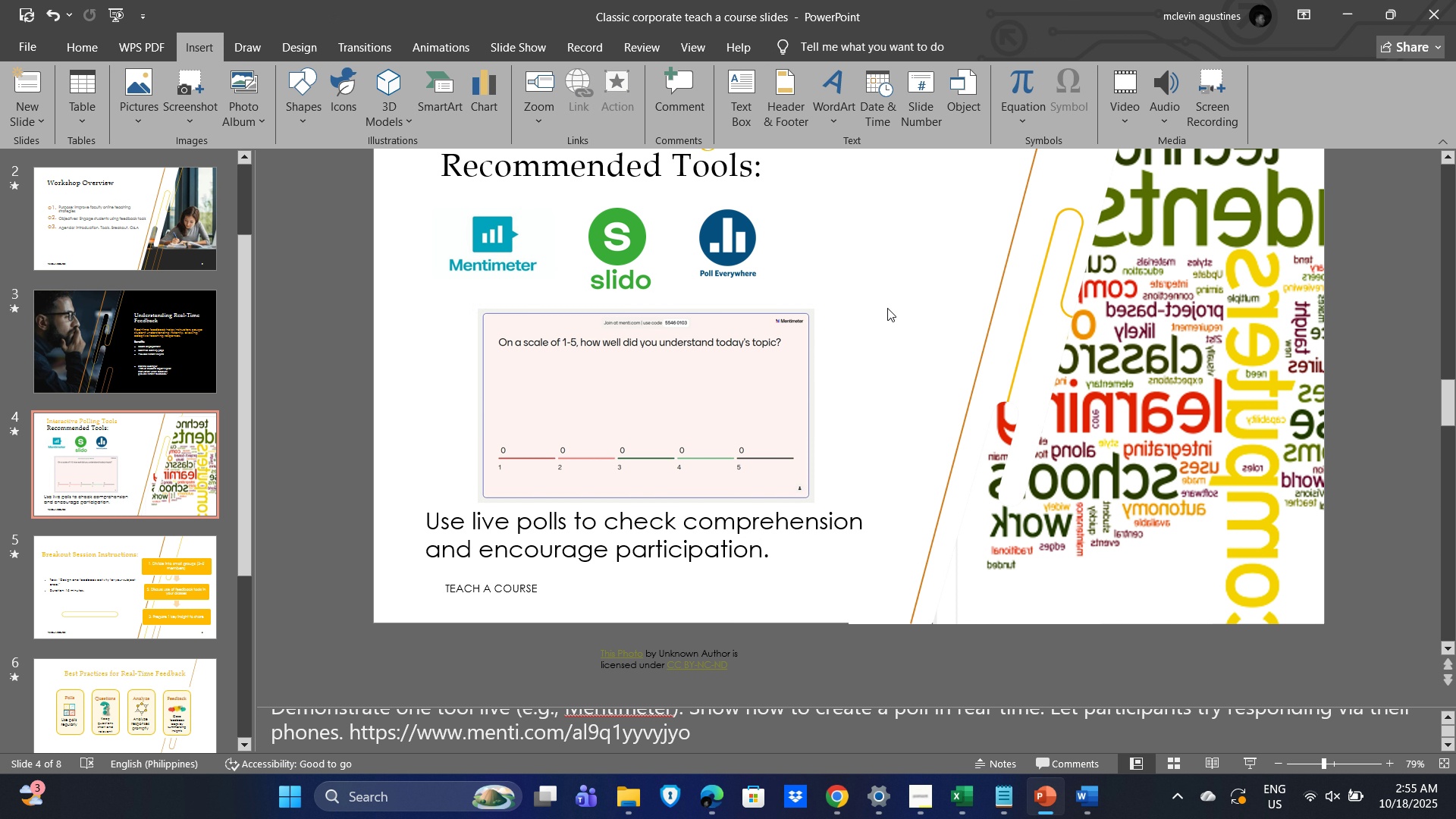 
left_click([887, 308])
 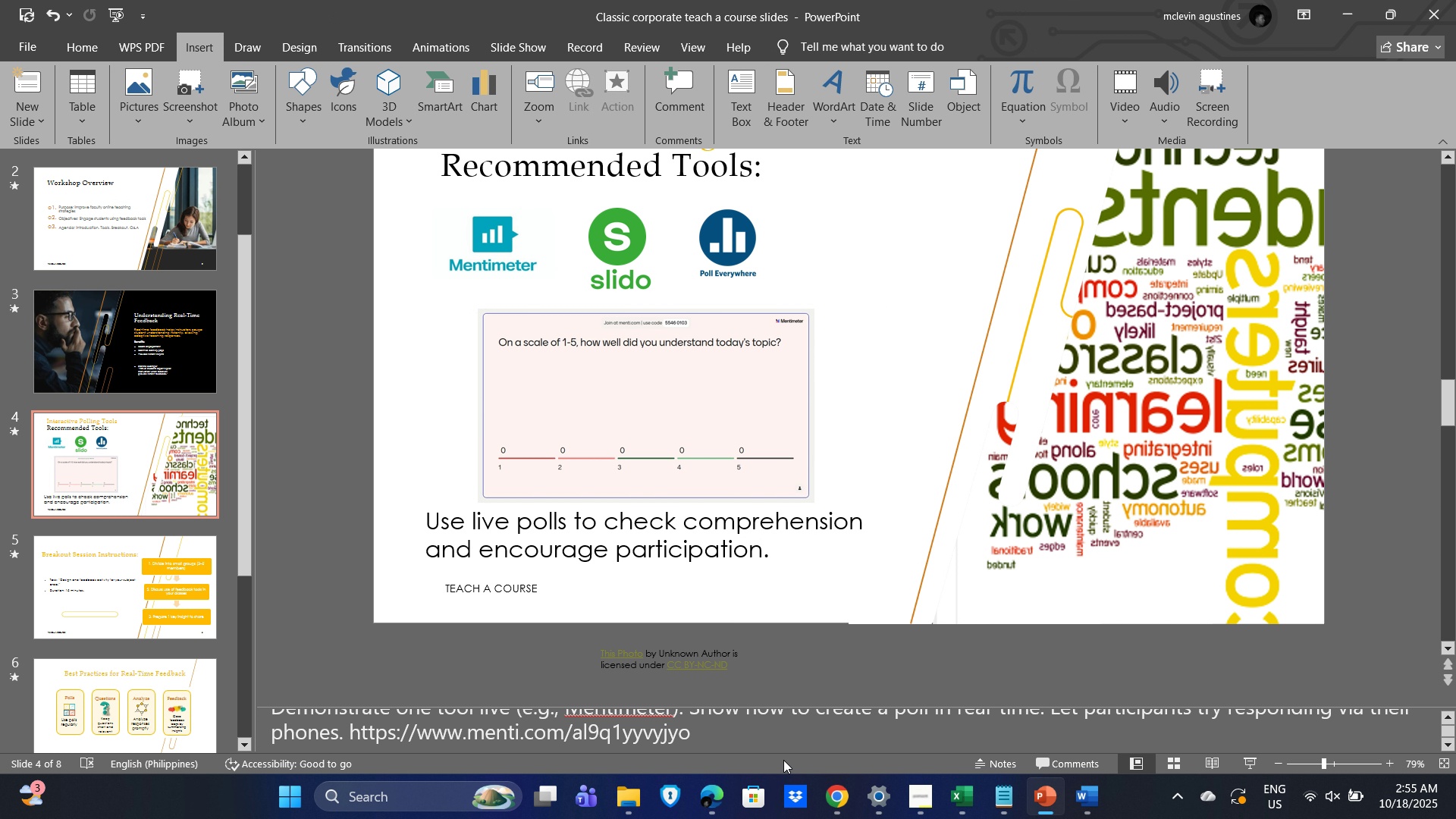 
left_click([739, 741])
 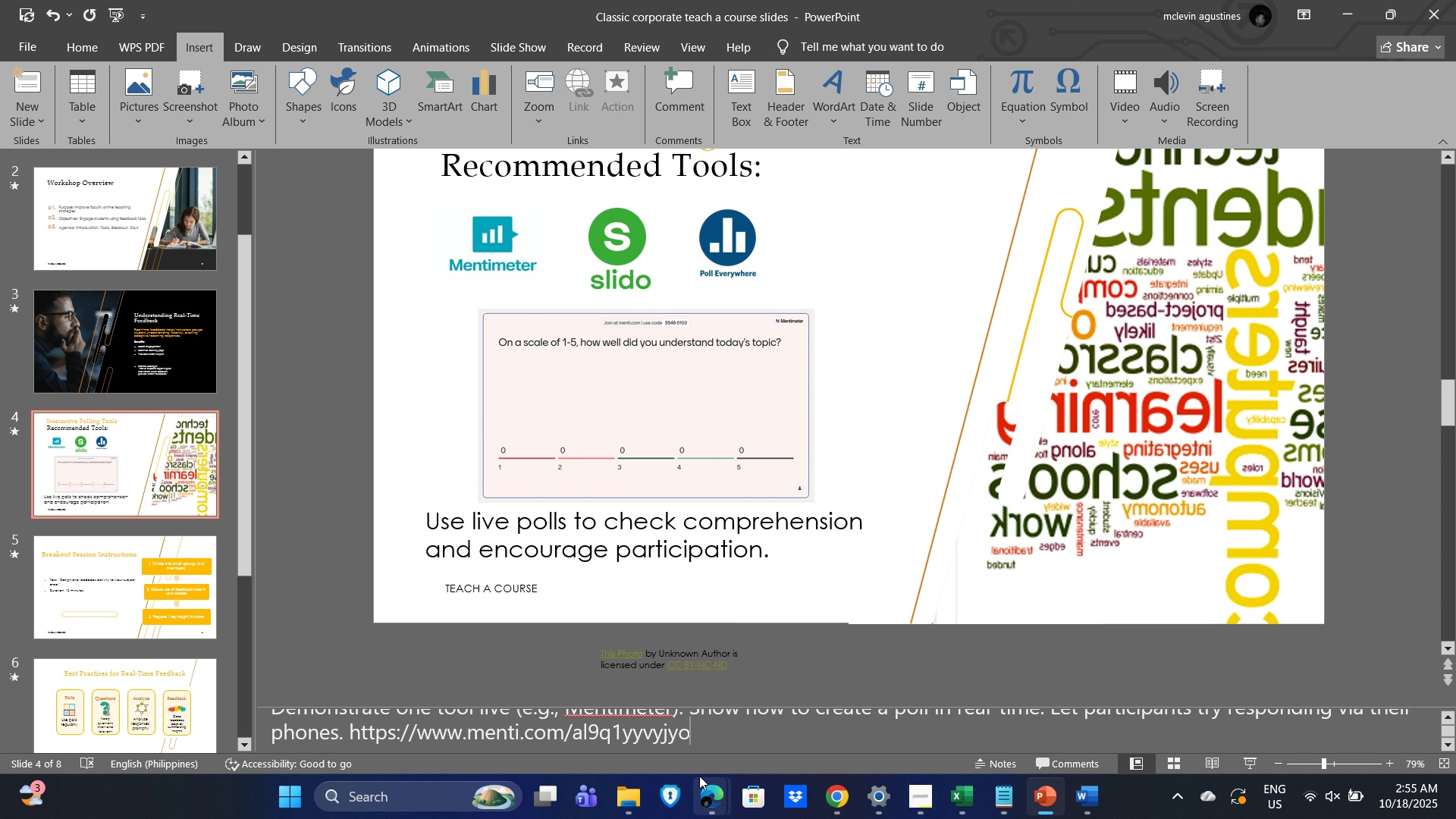 
key(Space)
 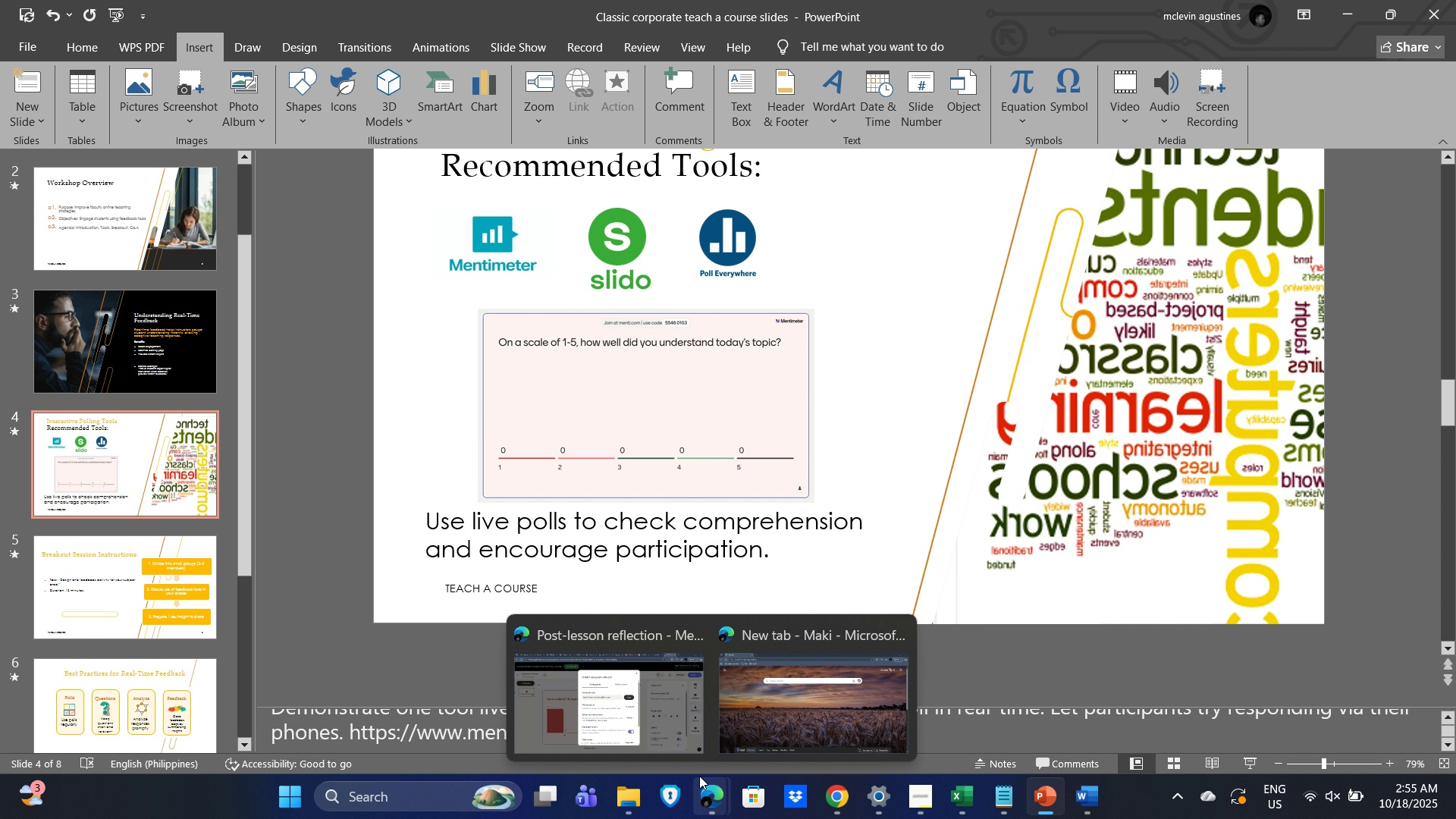 
key(Period)
 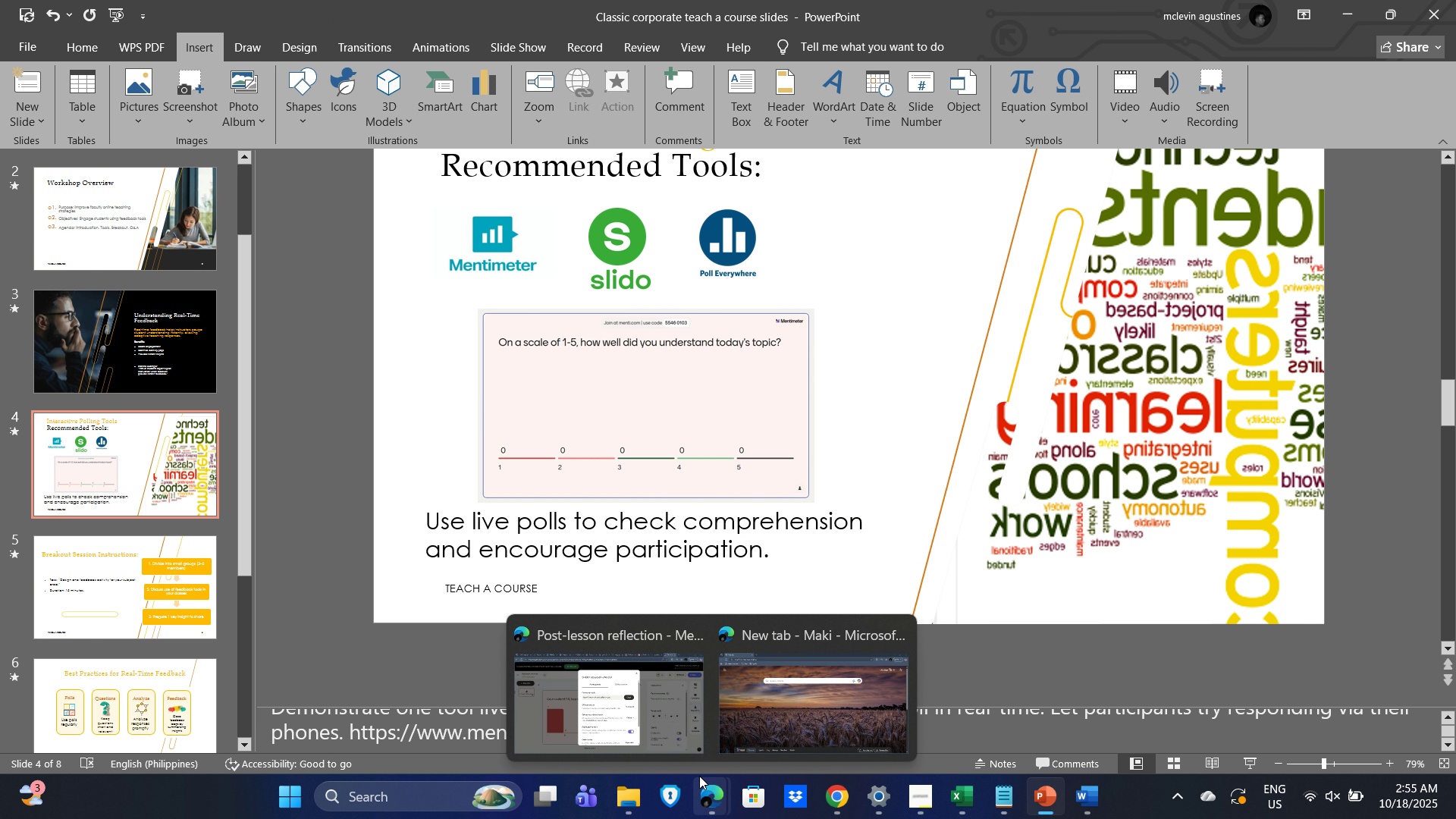 
key(Space)
 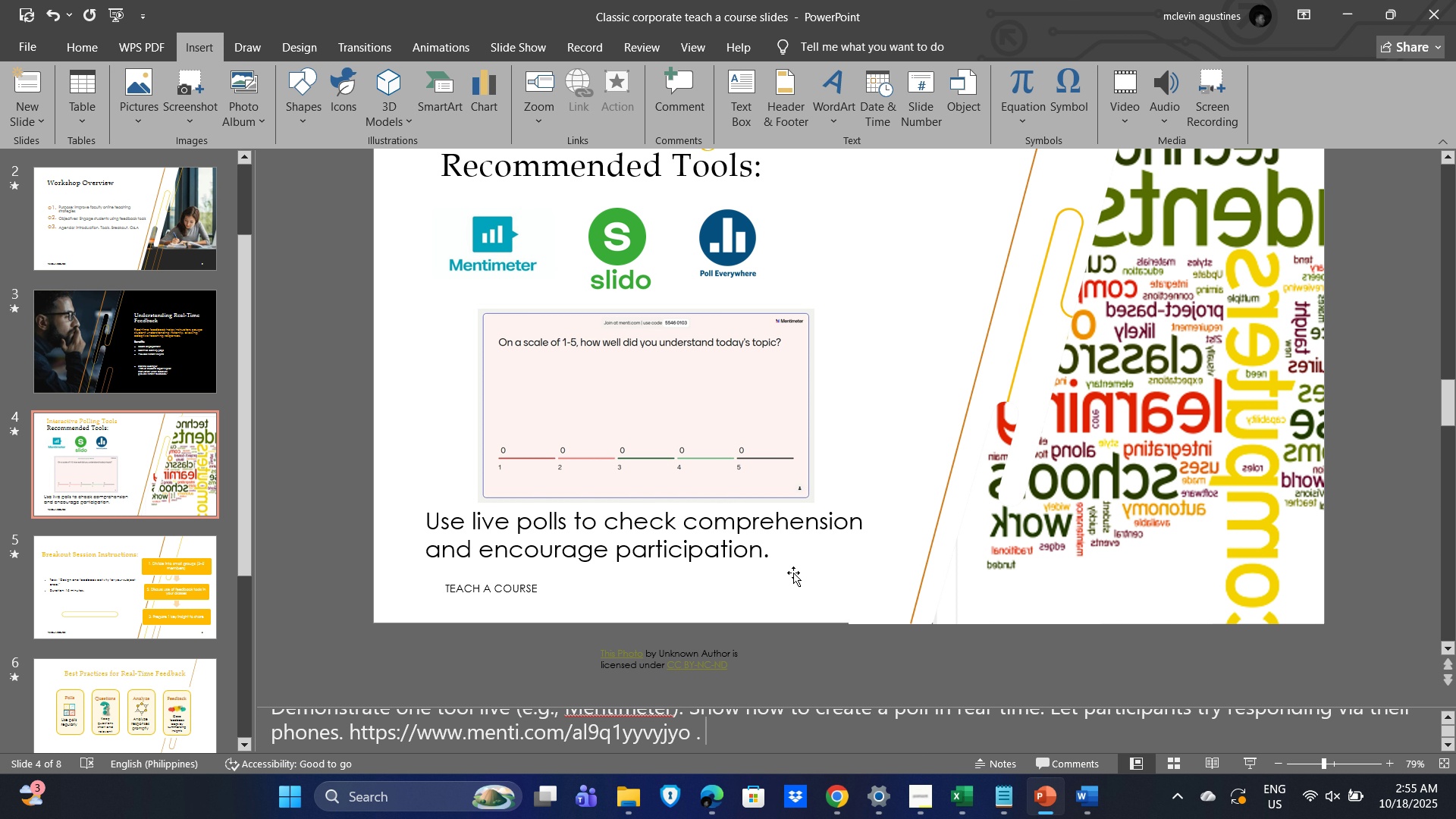 
type(click on the )
 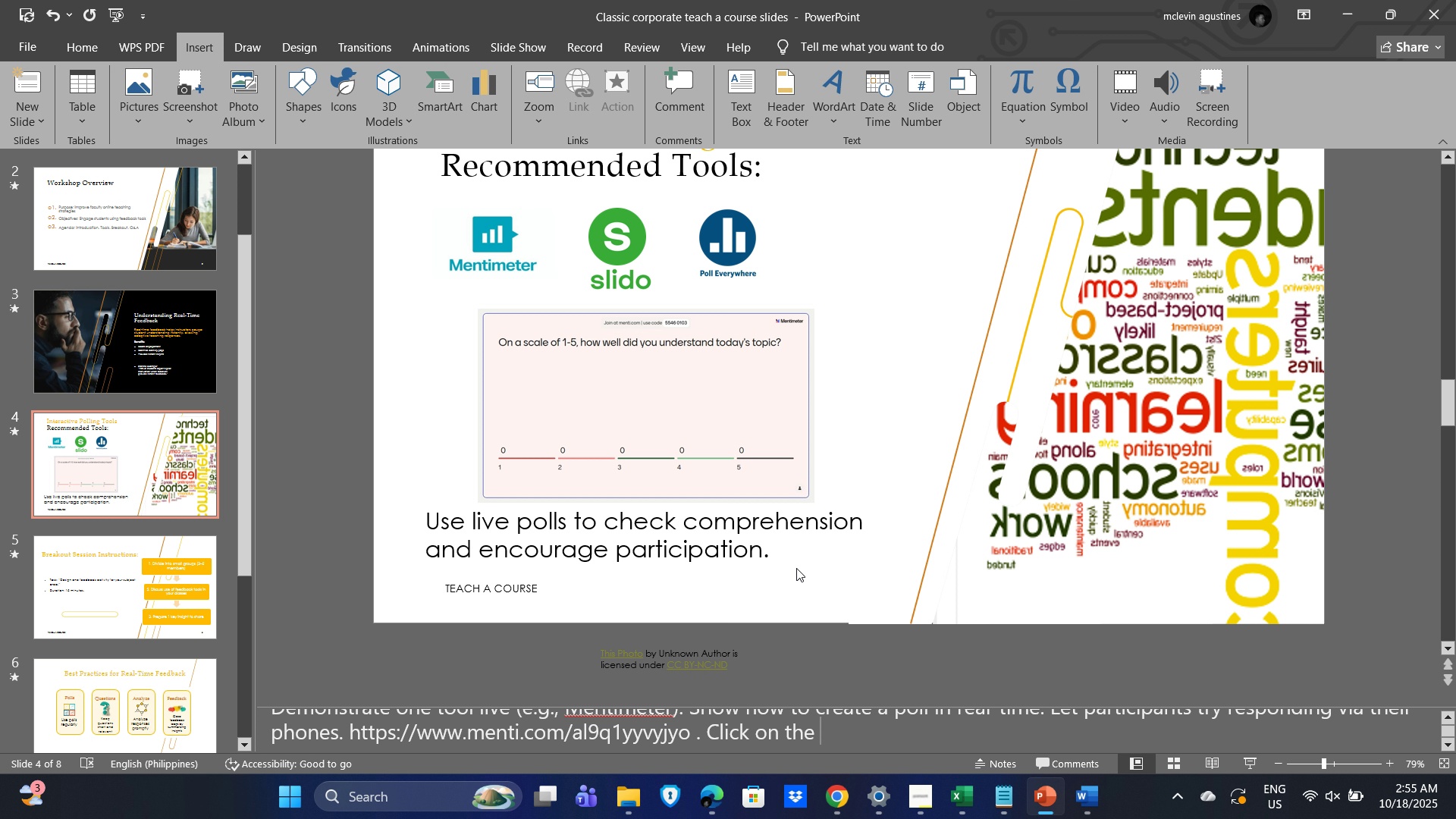 
wait(9.95)
 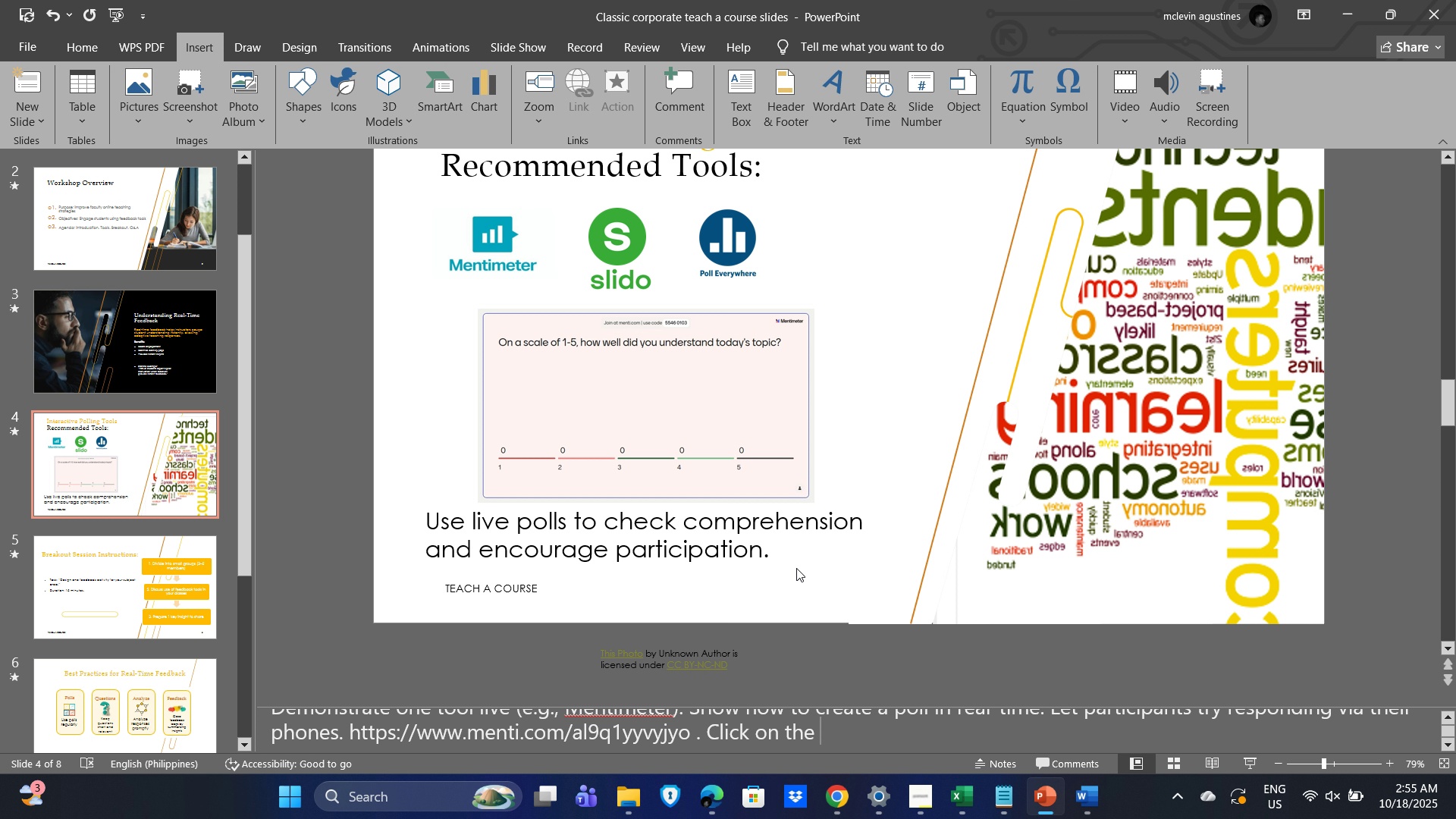 
type(mentimeti)
 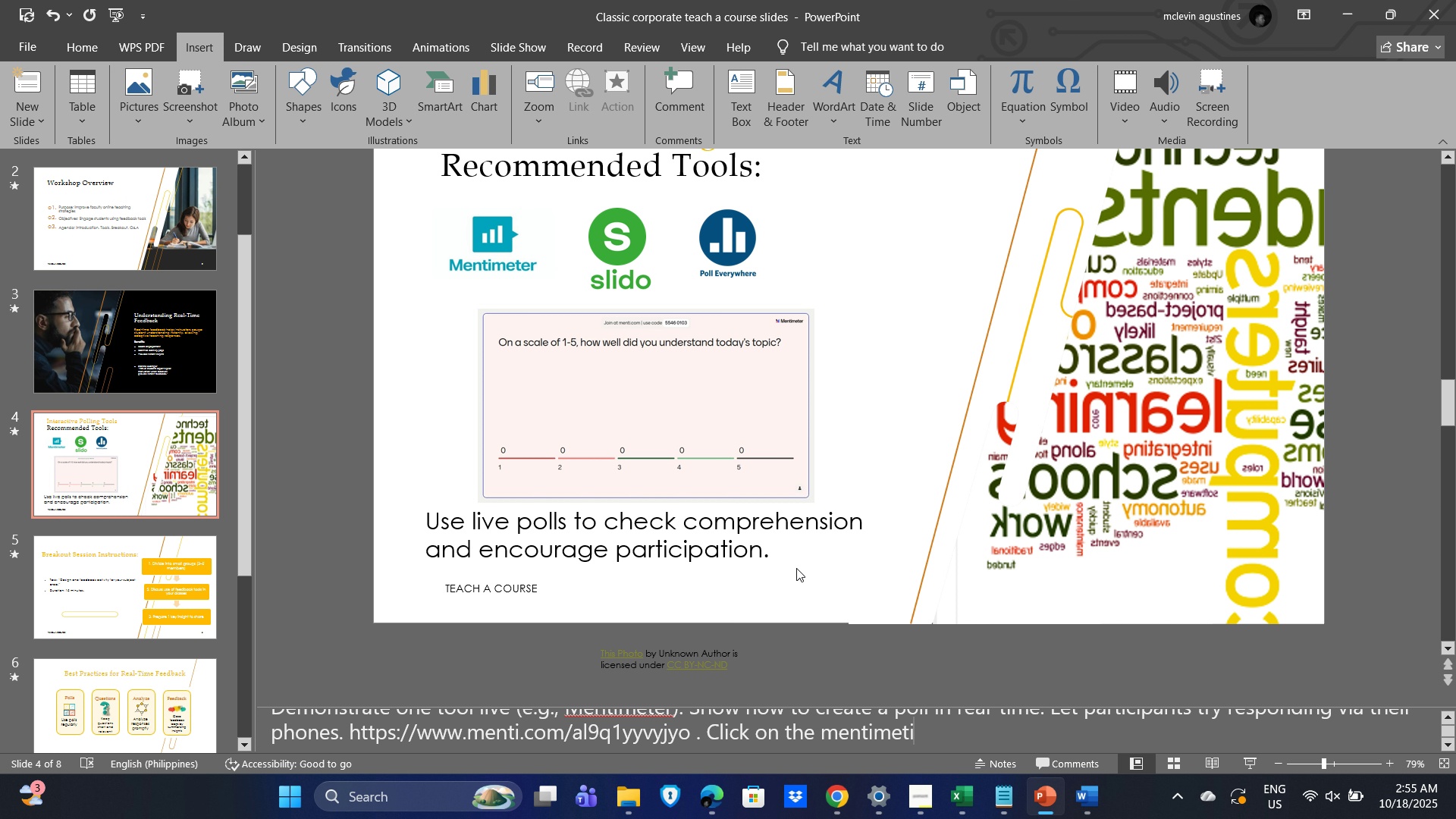 
wait(6.49)
 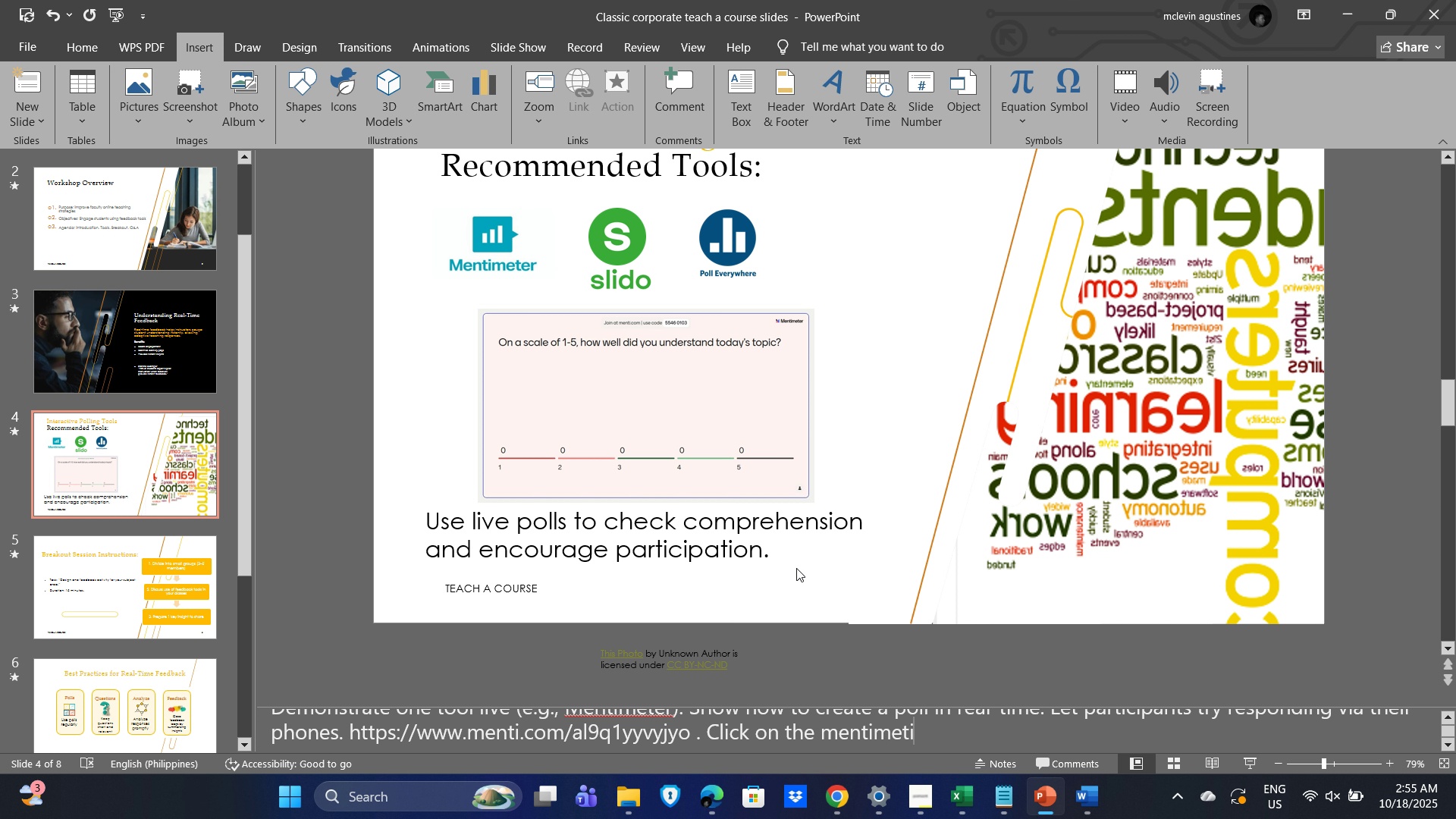 
key(Backspace)
 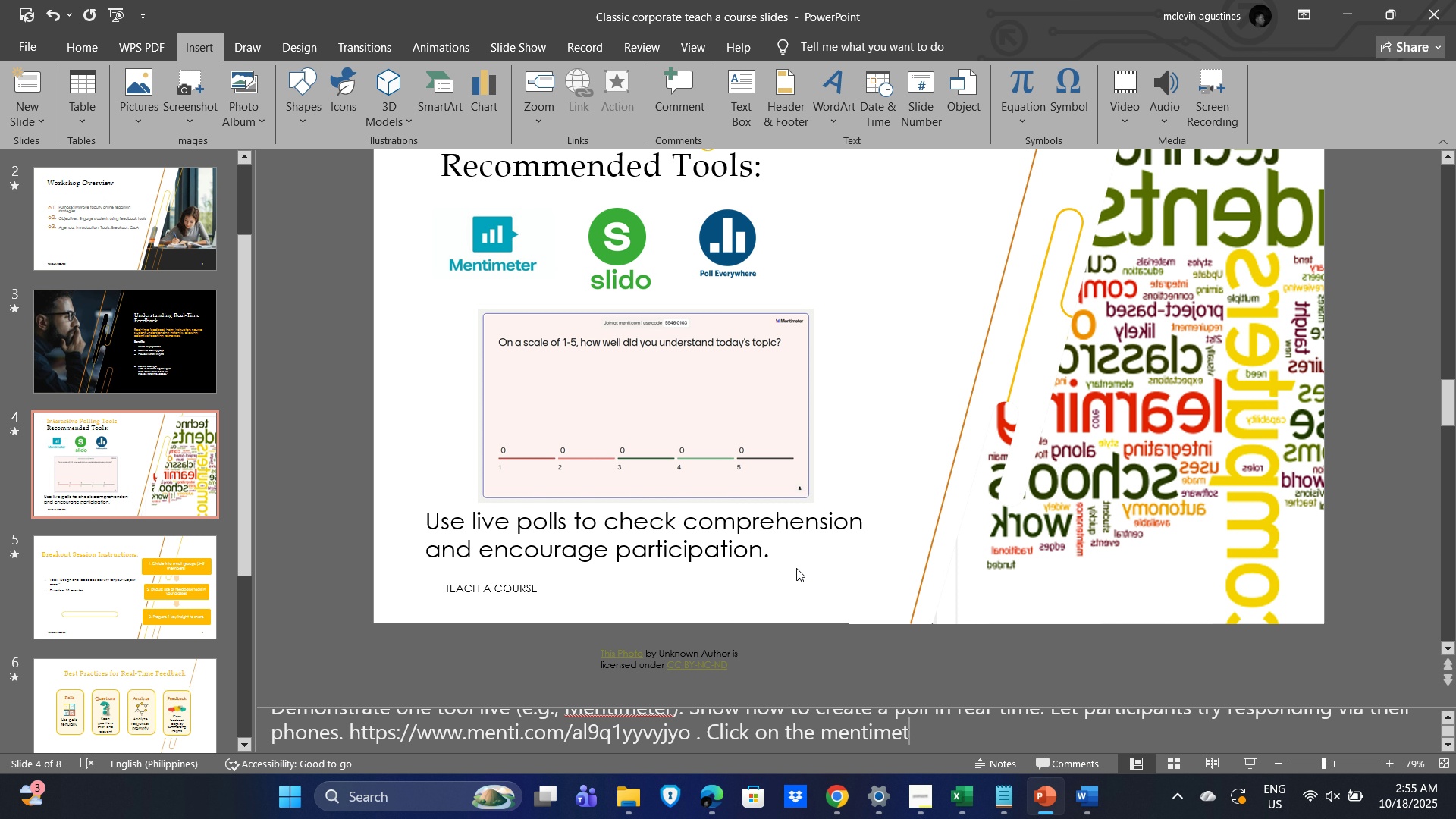 
key(Backspace)
 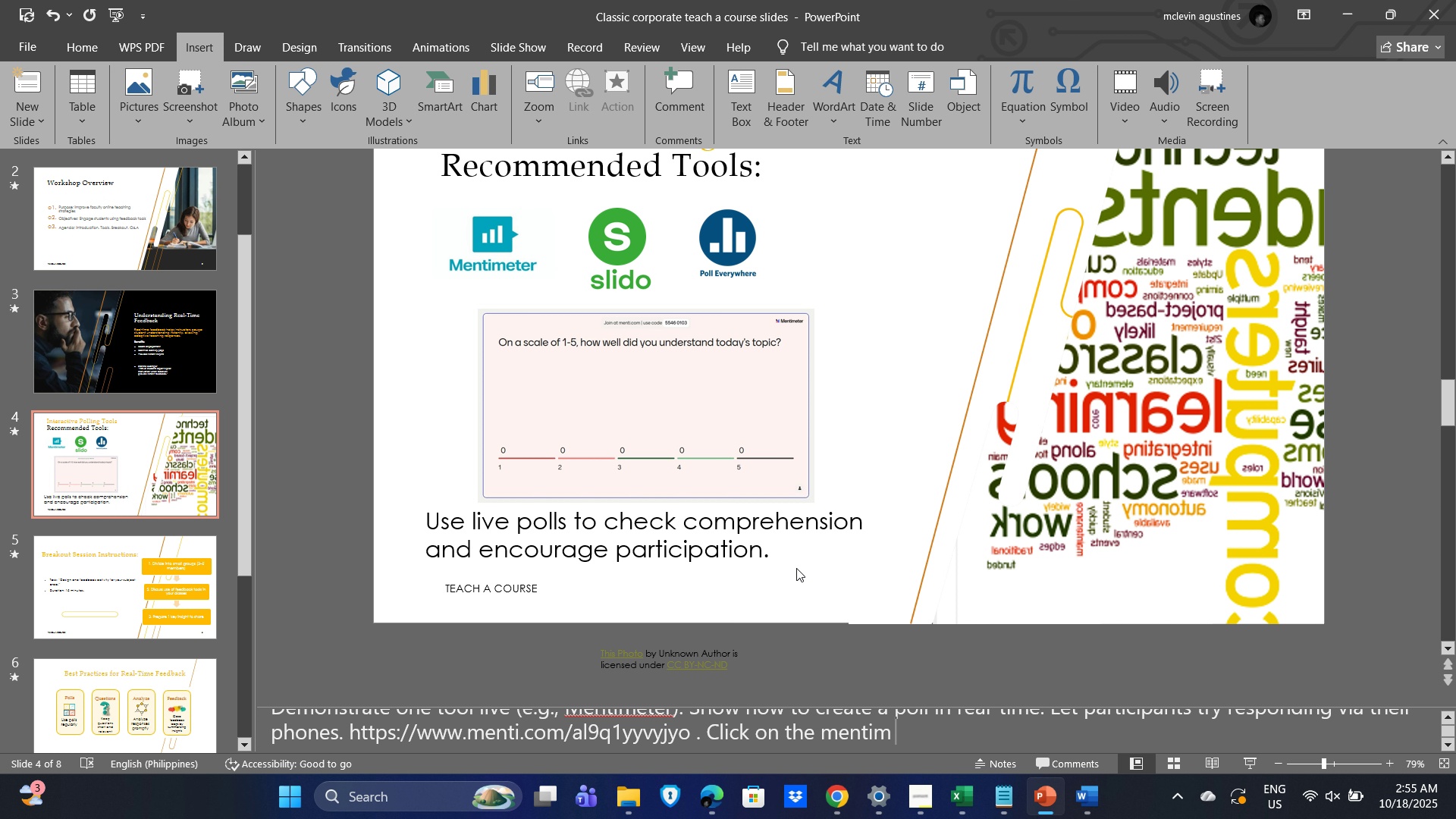 
hold_key(key=Backspace, duration=0.99)
 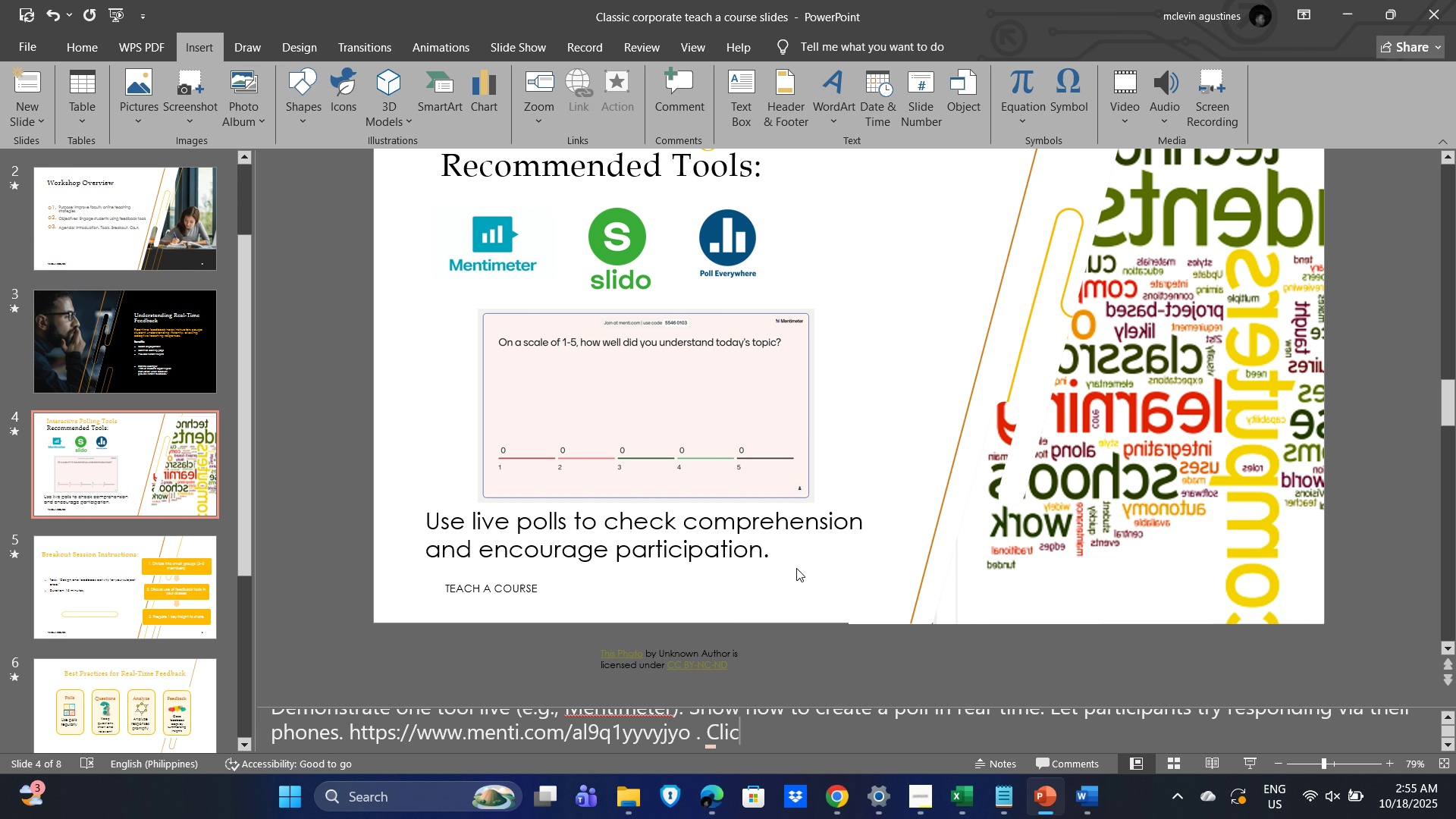 
key(Backspace)
 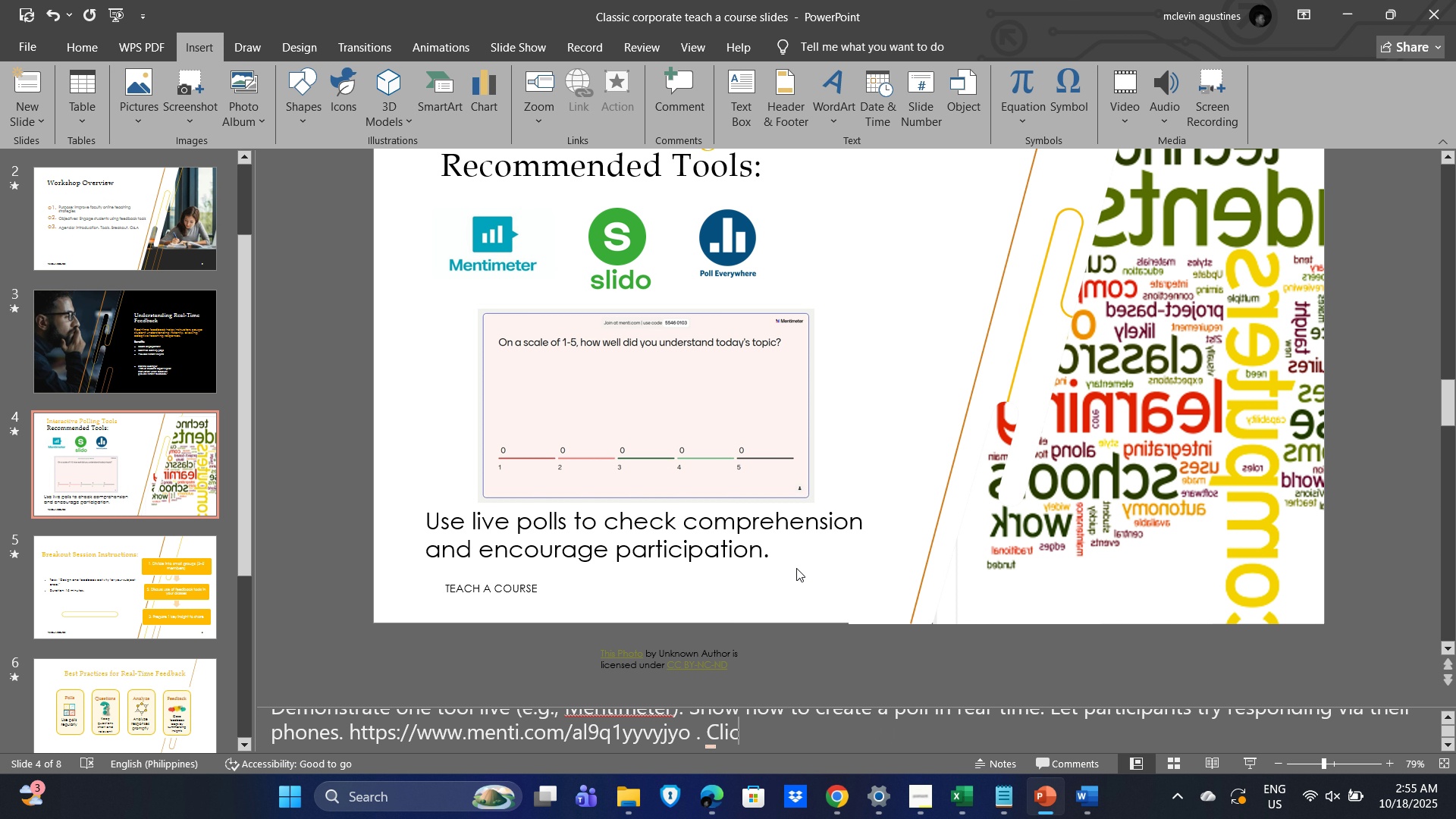 
key(Backspace)
 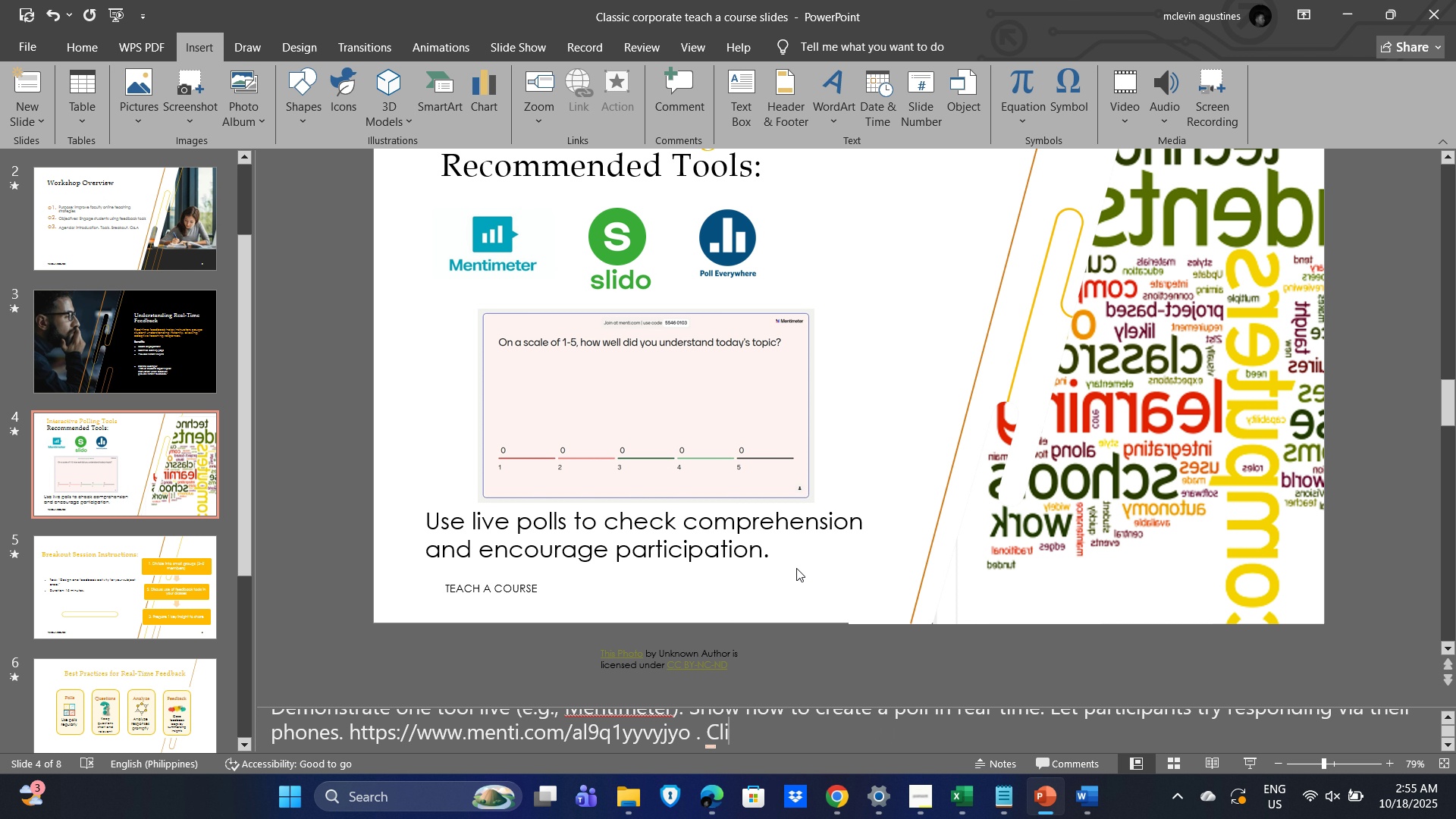 
key(Backspace)
 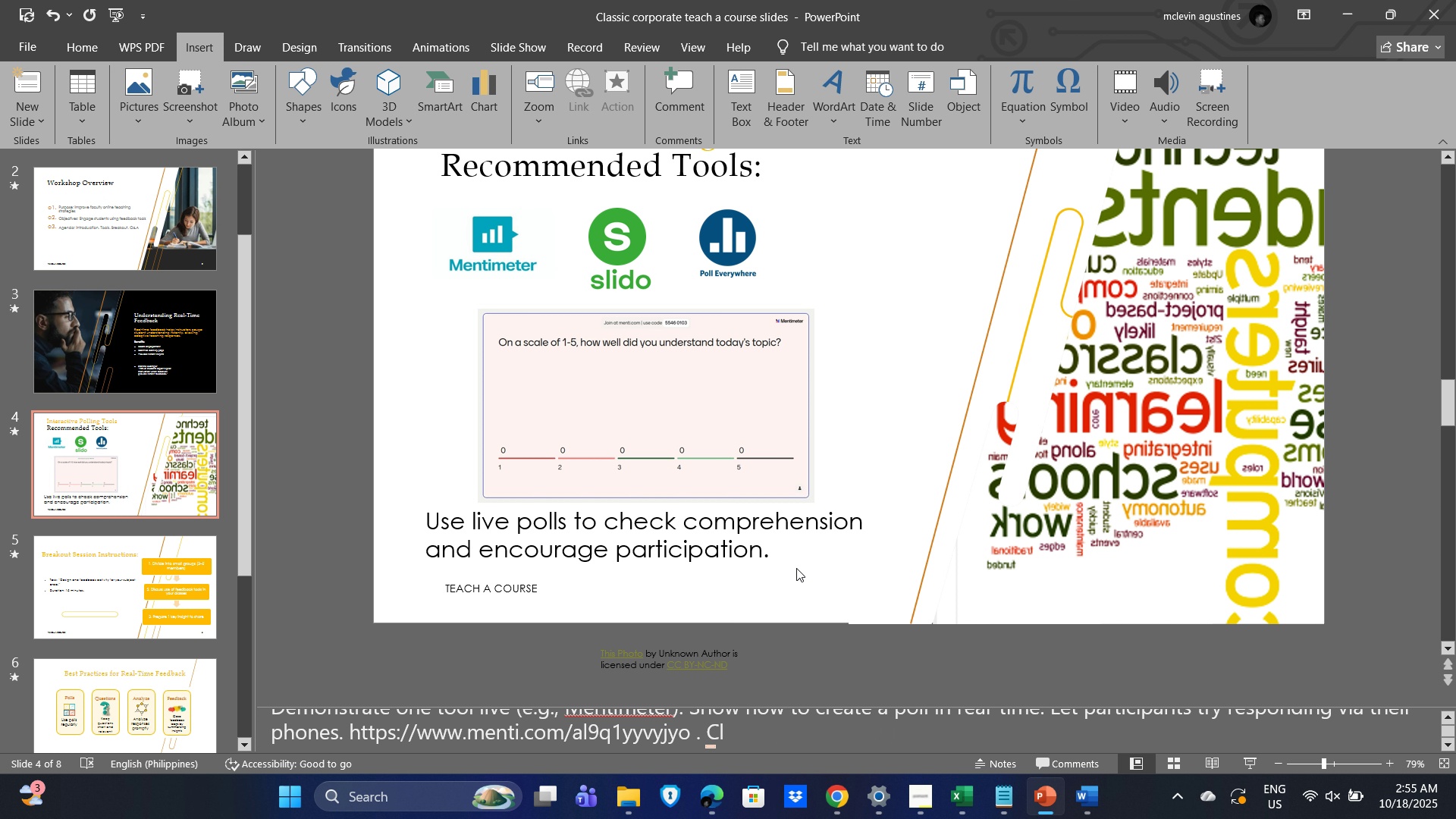 
key(Backspace)
 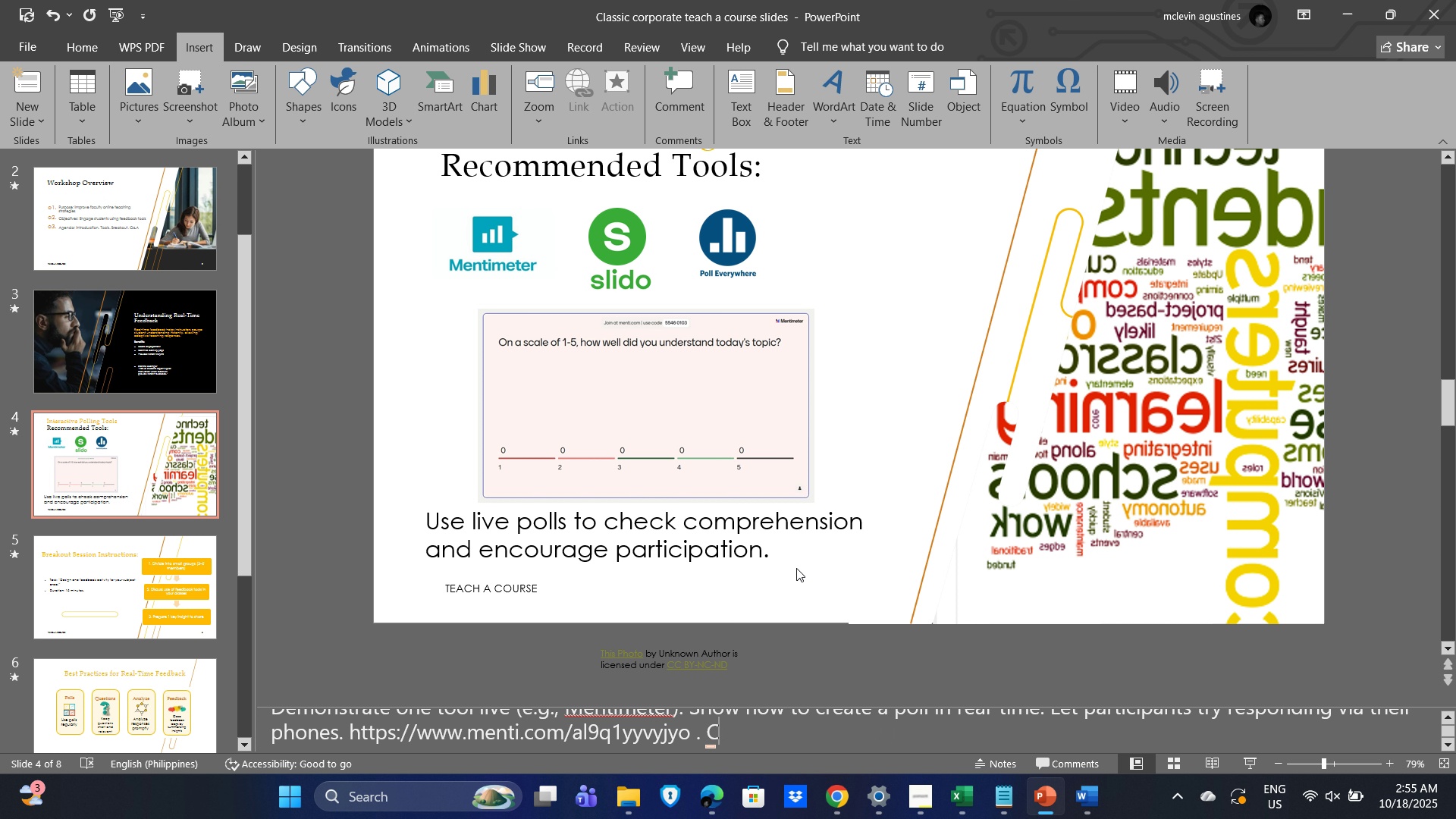 
key(Backspace)
 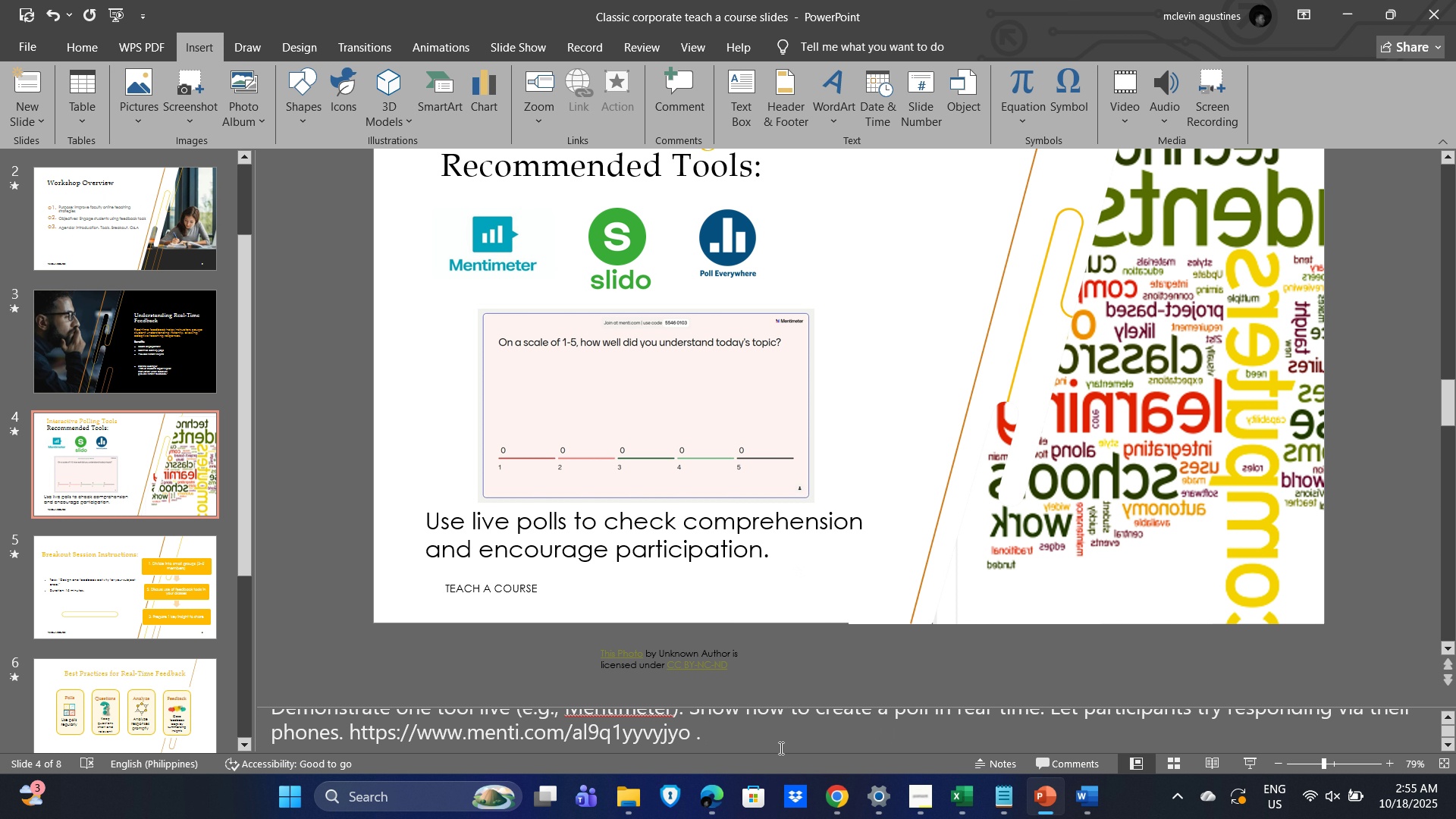 
type(click the polls to participal)
key(Backspace)
key(Backspace)
key(Backspace)
key(Backspace)
type(i)
key(Backspace)
key(Backspace)
key(Backspace)
key(Backspace)
key(Backspace)
key(Backspace)
key(Backspace)
type(opent the )
key(Backspace)
key(Backspace)
type(e link)
 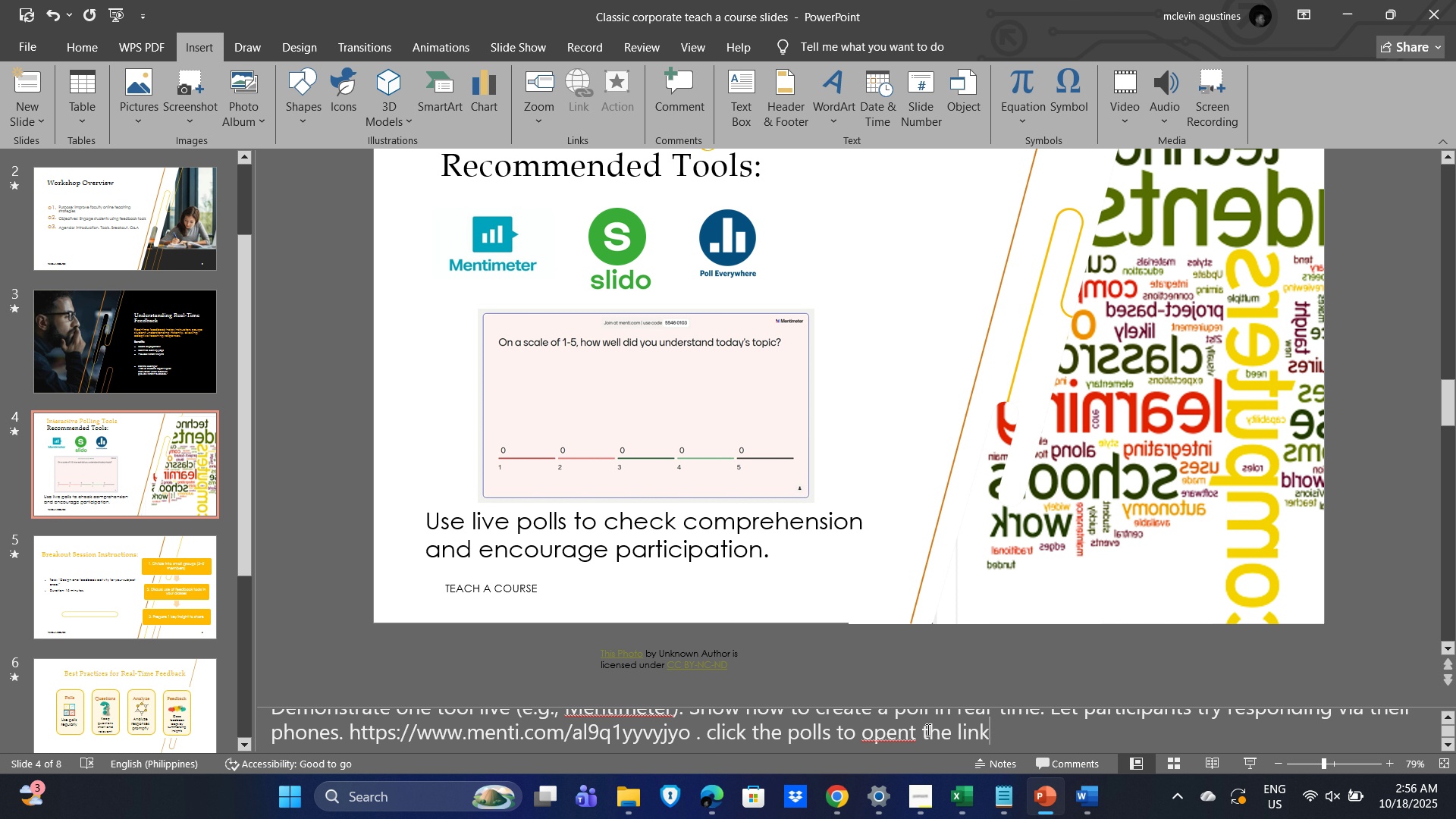 
left_click([918, 736])
 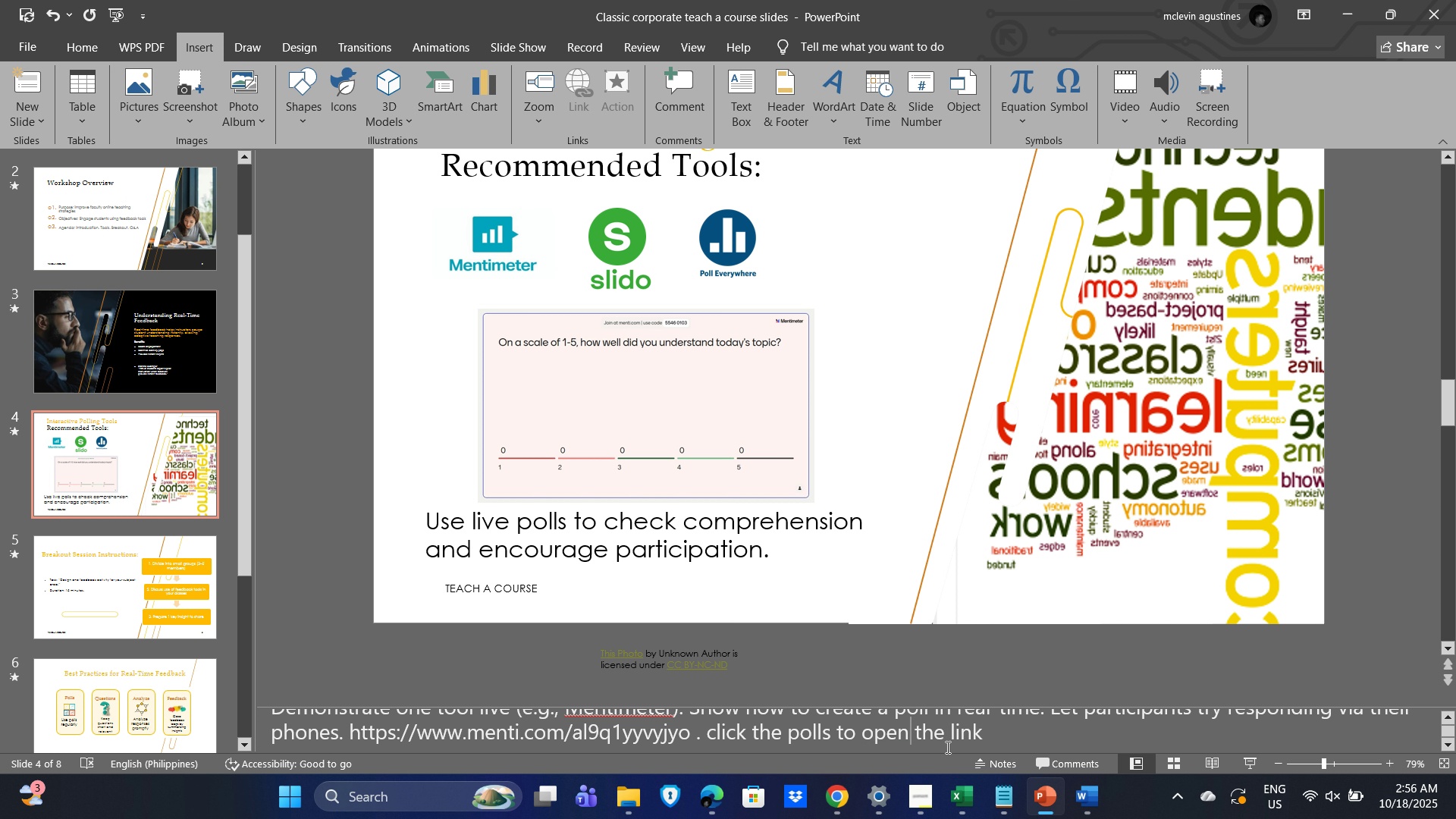 
key(Backspace)
 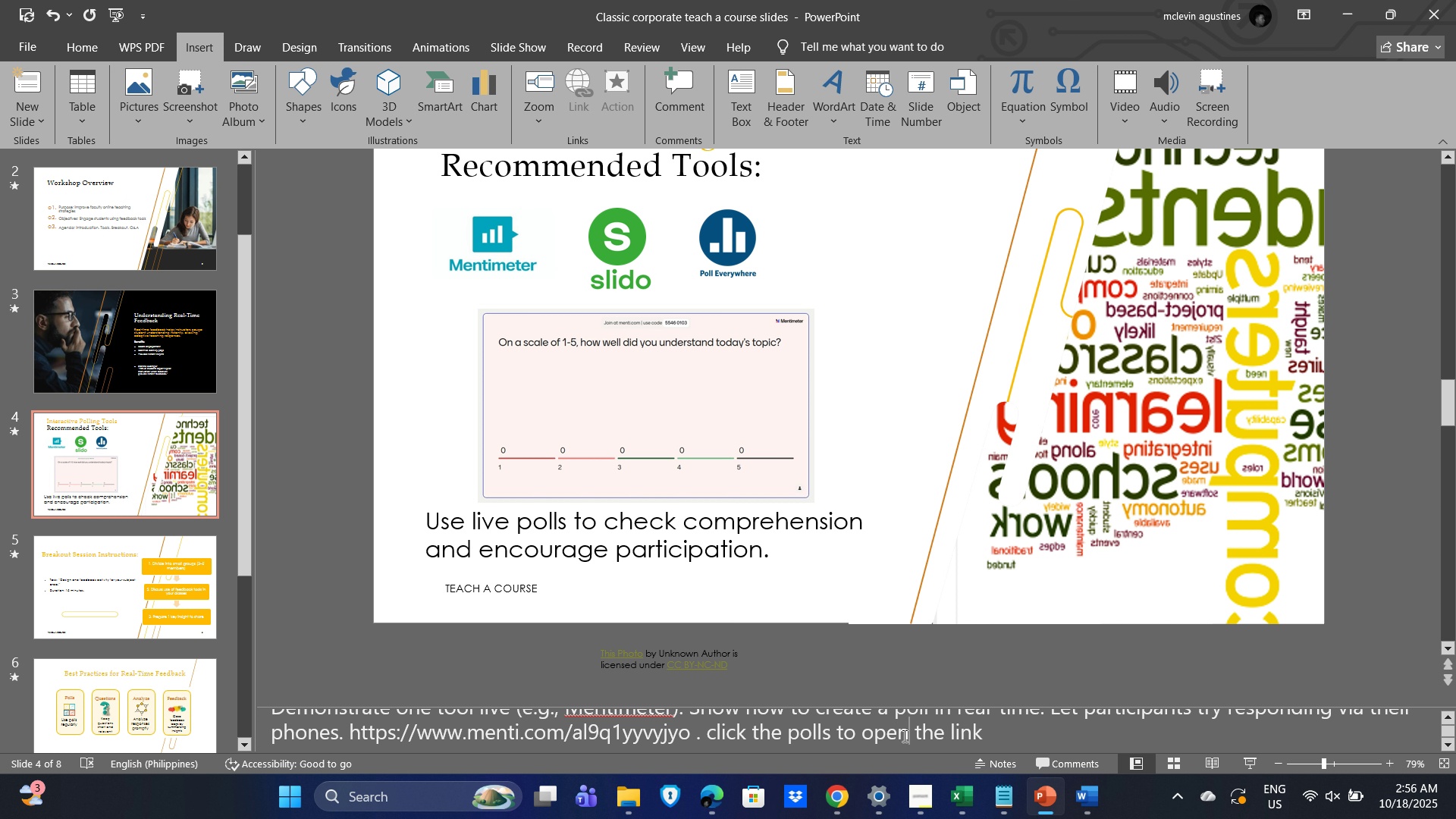 
left_click_drag(start_coordinate=[912, 736], to_coordinate=[861, 738])
 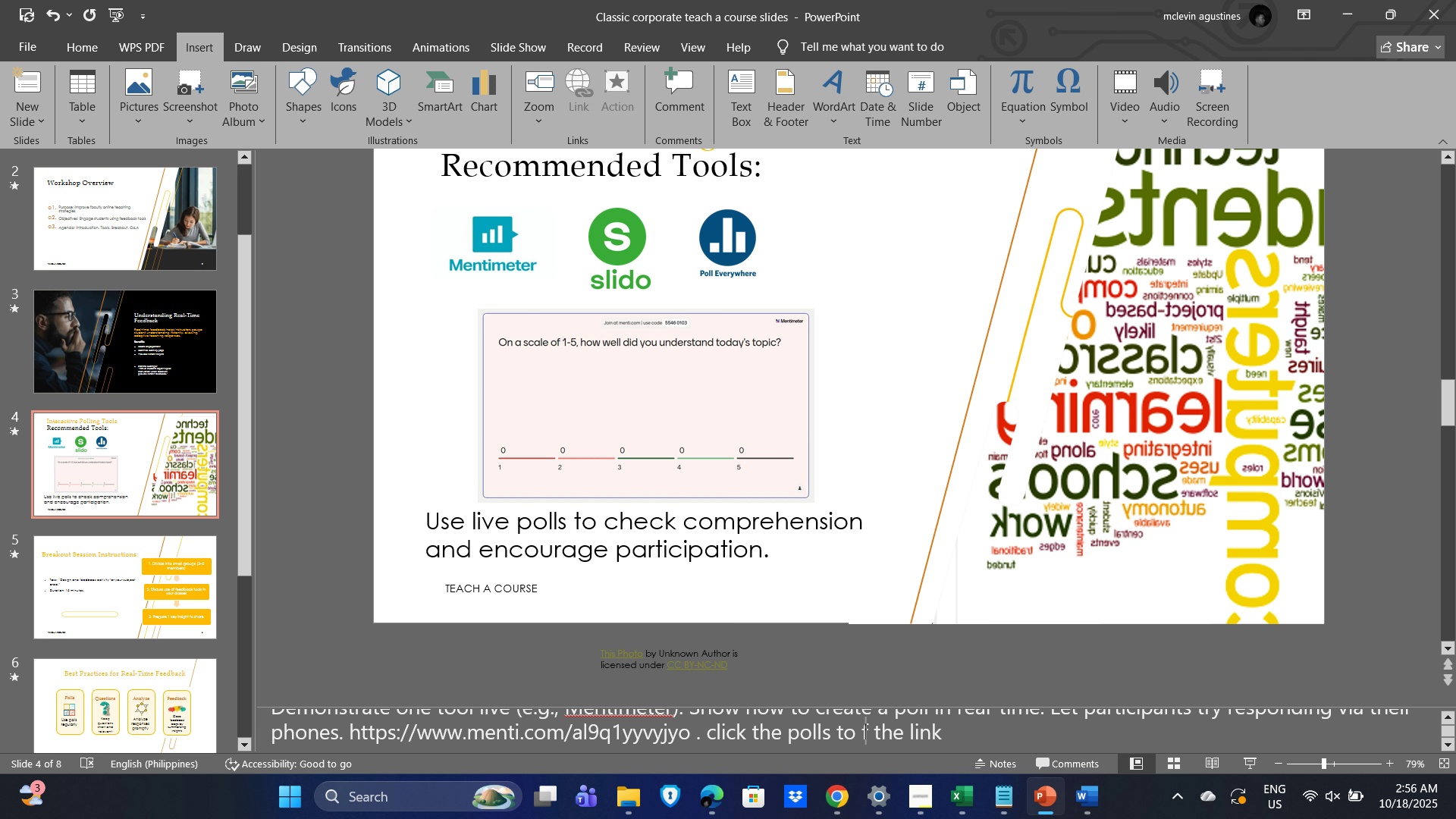 
type(follow)
 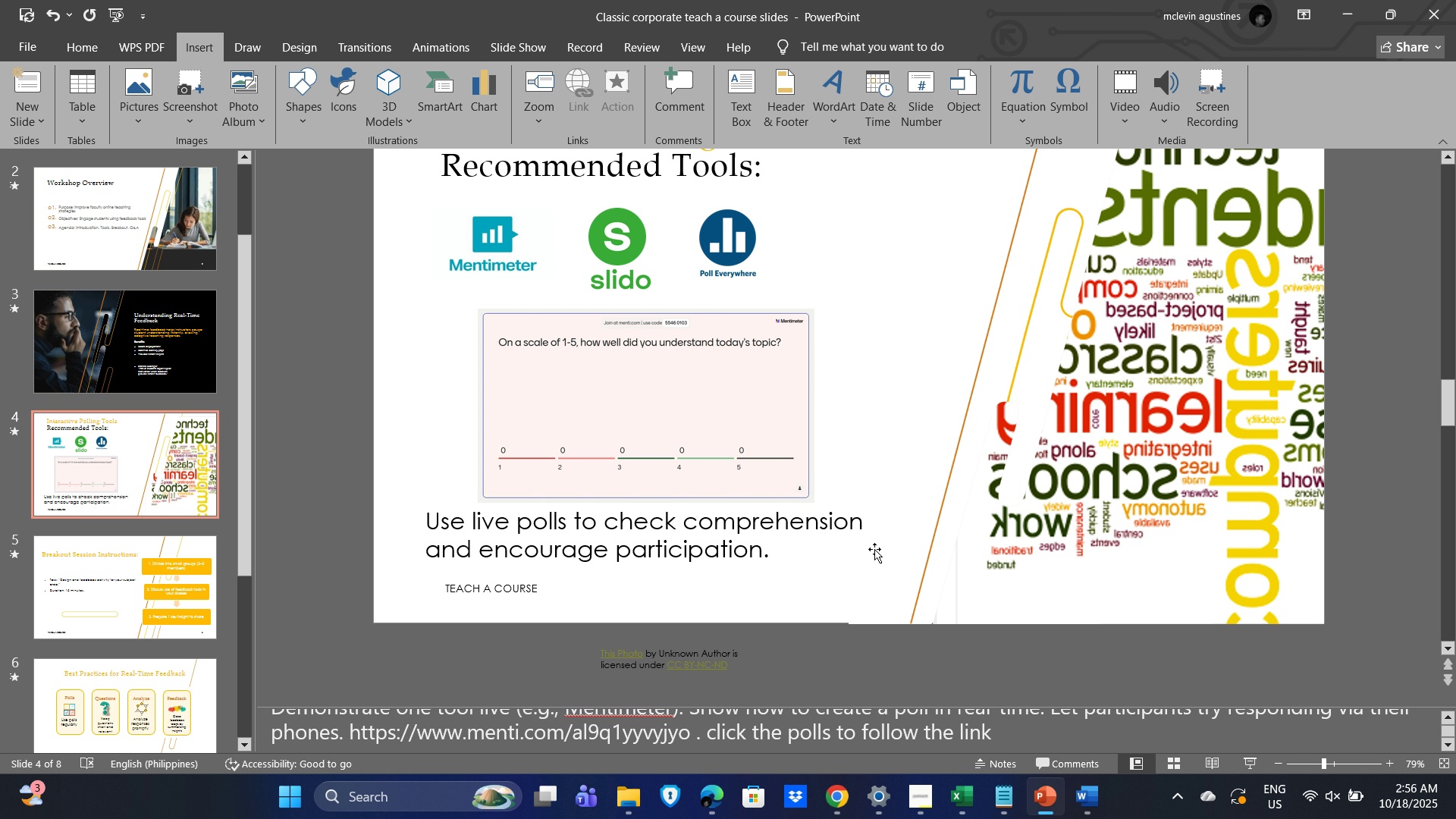 
wait(5.33)
 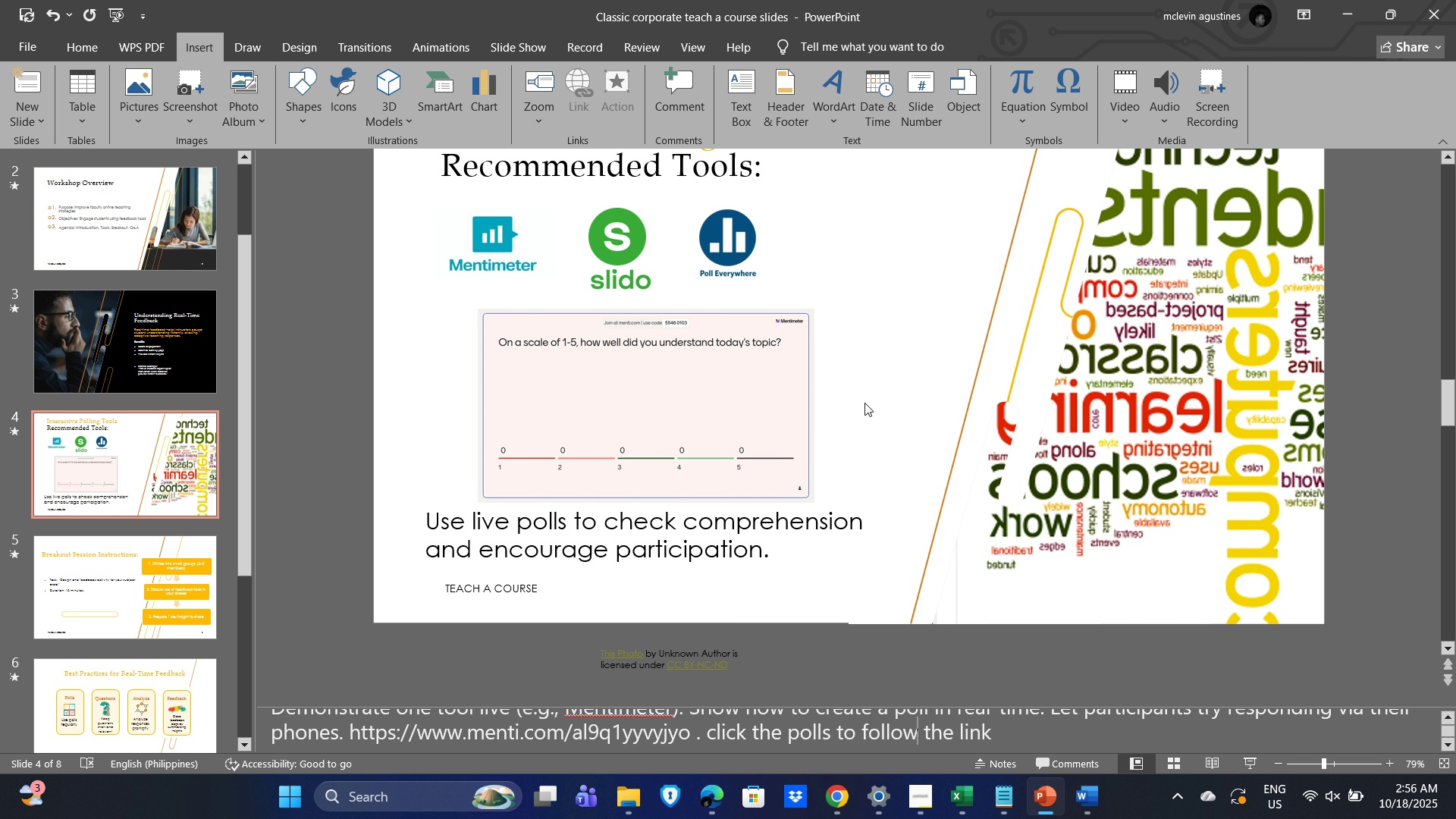 
left_click([1257, 761])
 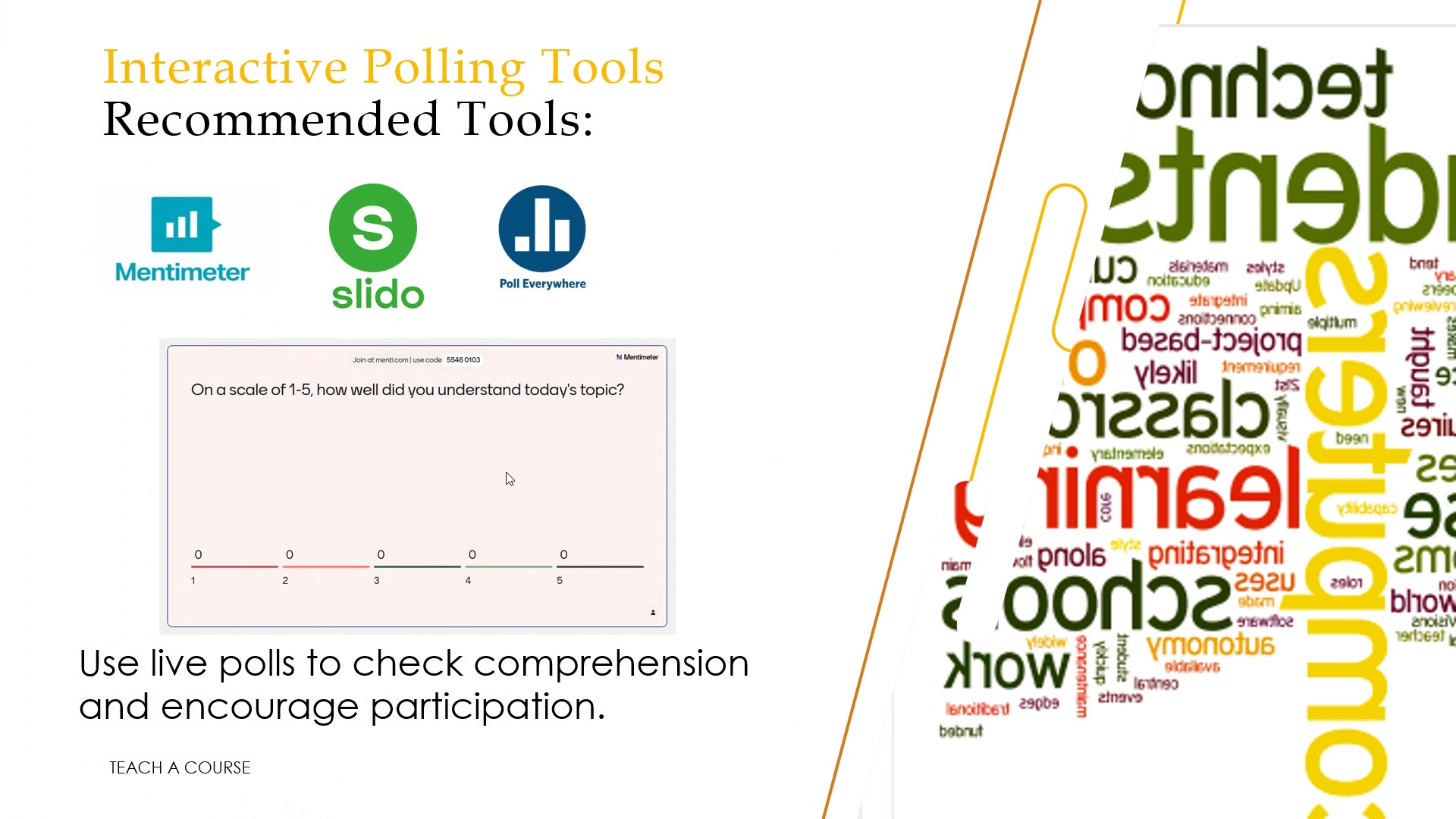 
left_click([498, 476])
 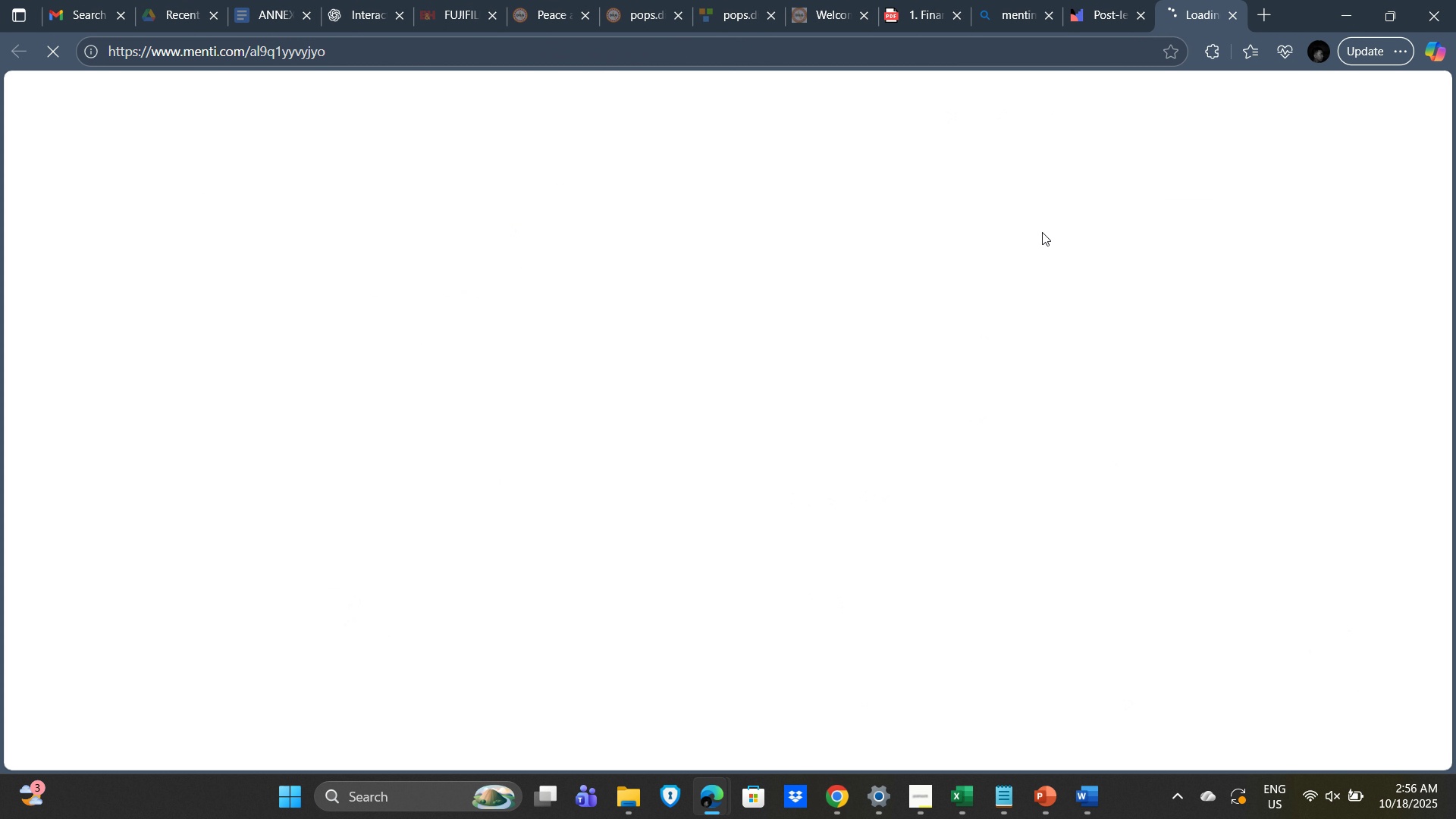 
wait(8.58)
 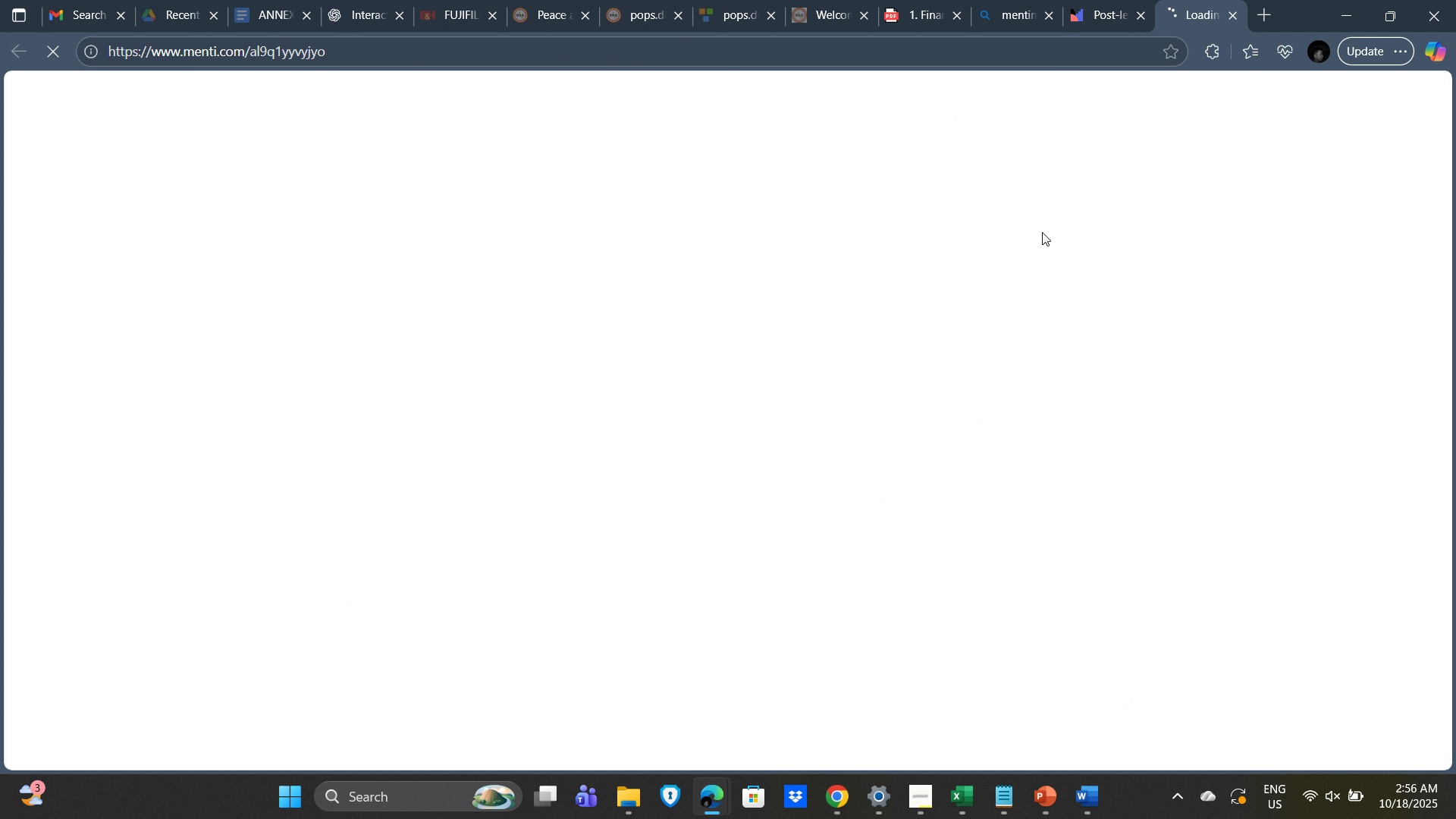 
scroll: coordinate [995, 343], scroll_direction: down, amount: 5.0
 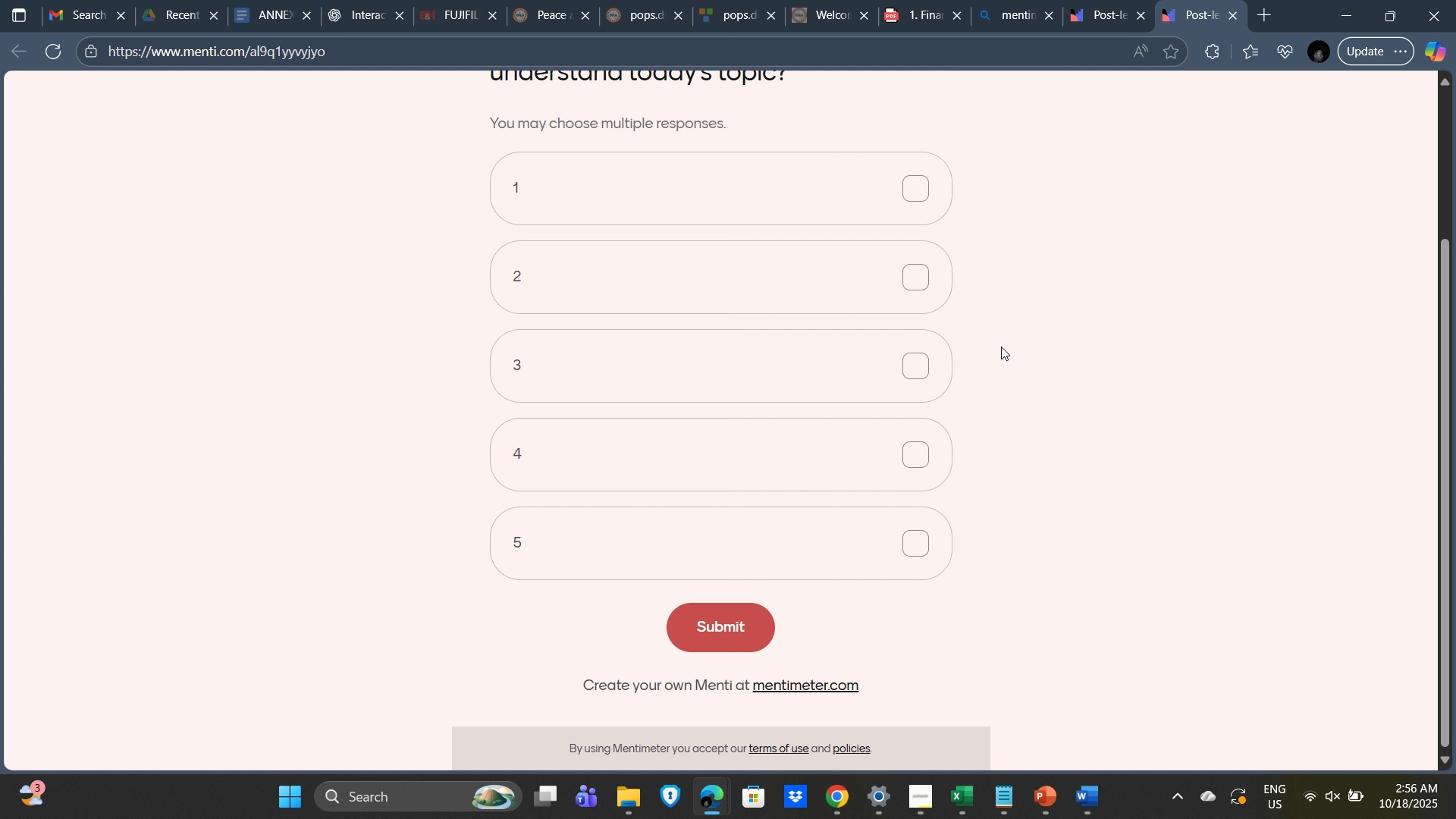 
scroll: coordinate [1001, 347], scroll_direction: up, amount: 4.0
 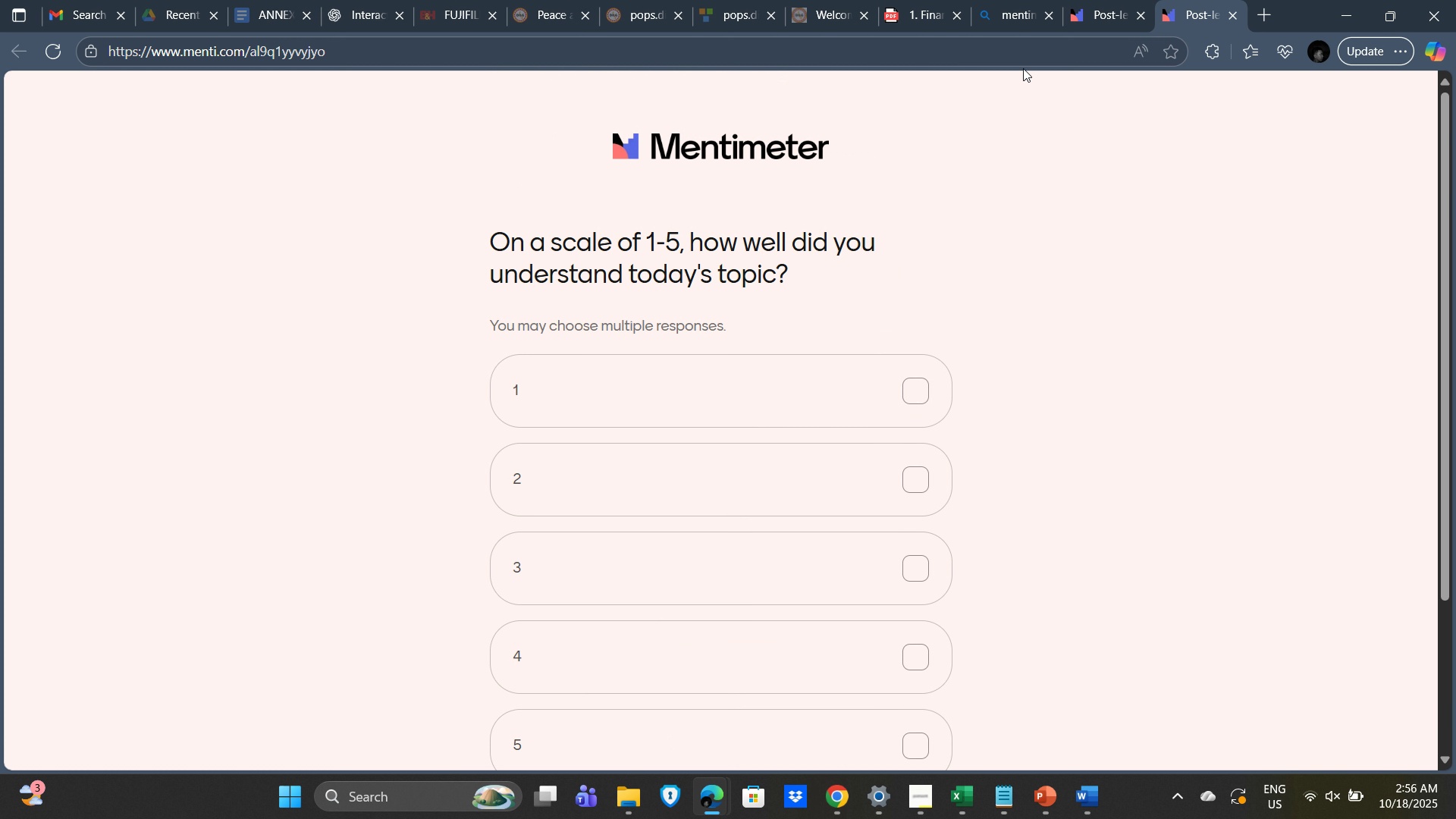 
left_click([1116, 10])
 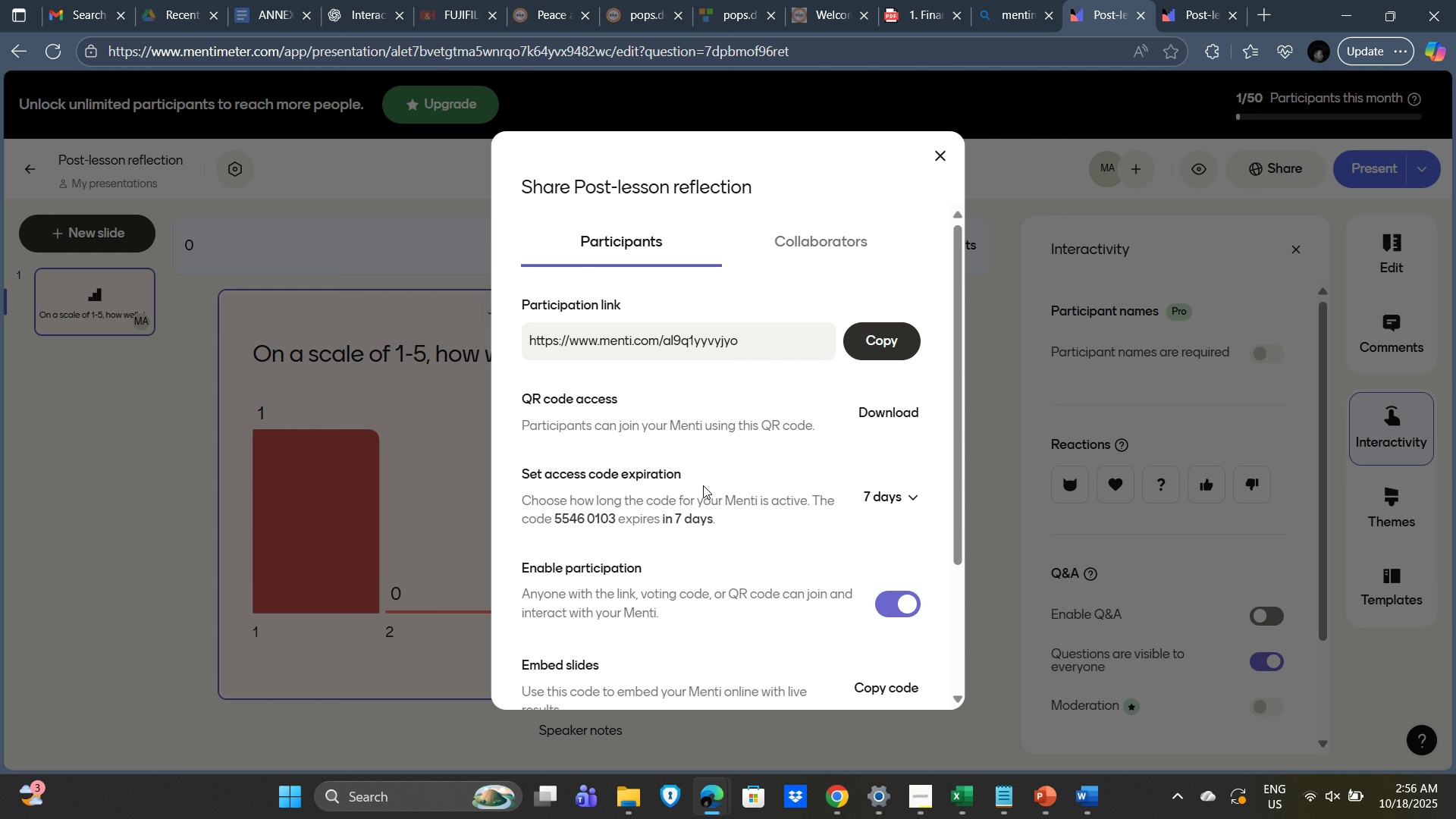 
scroll: coordinate [775, 569], scroll_direction: down, amount: 3.0
 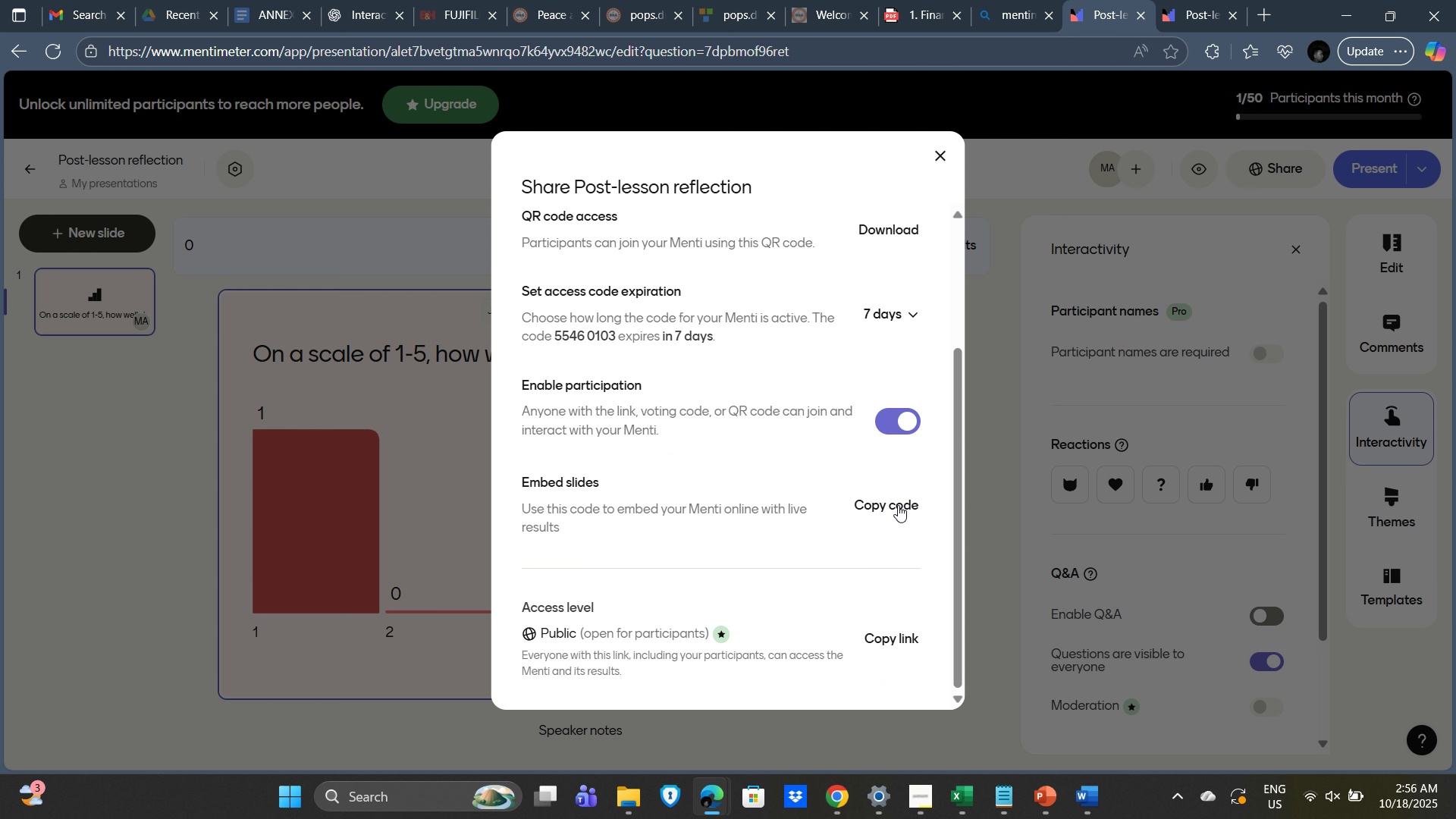 
left_click([898, 505])
 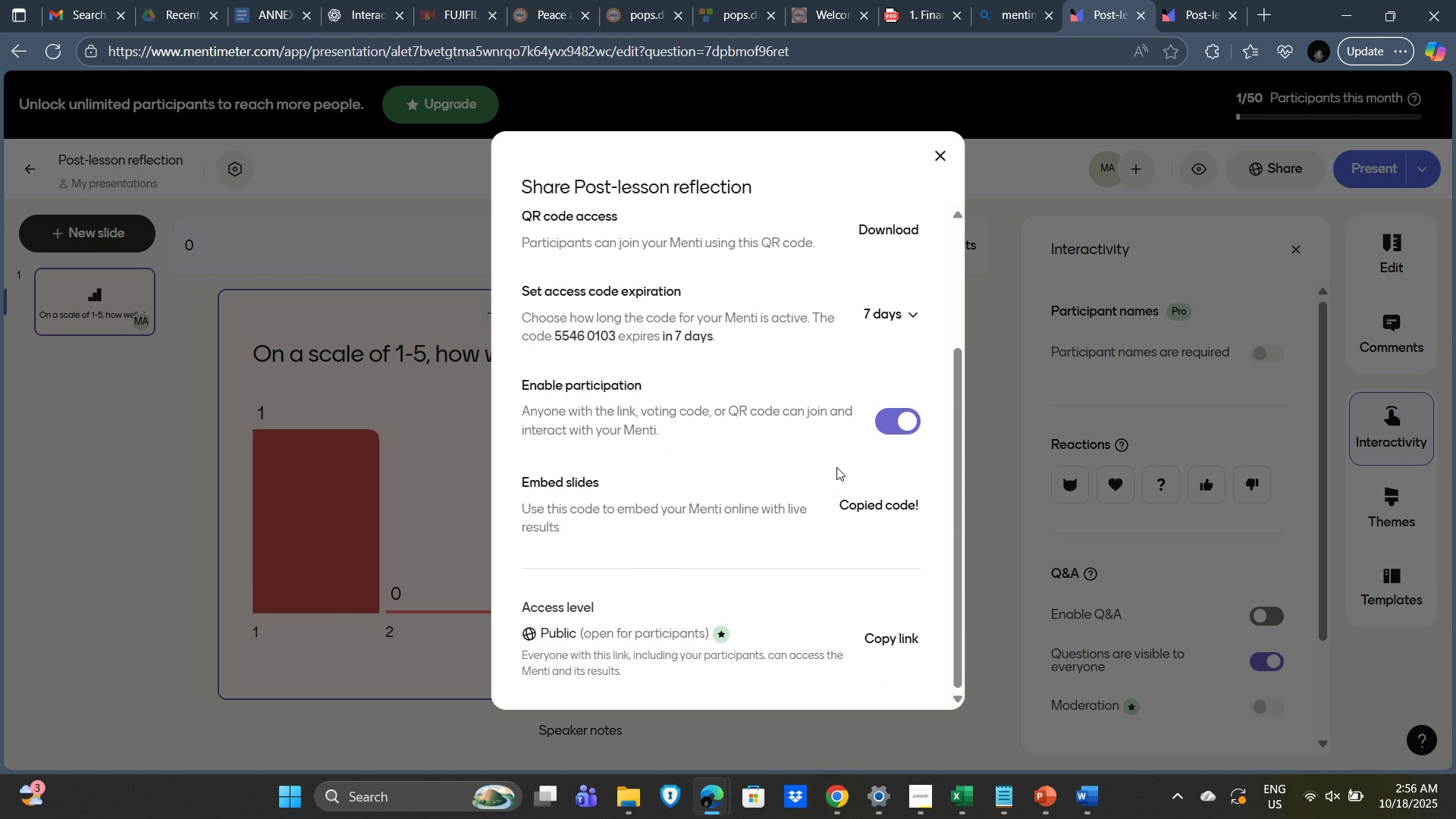 
scroll: coordinate [708, 457], scroll_direction: up, amount: 3.0
 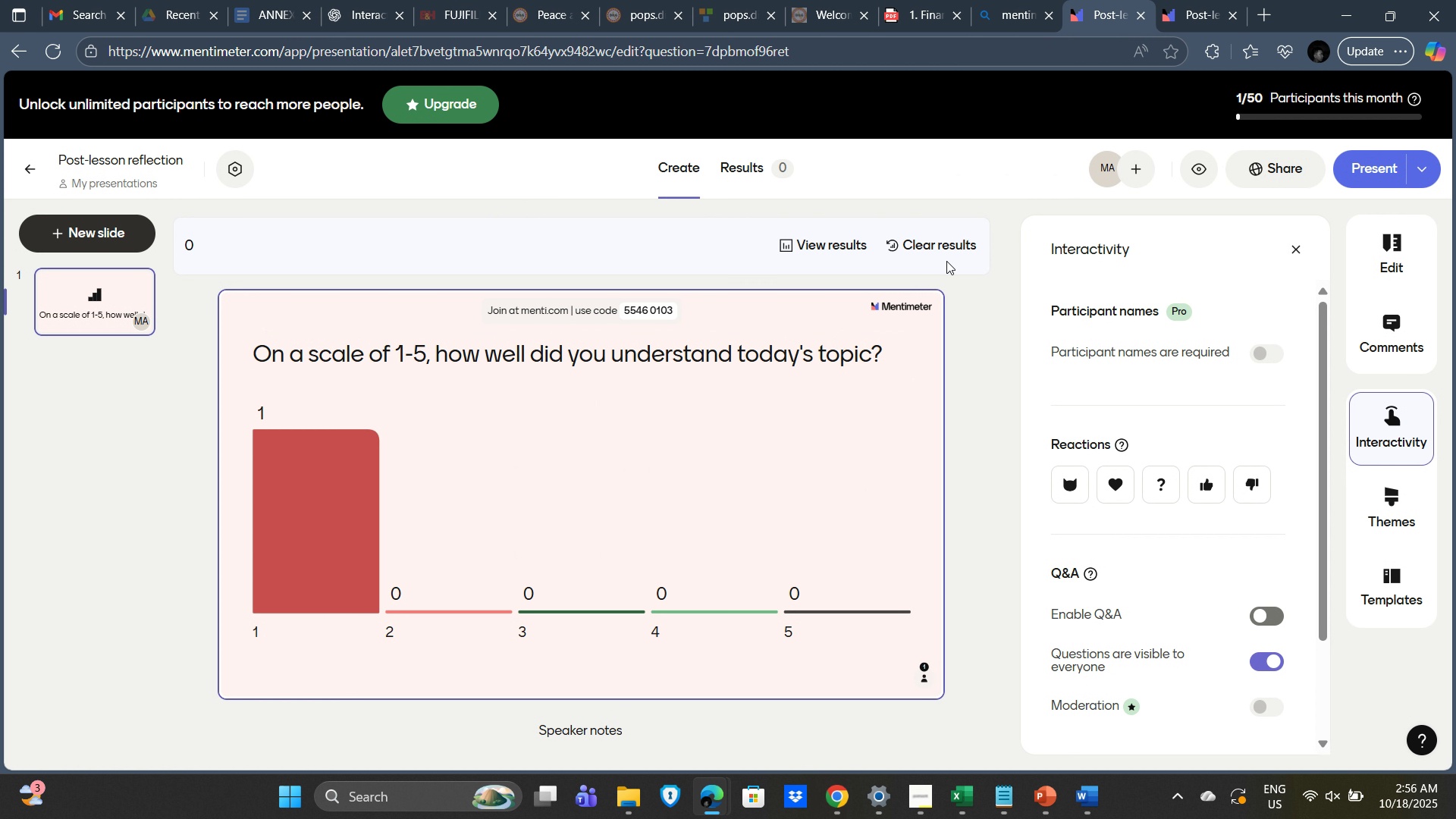 
left_click([807, 241])
 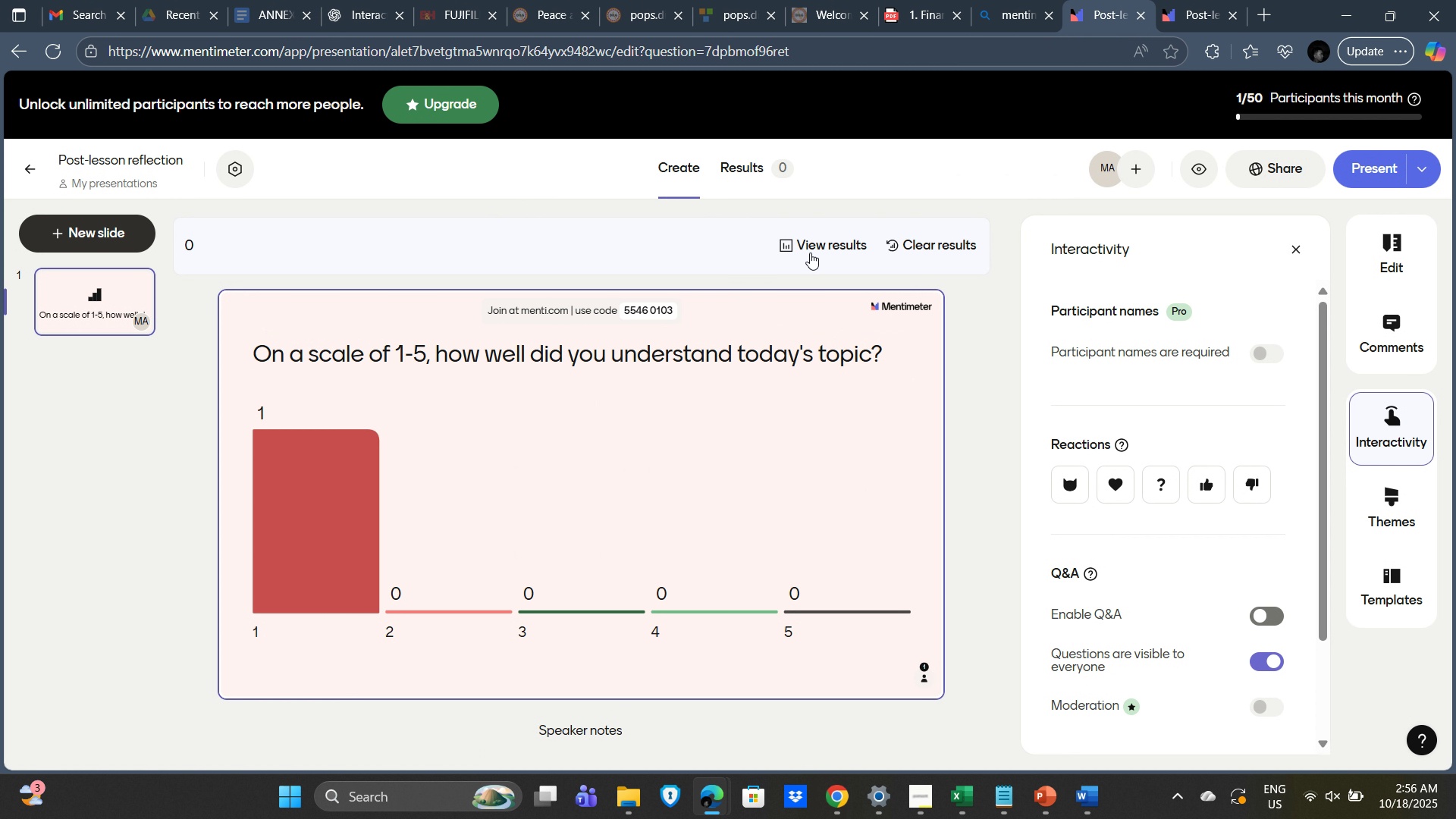 
left_click([791, 244])
 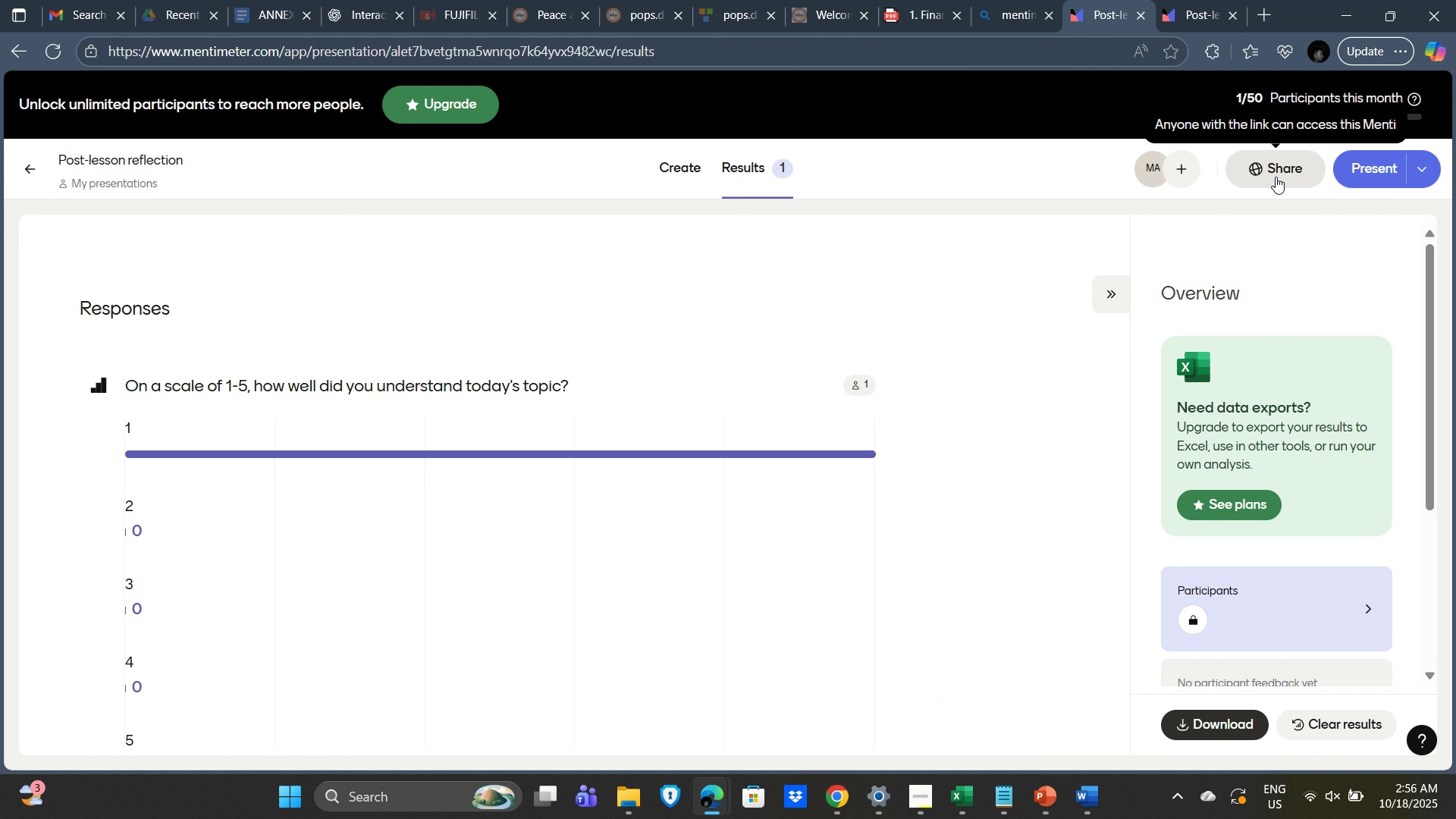 
scroll: coordinate [643, 466], scroll_direction: down, amount: 4.0
 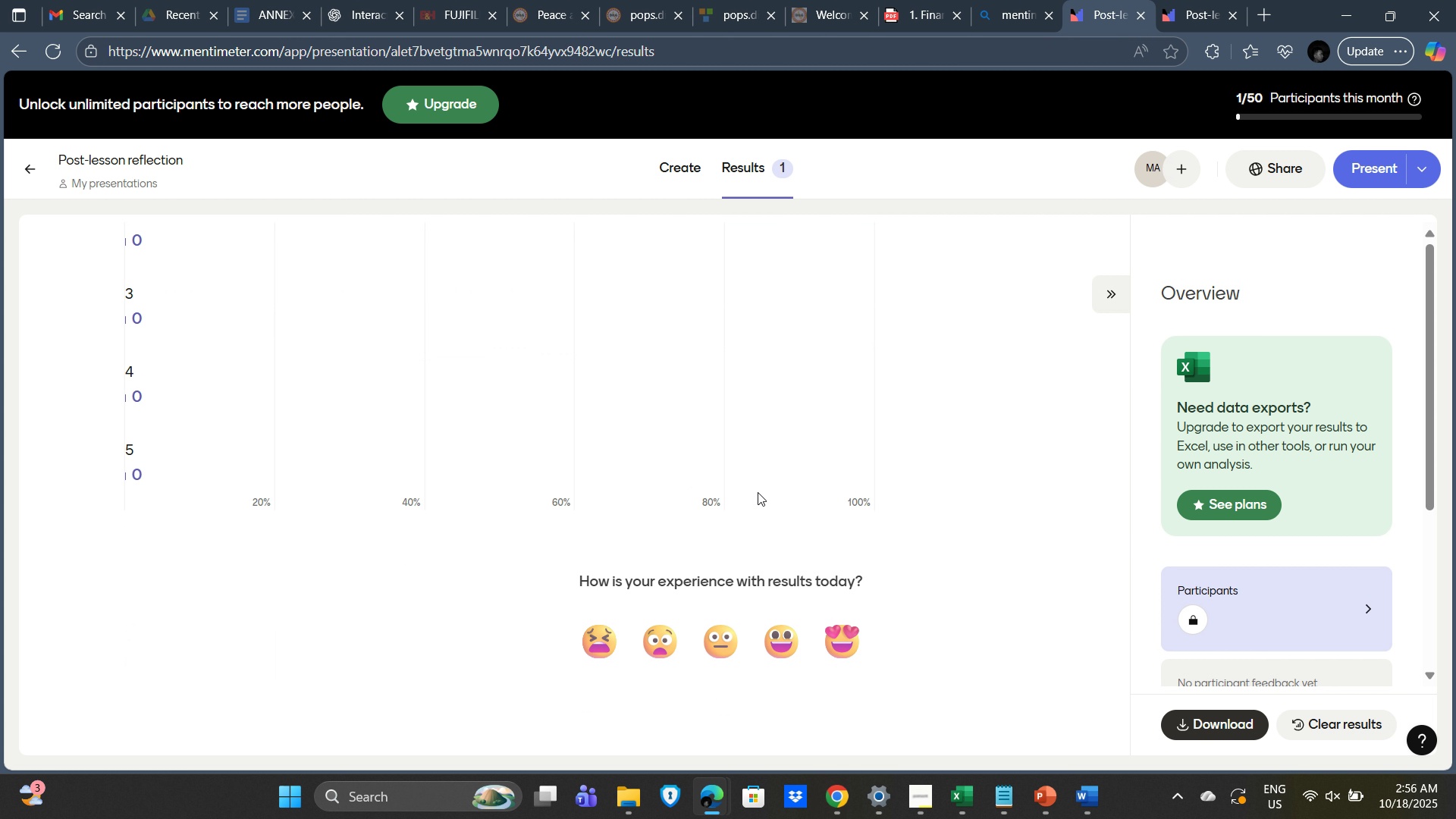 
scroll: coordinate [756, 490], scroll_direction: up, amount: 3.0
 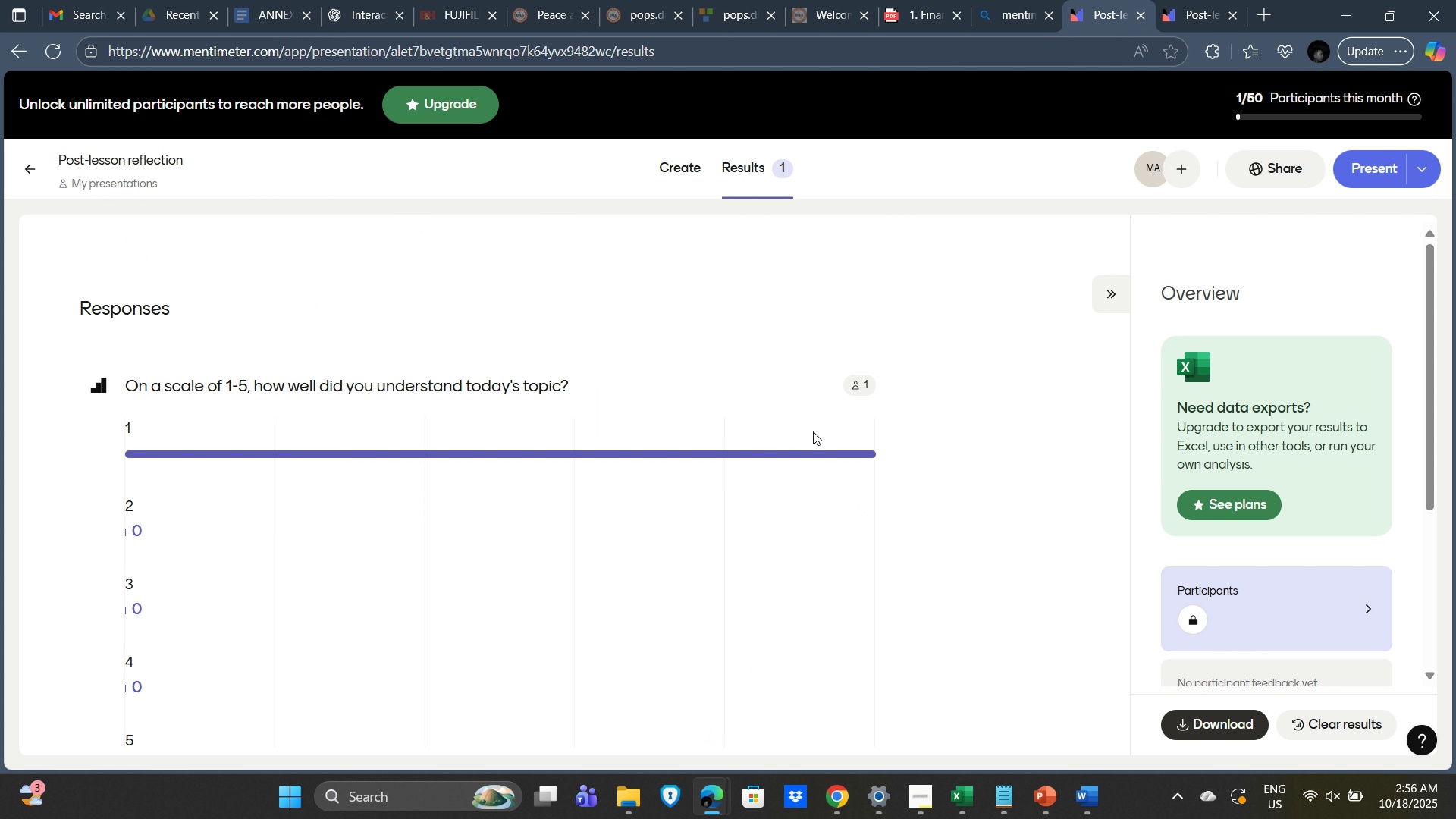 
scroll: coordinate [814, 431], scroll_direction: none, amount: 0.0
 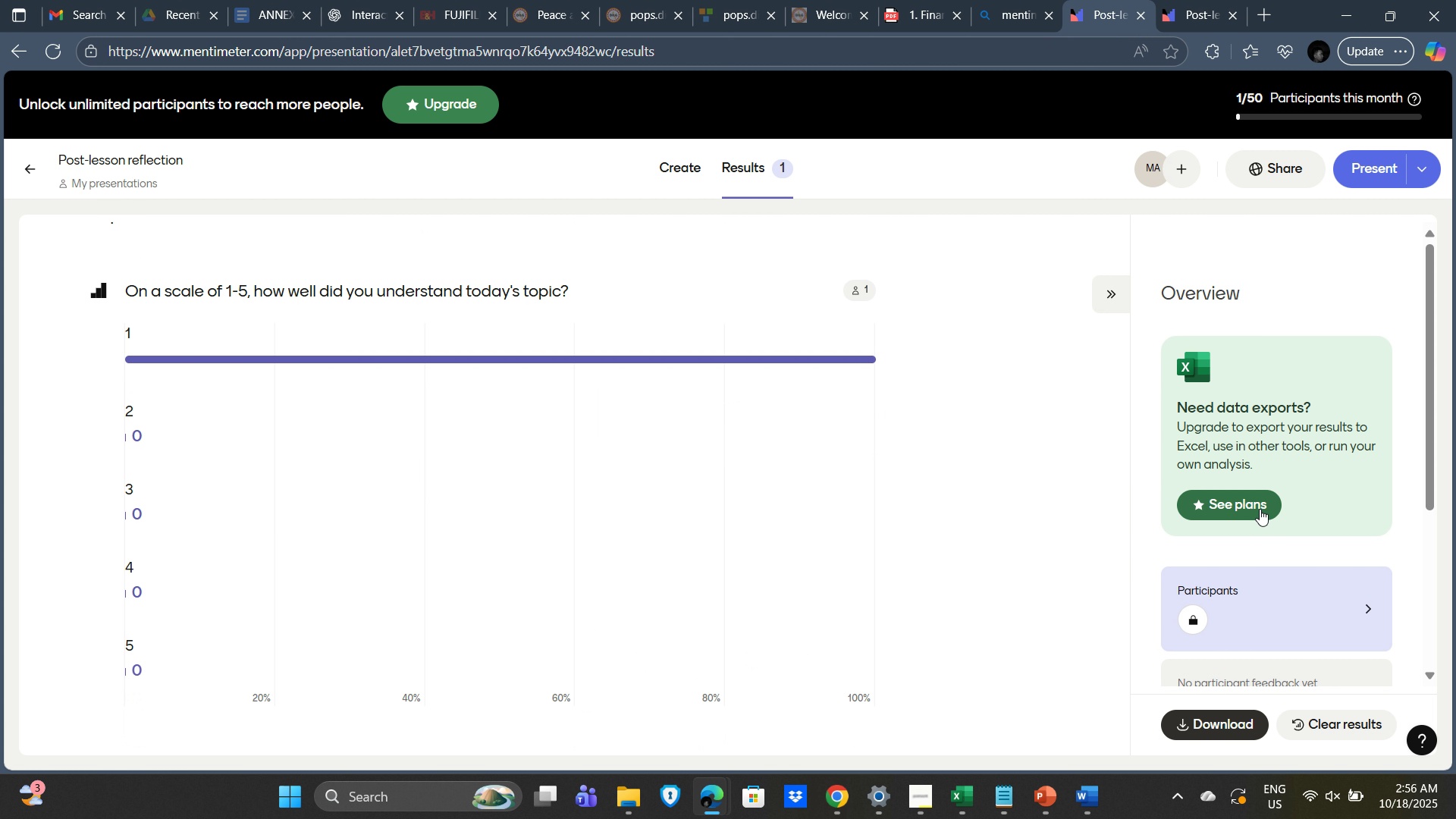 
scroll: coordinate [1298, 538], scroll_direction: down, amount: 4.0
 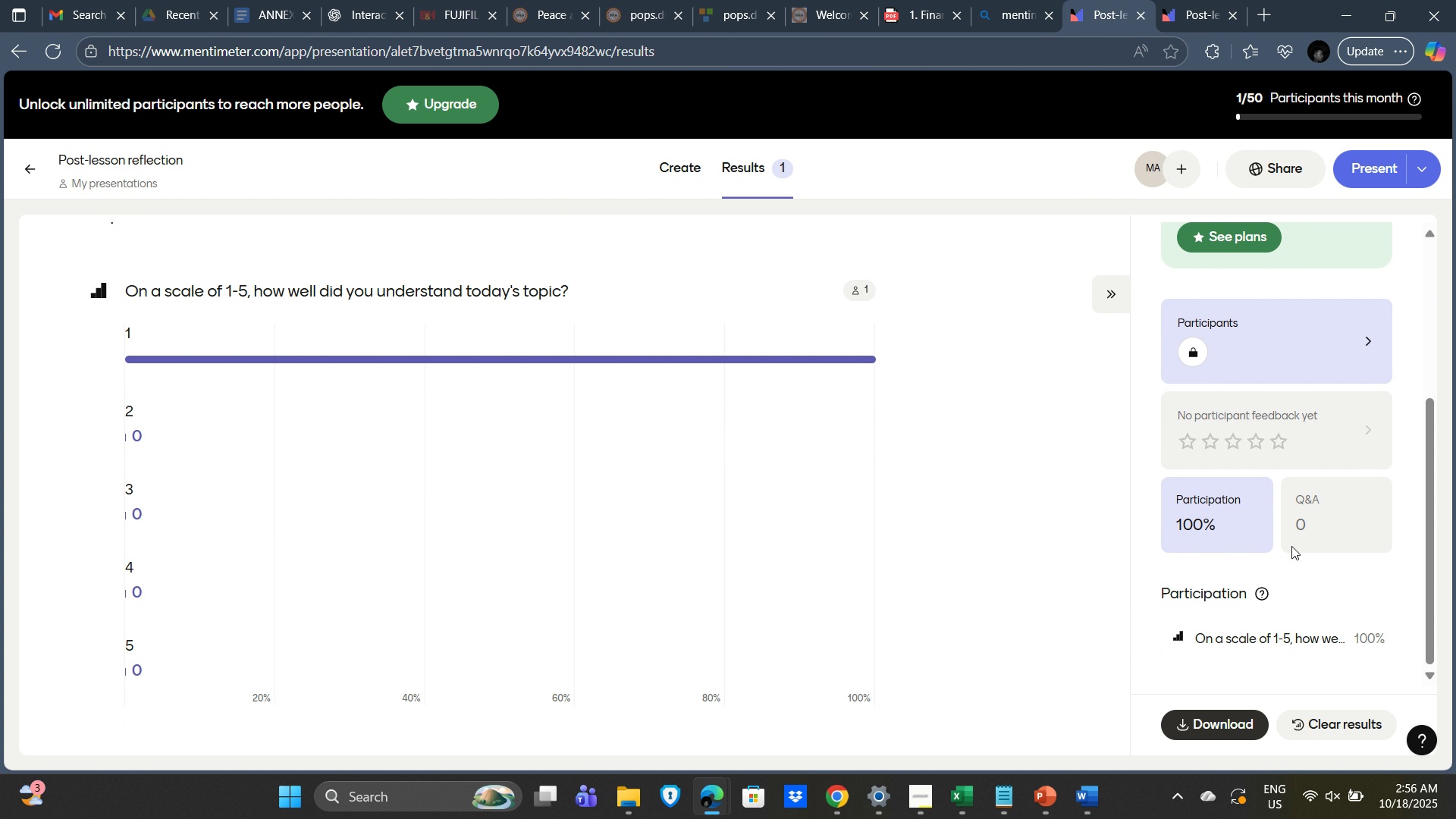 
scroll: coordinate [1282, 522], scroll_direction: up, amount: 7.0
 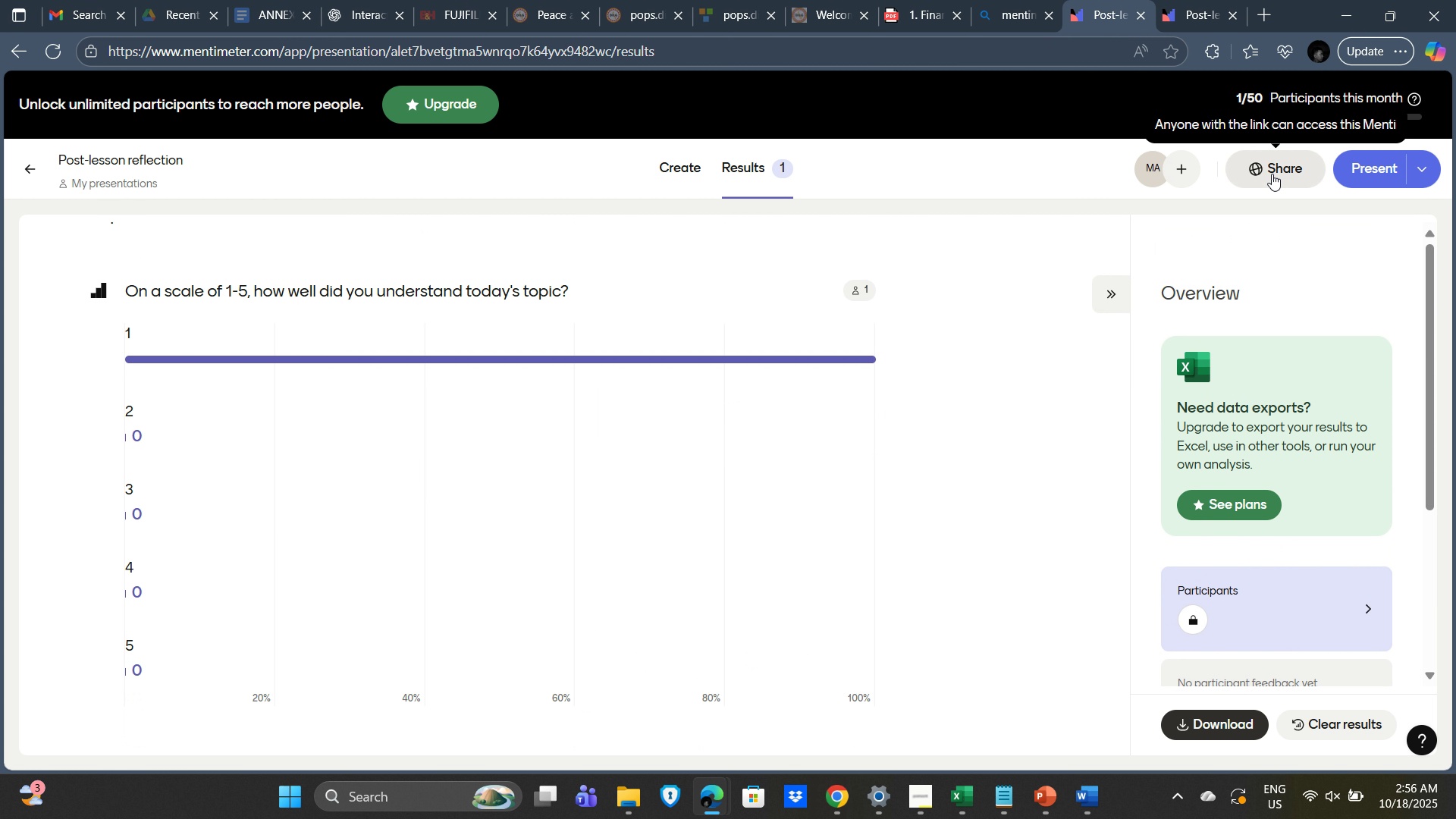 
left_click([1272, 174])
 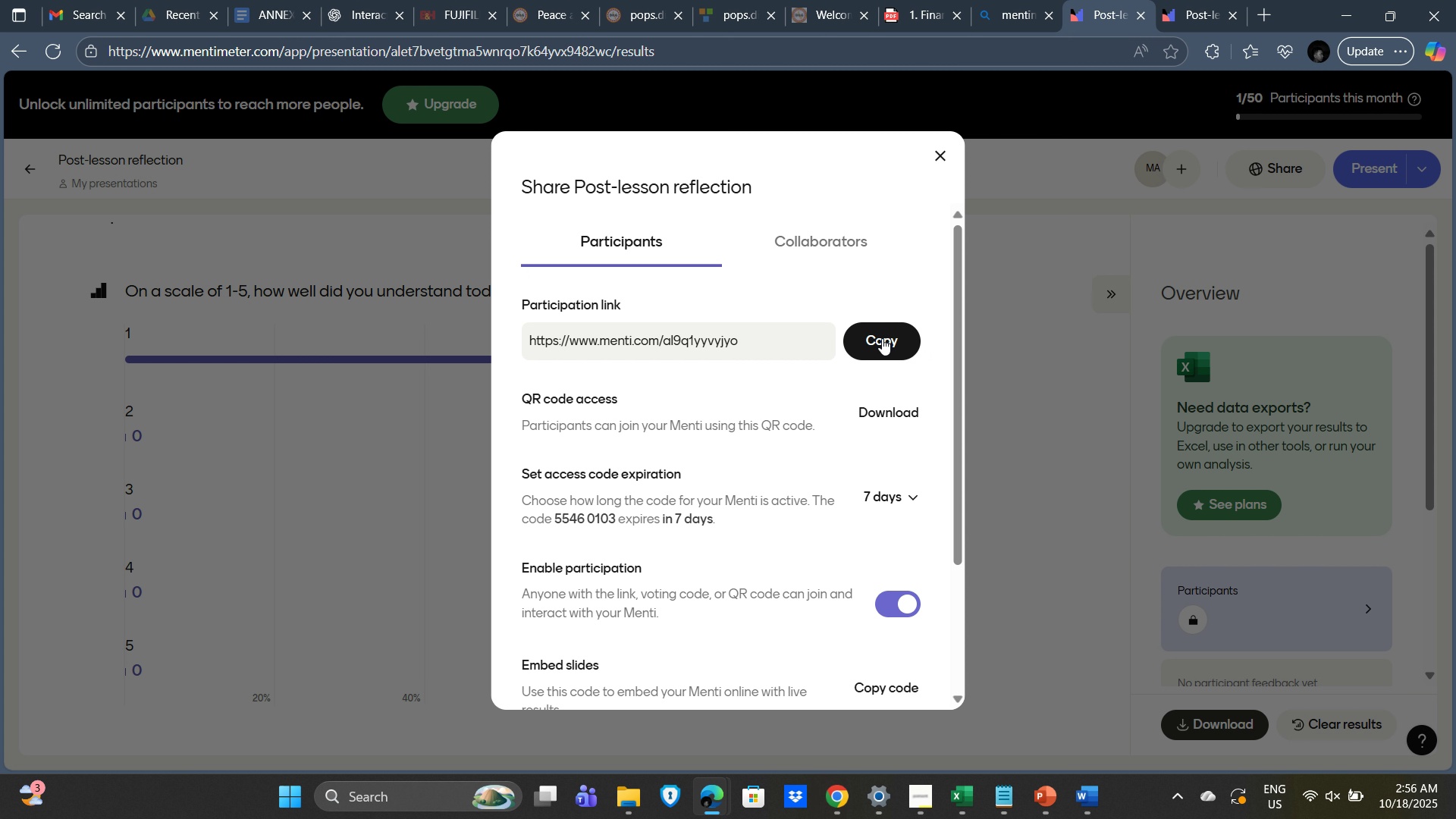 
left_click([882, 338])
 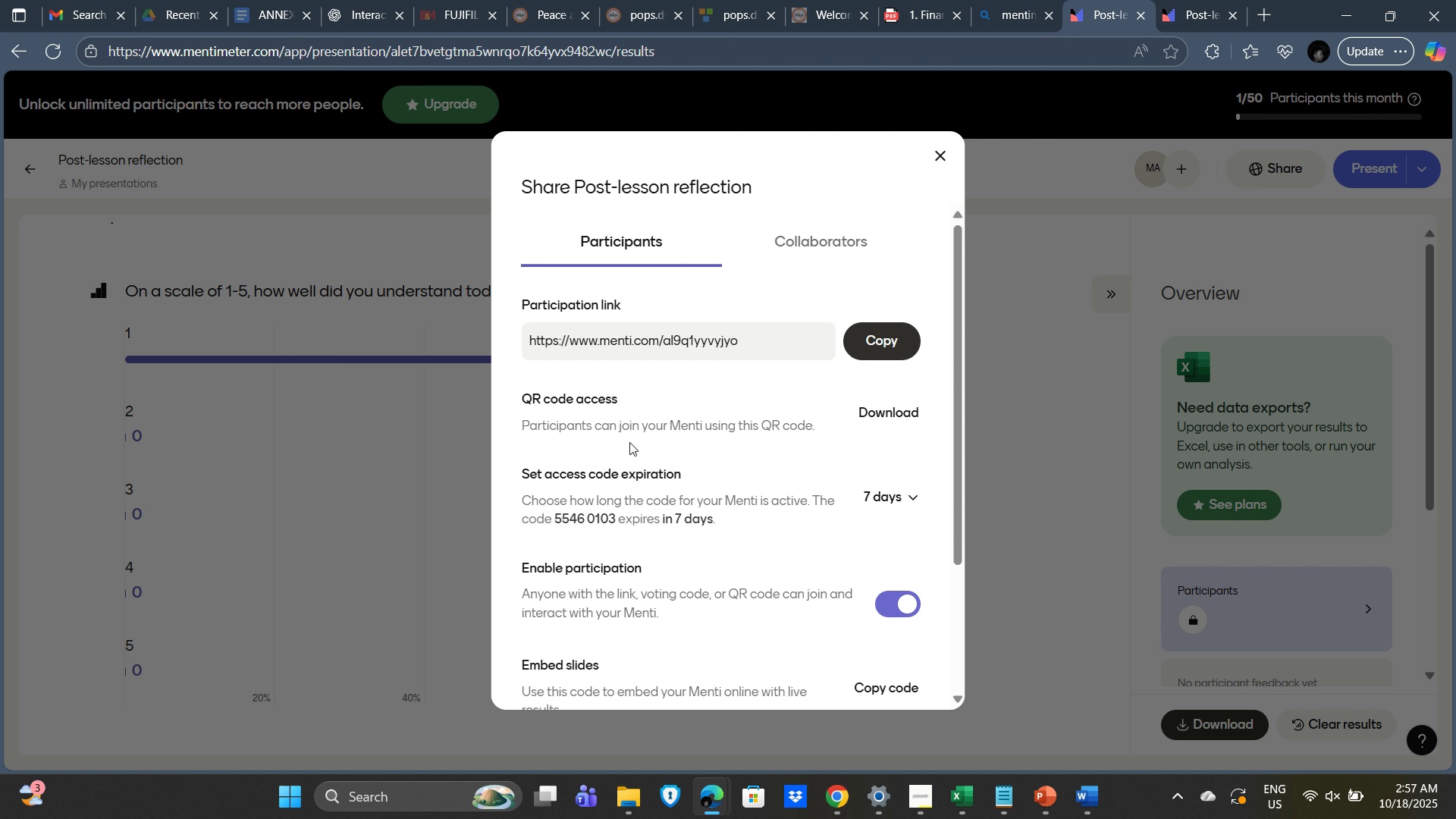 
wait(9.17)
 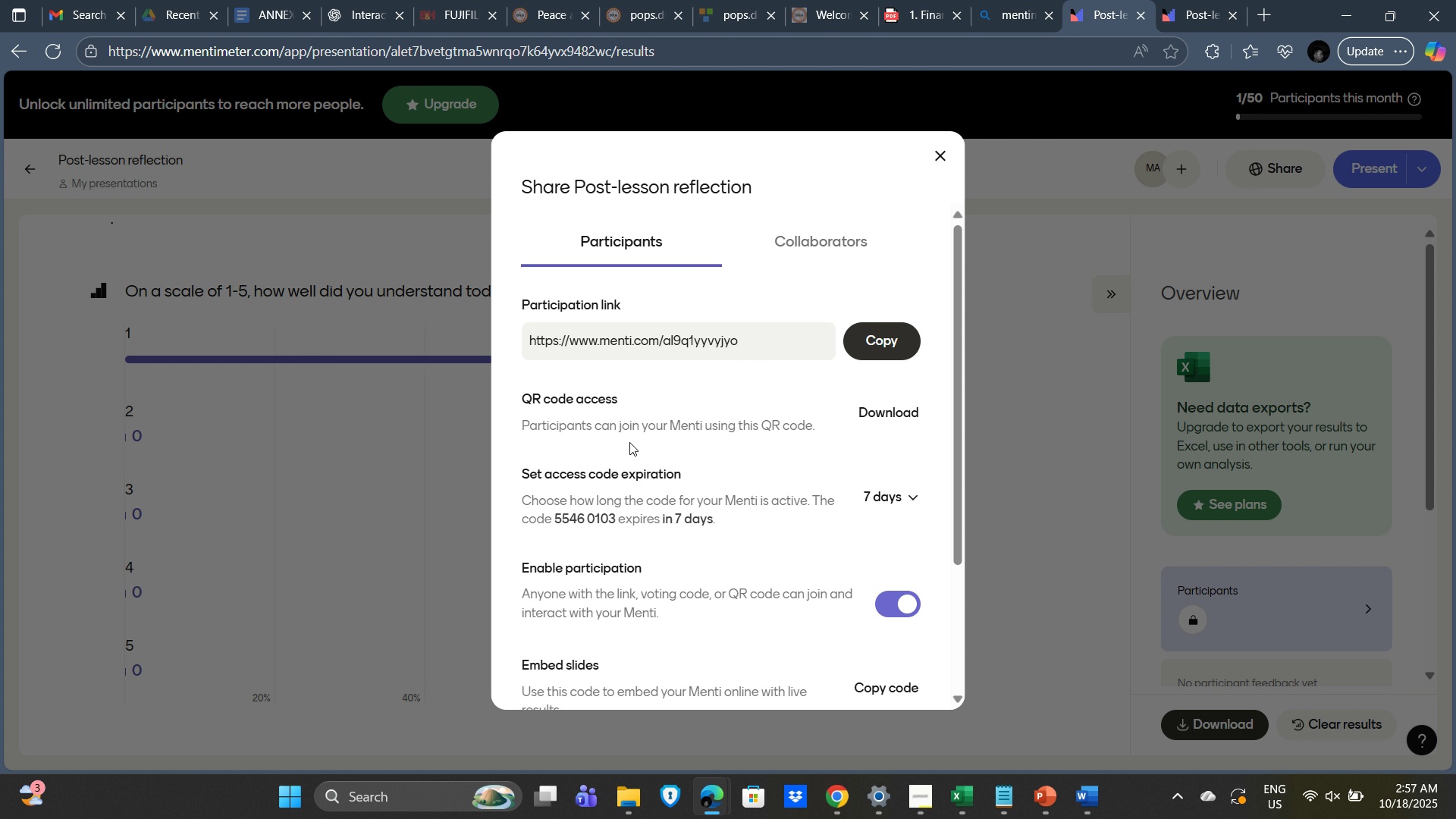 
scroll: coordinate [701, 447], scroll_direction: down, amount: 2.0
 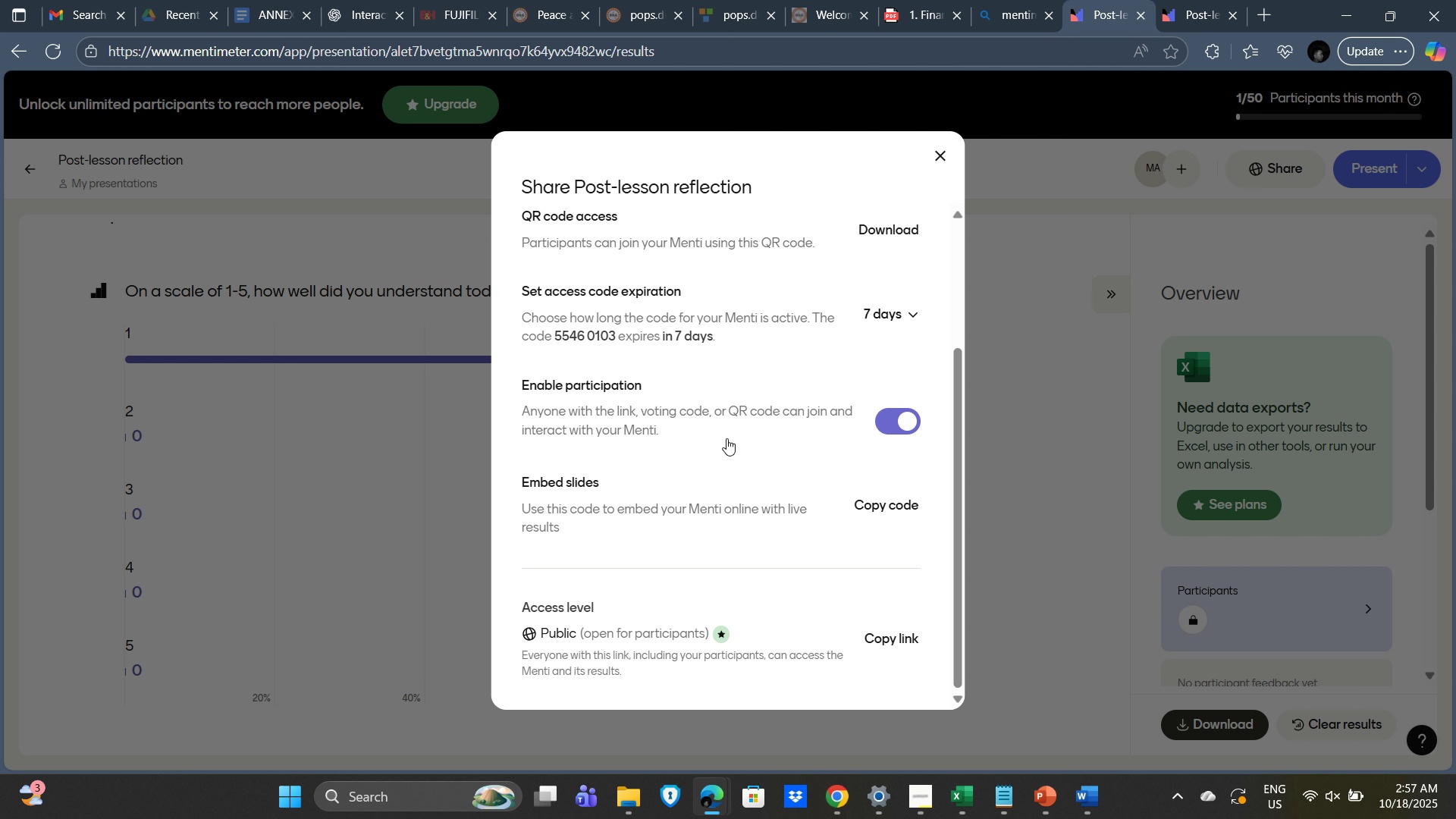 
scroll: coordinate [733, 469], scroll_direction: none, amount: 0.0
 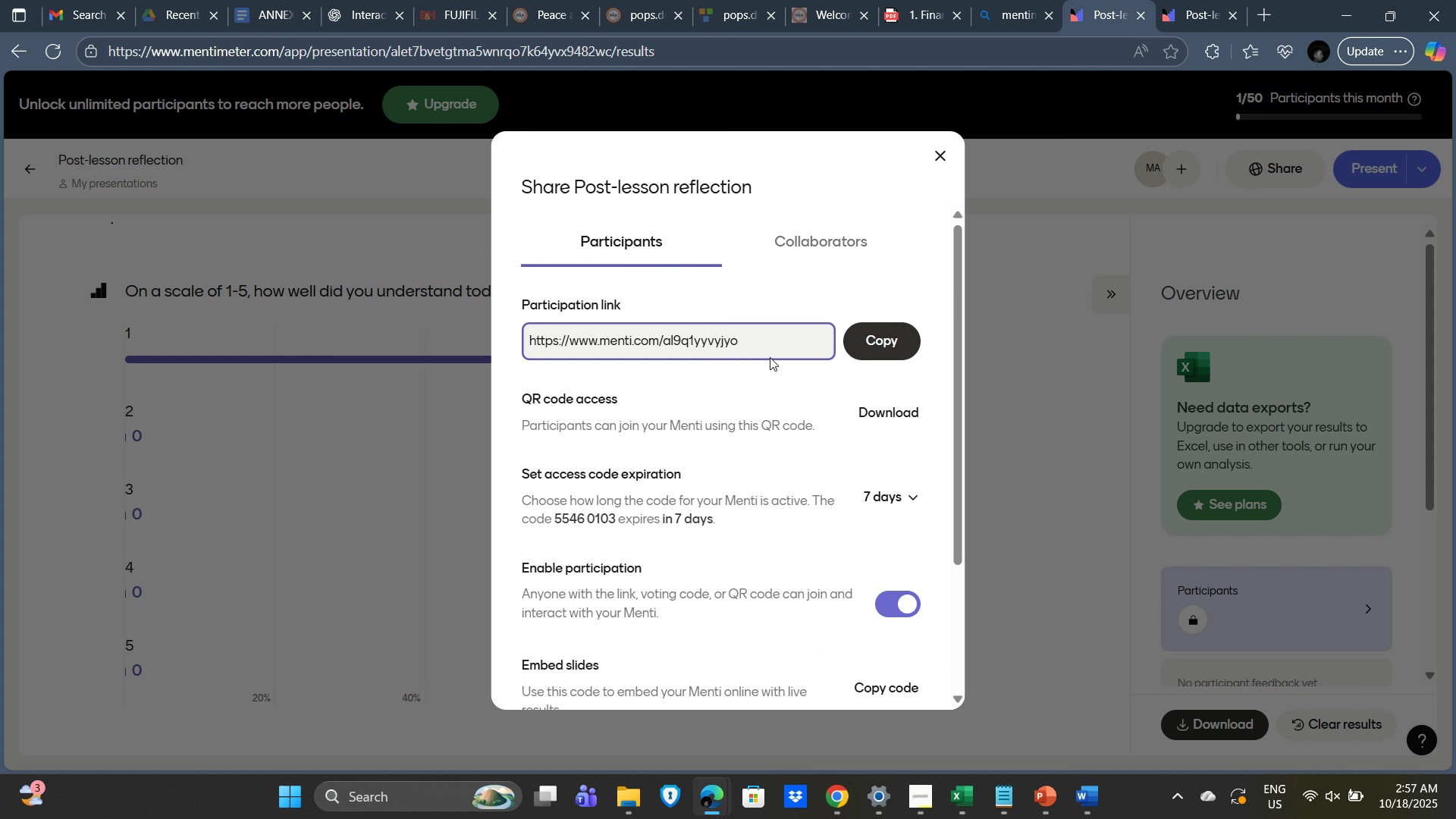 
key(Alt+Tab)
 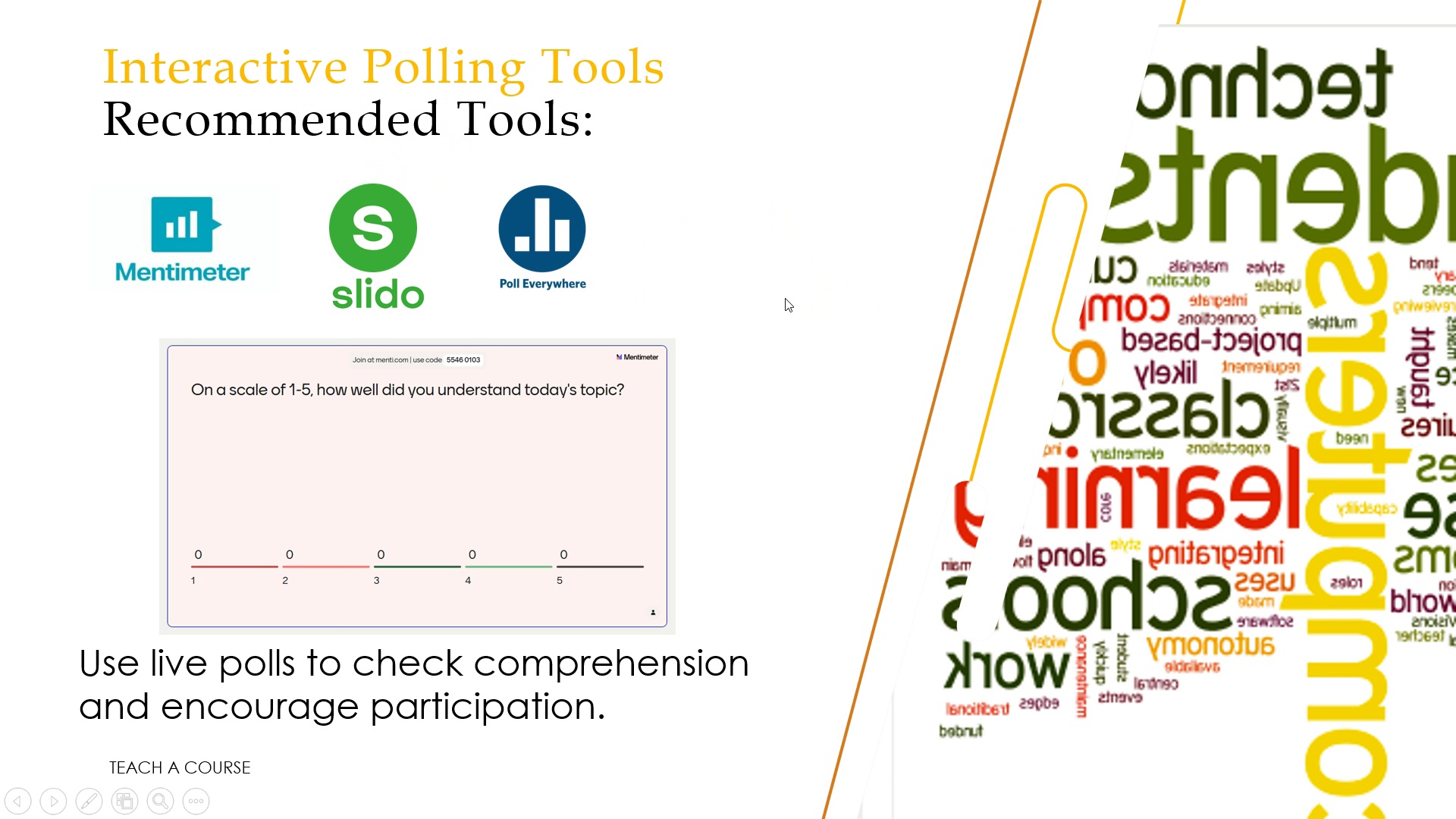 
key(Alt+AltLeft)
 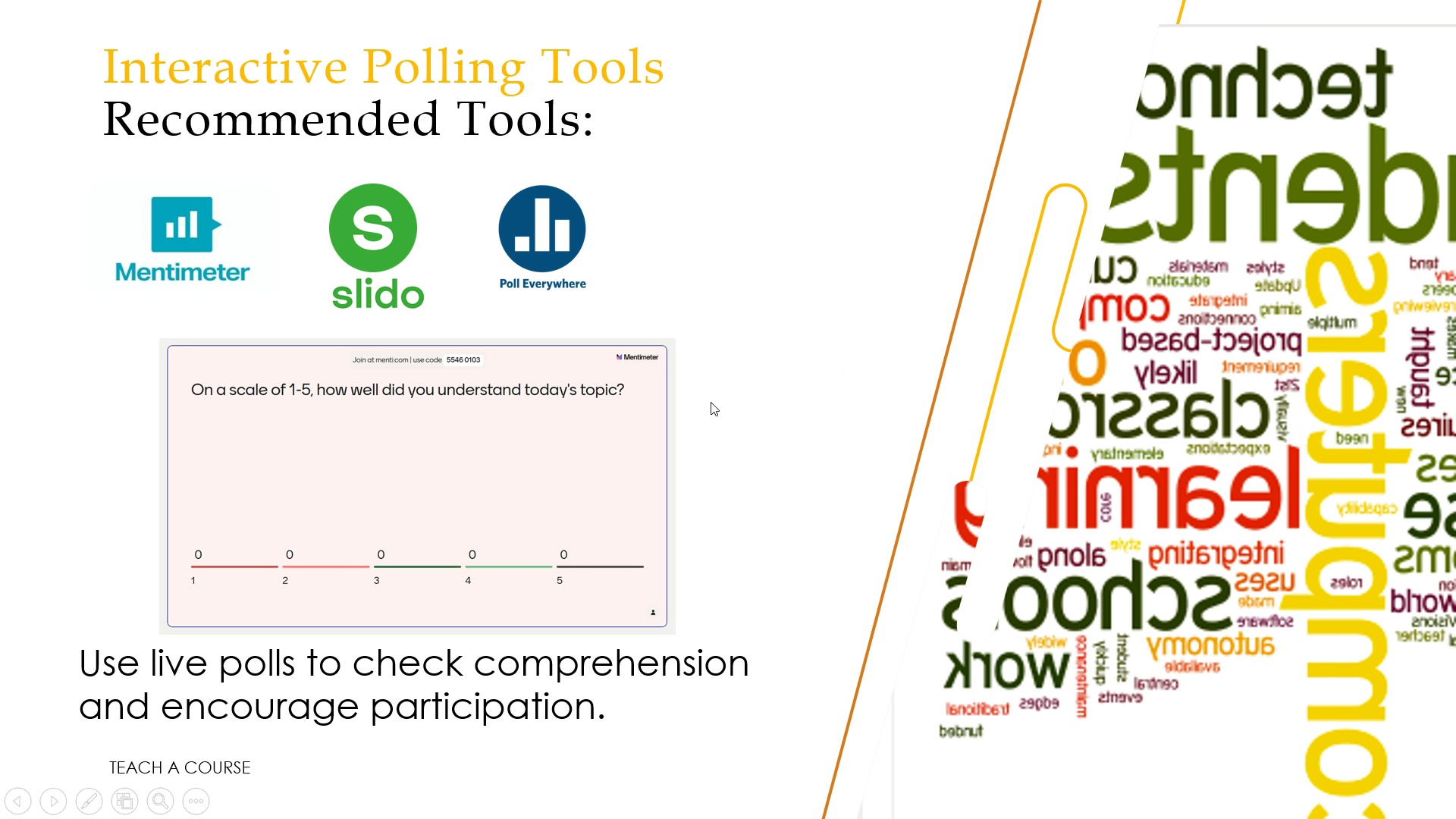 
key(Alt+Tab)
 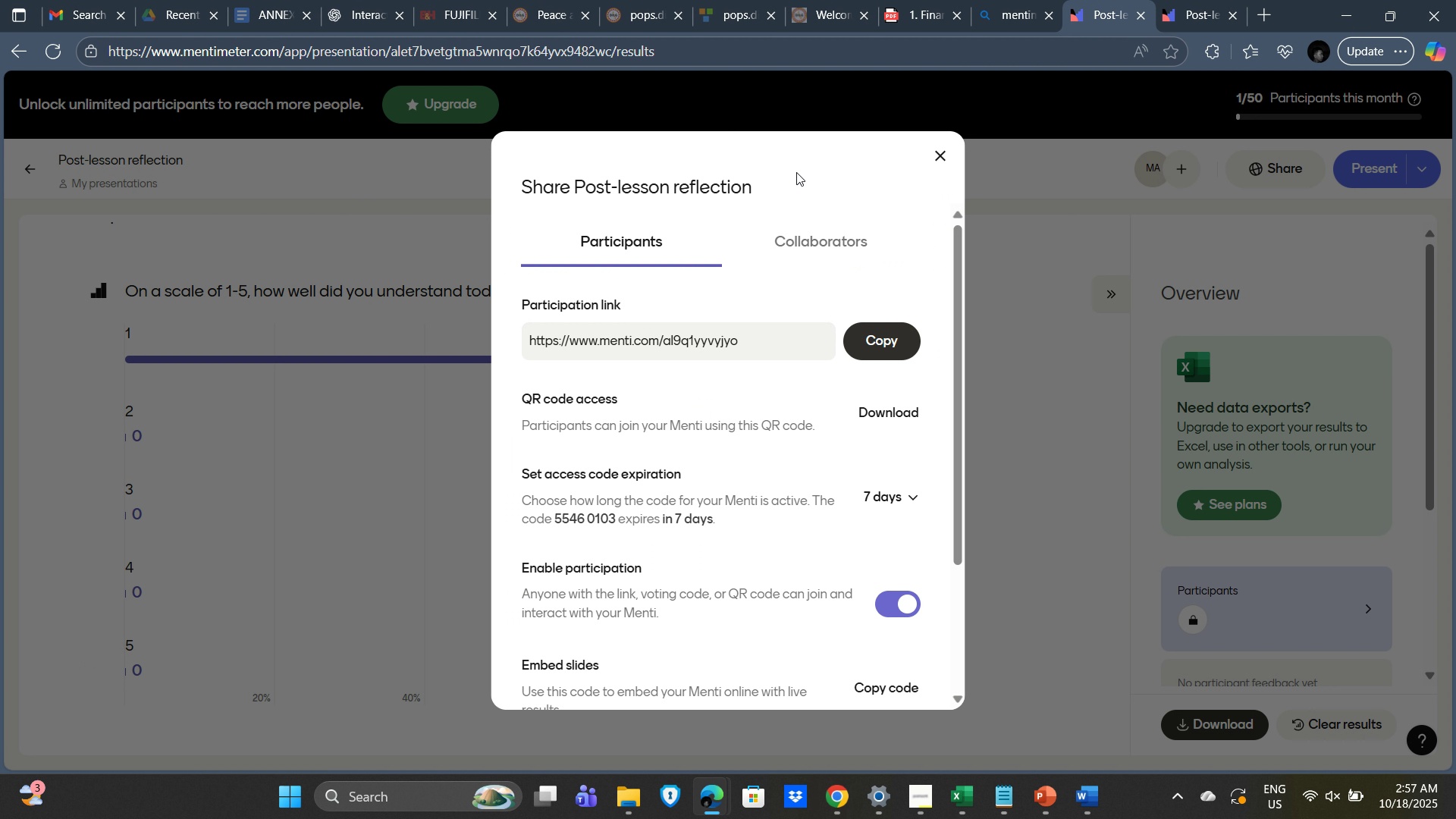 
key(Alt+Tab)
 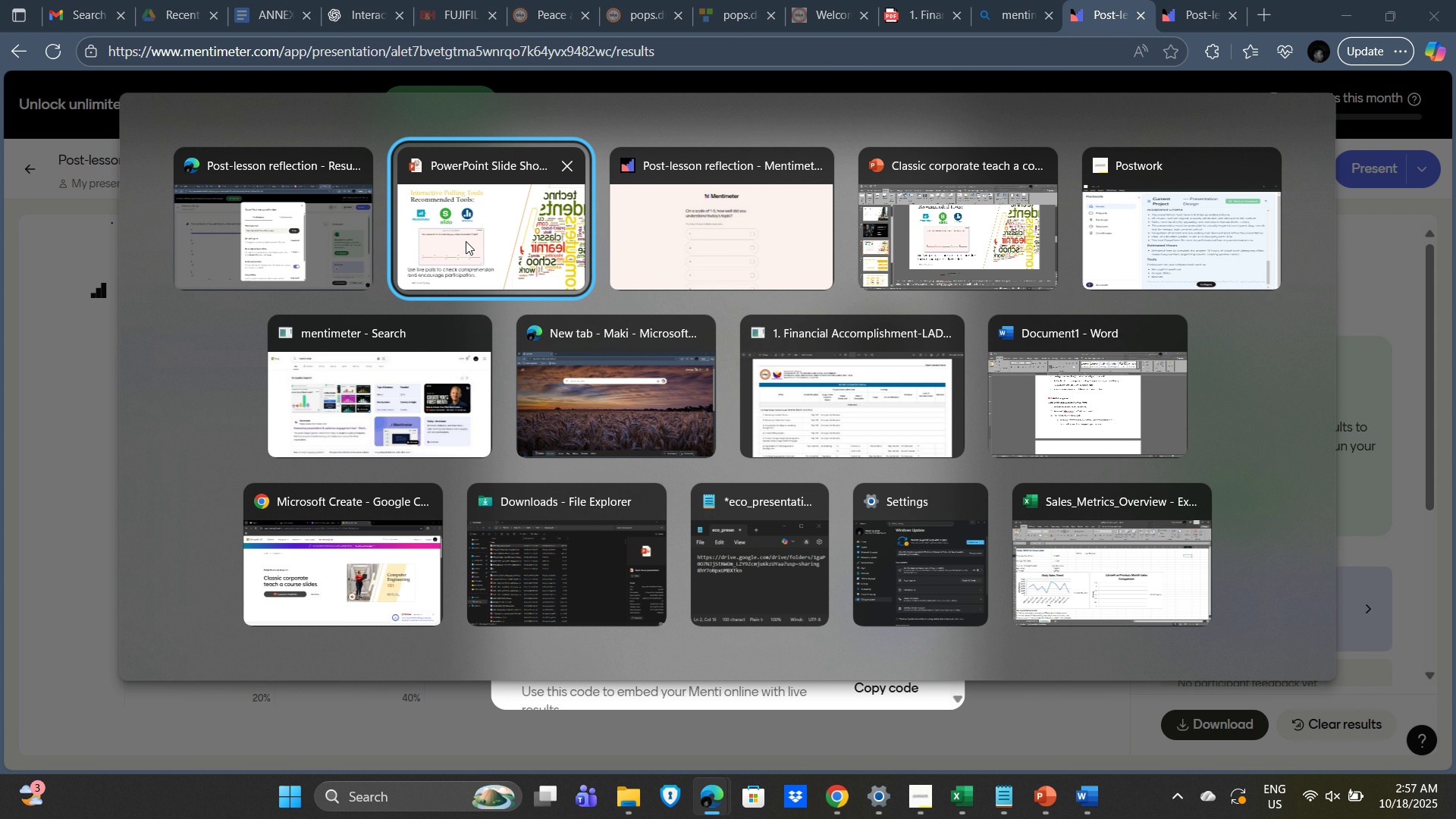 
wait(8.29)
 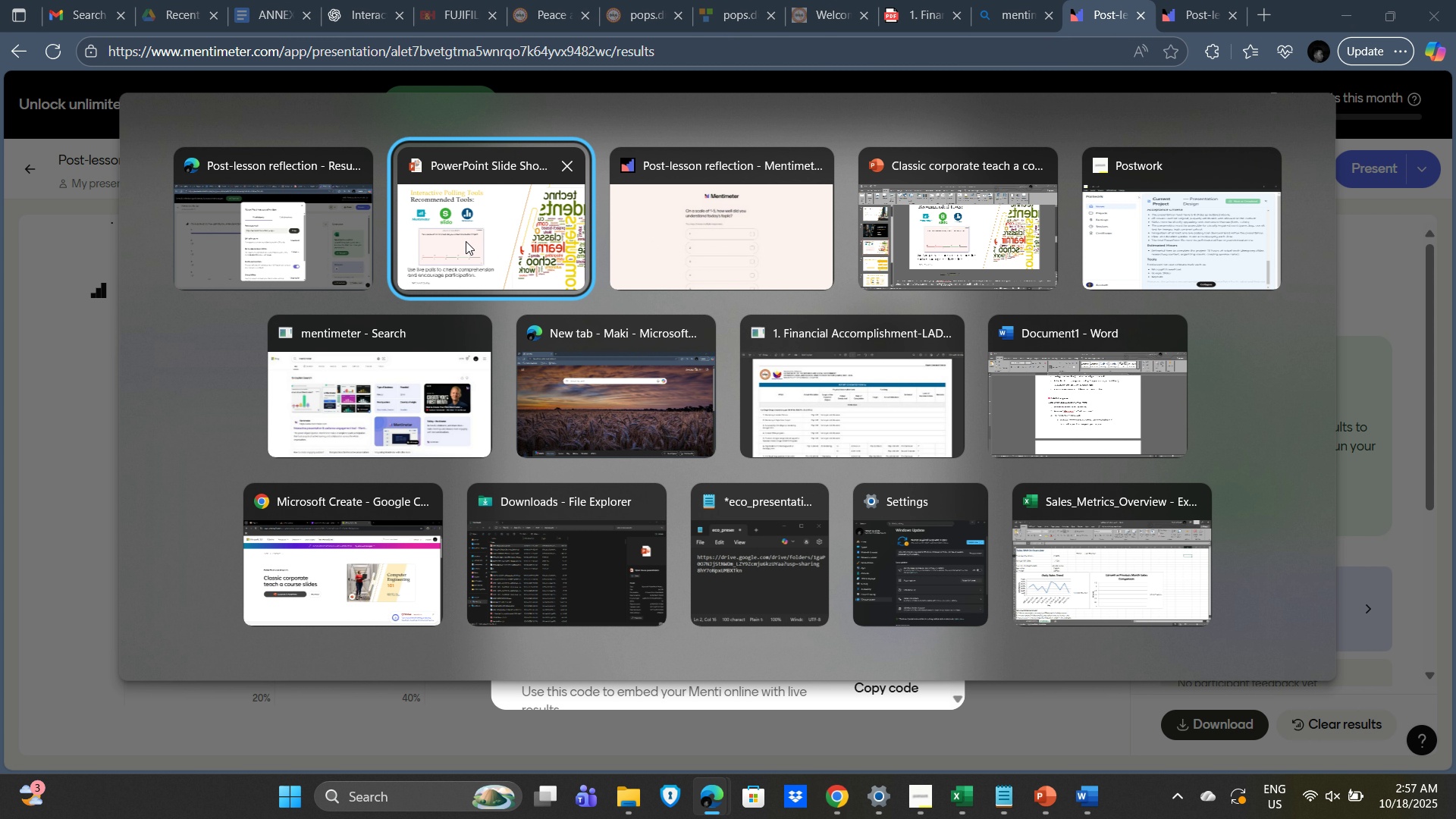 
left_click([509, 255])
 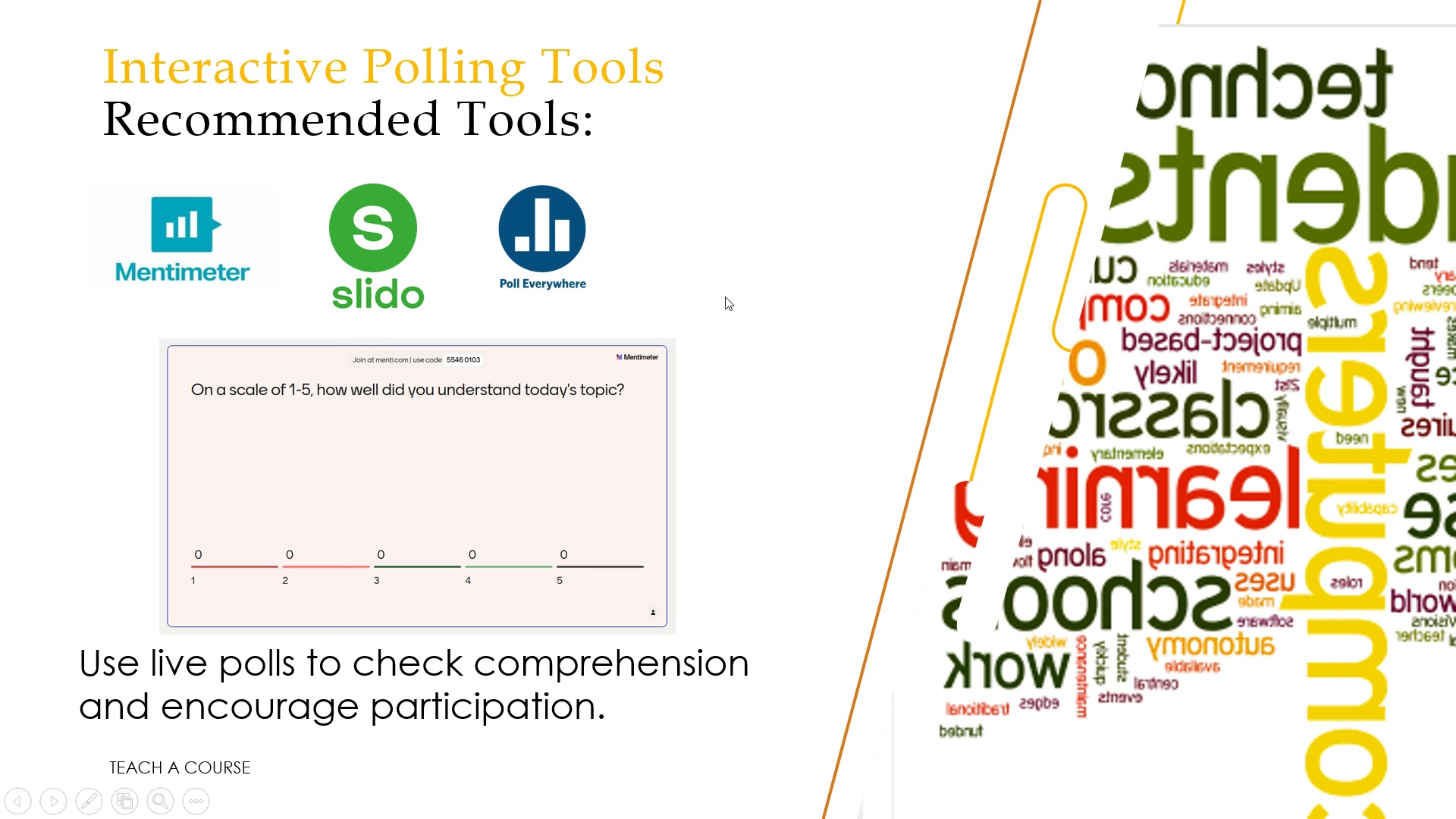 
key(Alt+Tab)
 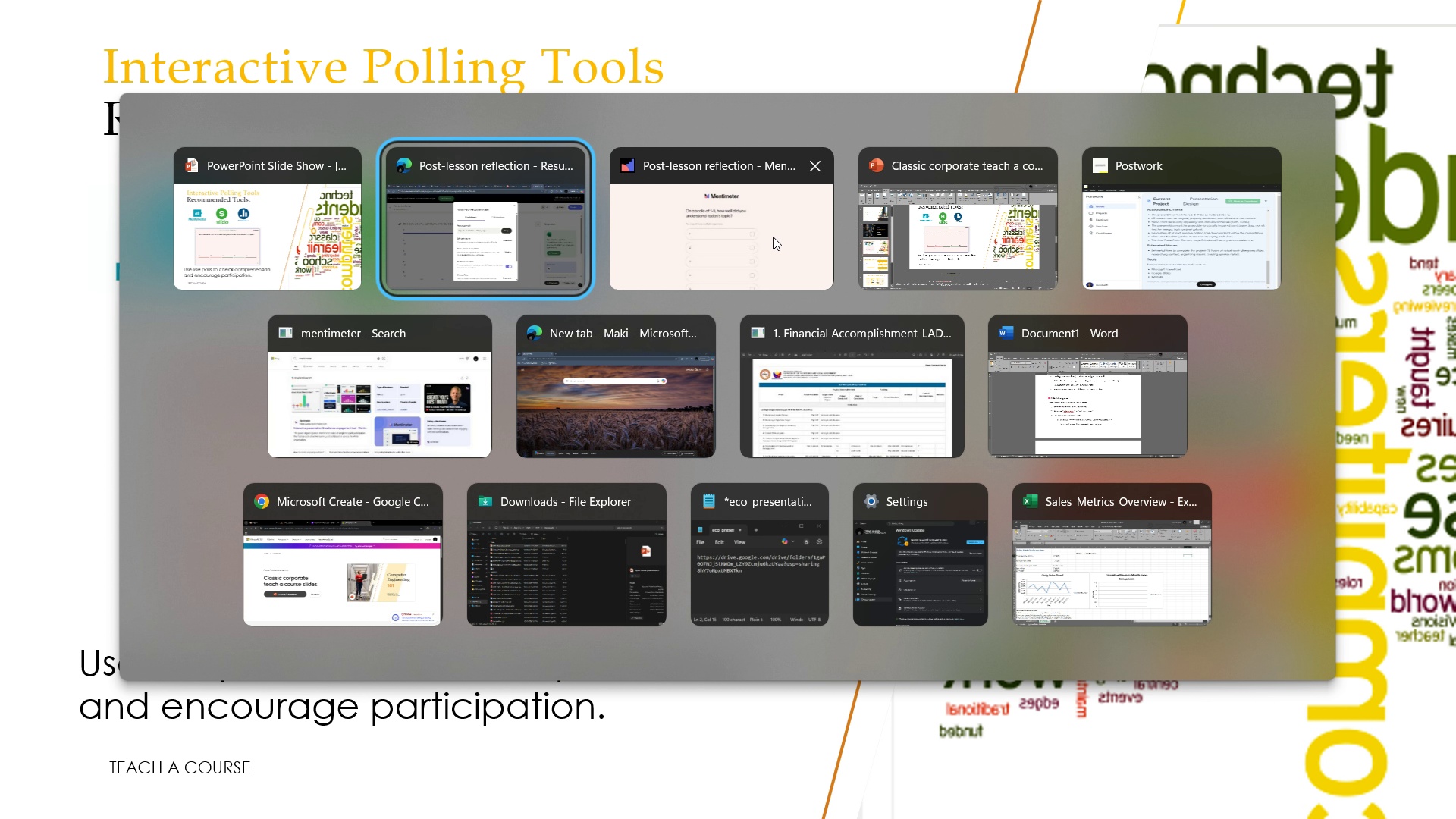 
left_click([773, 237])
 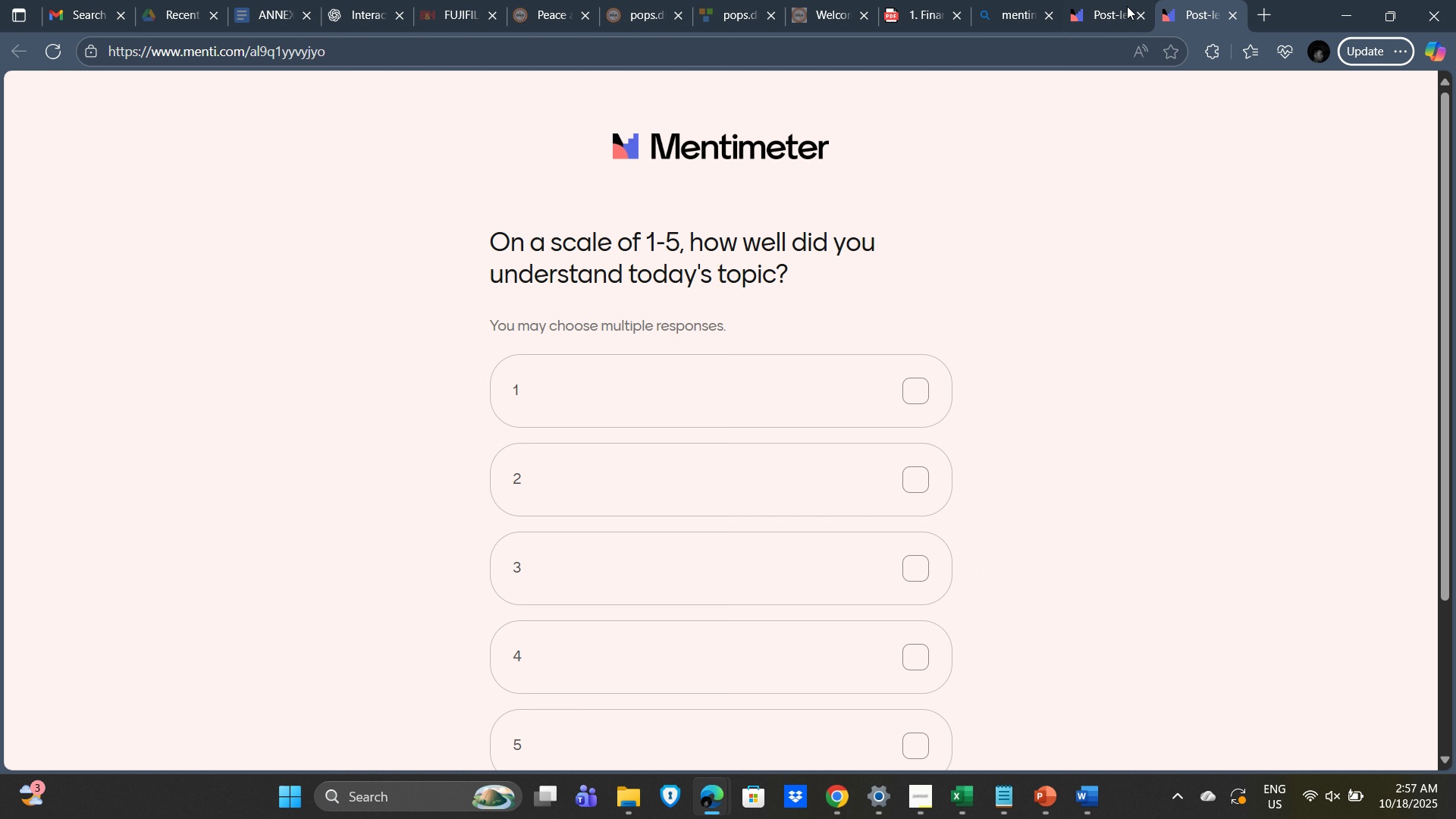 
left_click_drag(start_coordinate=[1119, 6], to_coordinate=[1115, 5])
 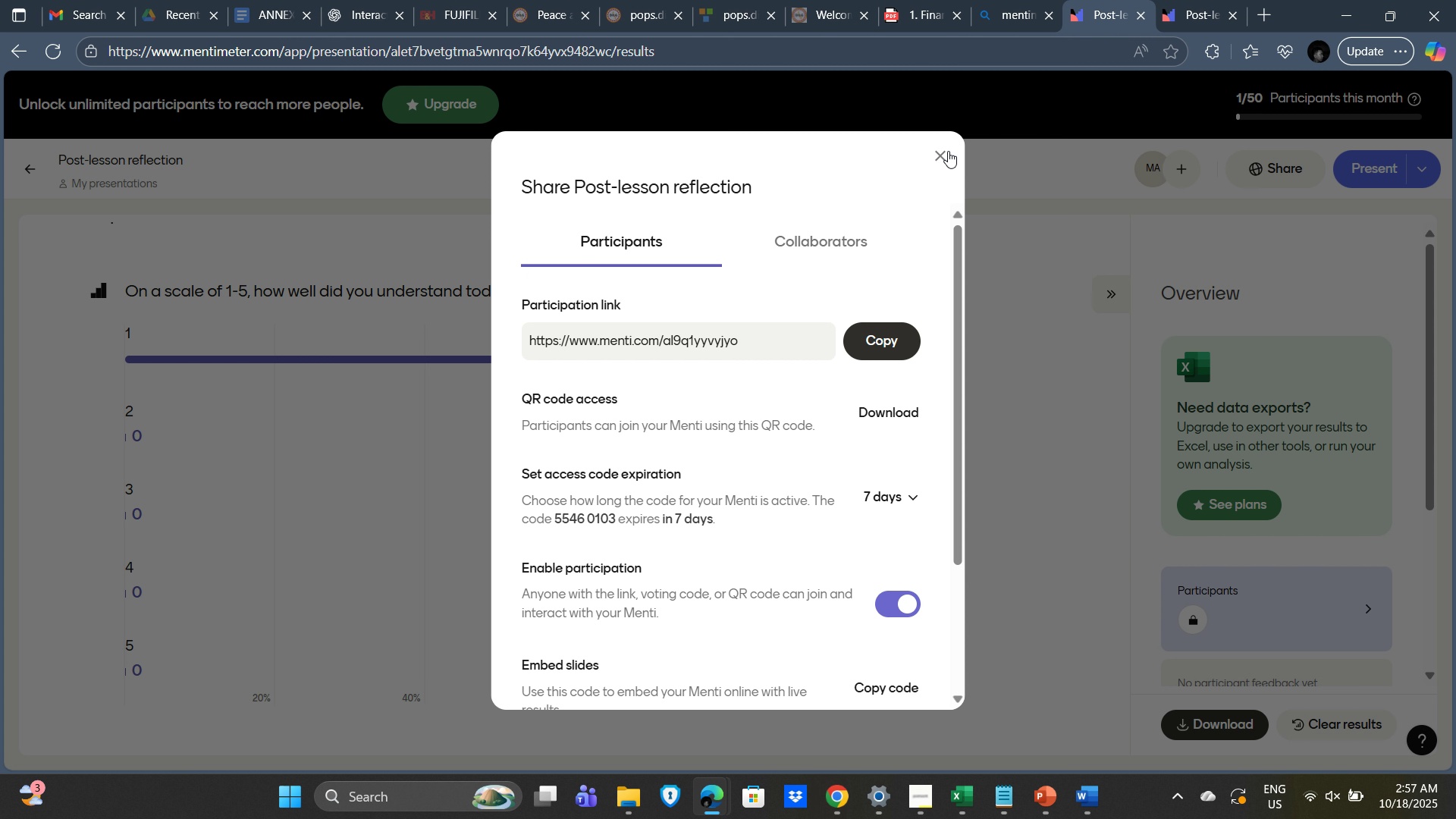 
left_click([948, 151])
 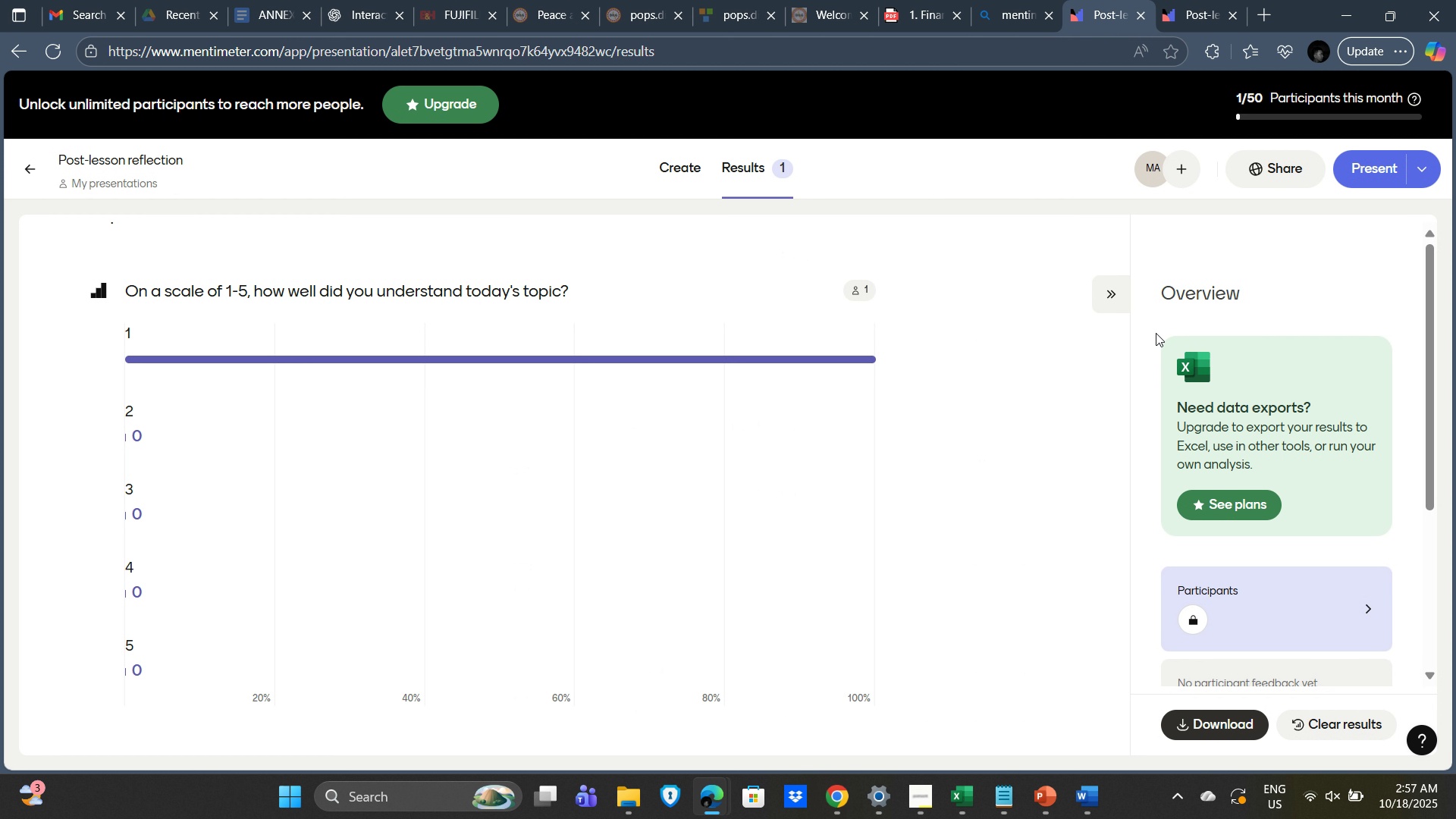 
scroll: coordinate [908, 388], scroll_direction: down, amount: 4.0
 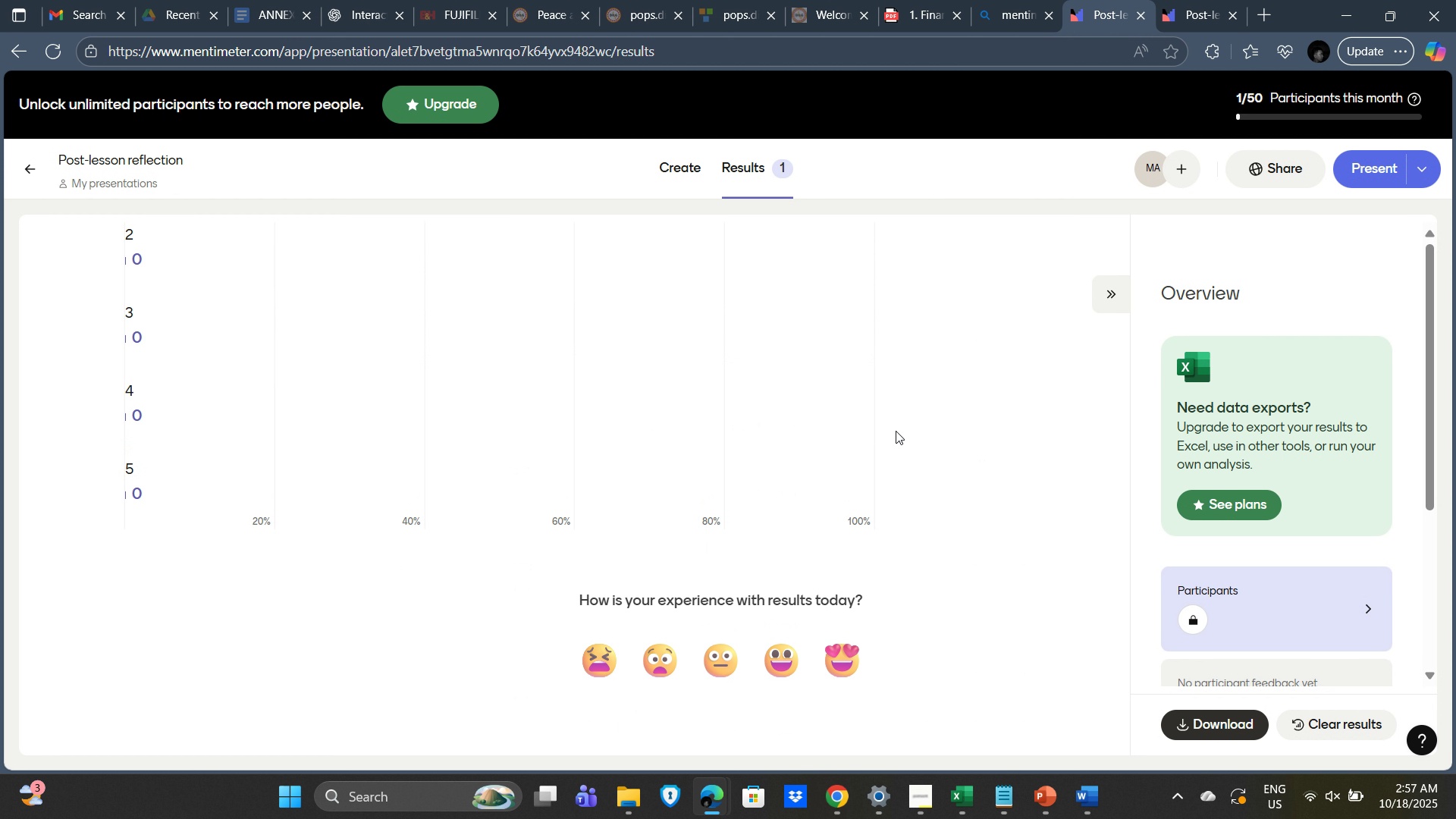 
scroll: coordinate [896, 431], scroll_direction: up, amount: 3.0
 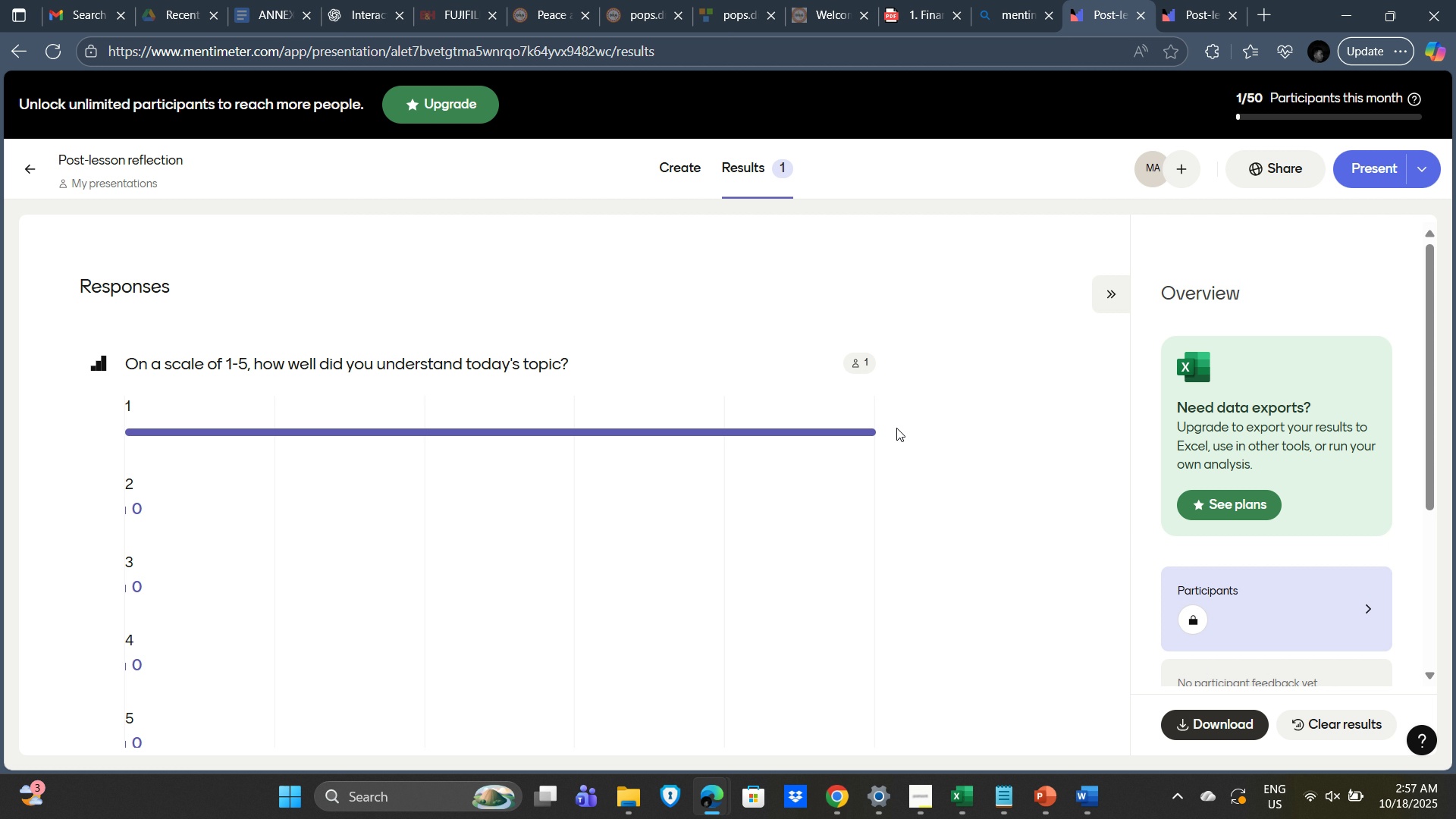 
scroll: coordinate [896, 429], scroll_direction: none, amount: 0.0
 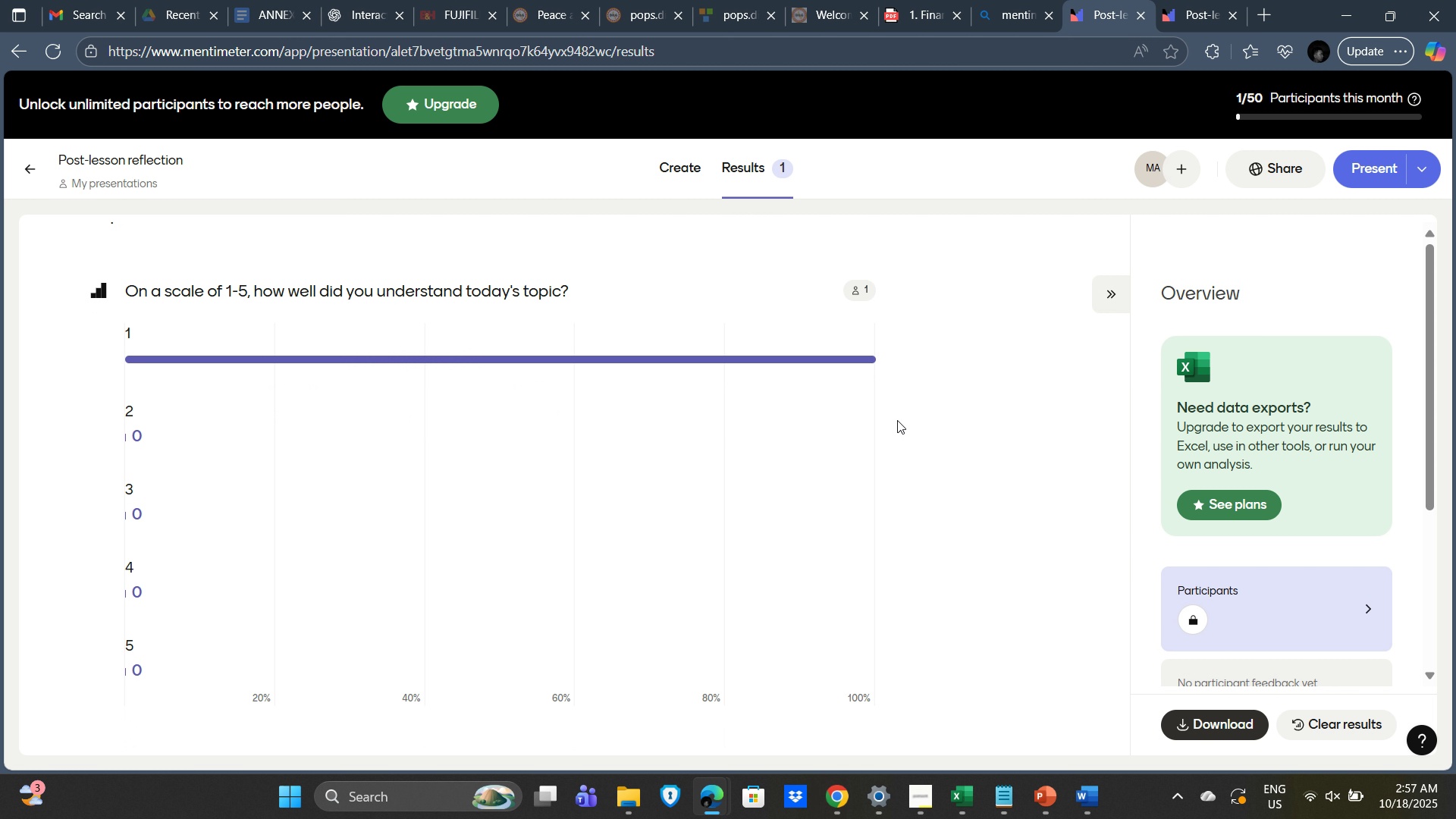 
scroll: coordinate [1303, 607], scroll_direction: down, amount: 8.0
 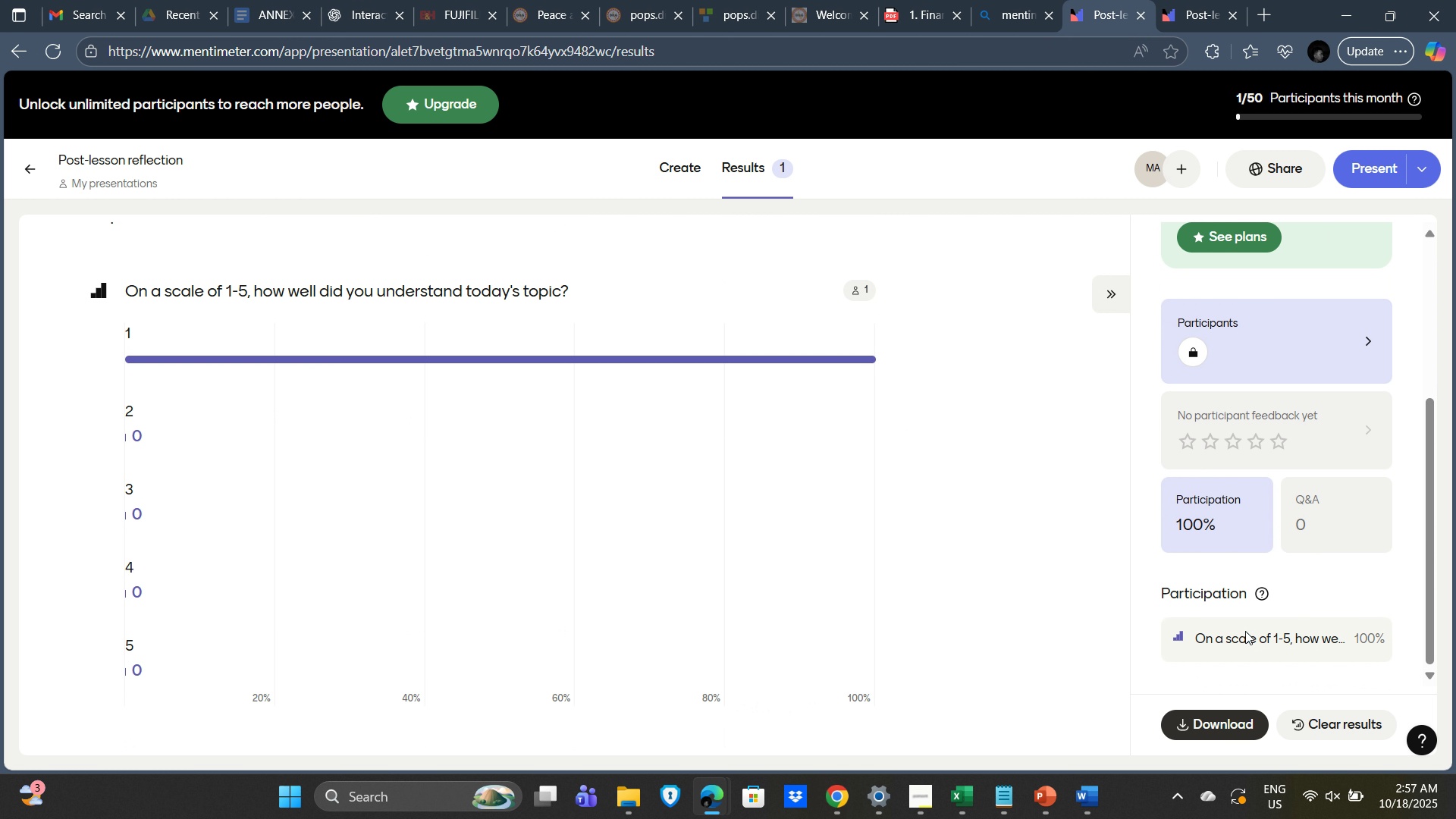 
scroll: coordinate [1365, 462], scroll_direction: up, amount: 3.0
 